 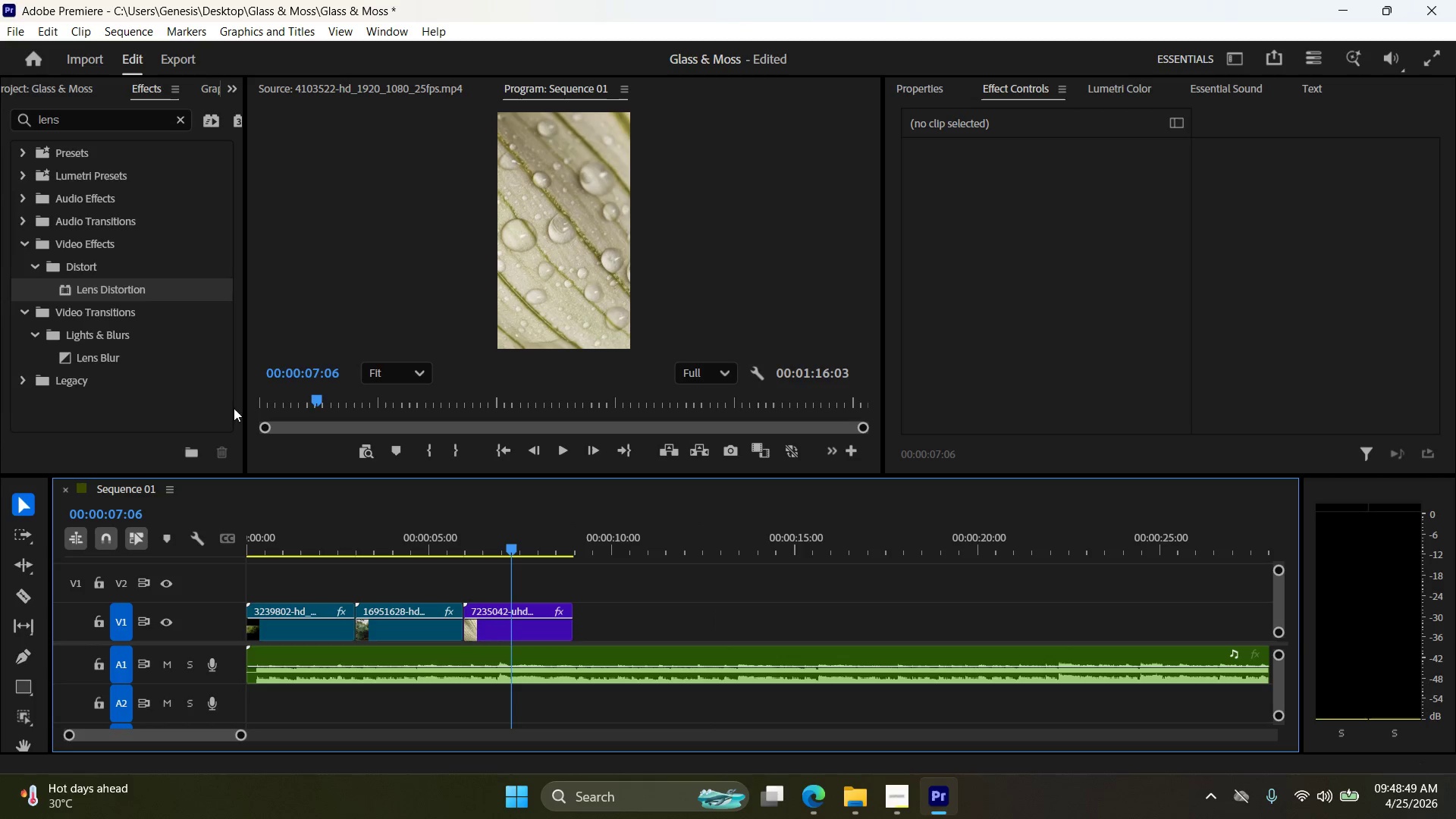 
key(Control+I)
 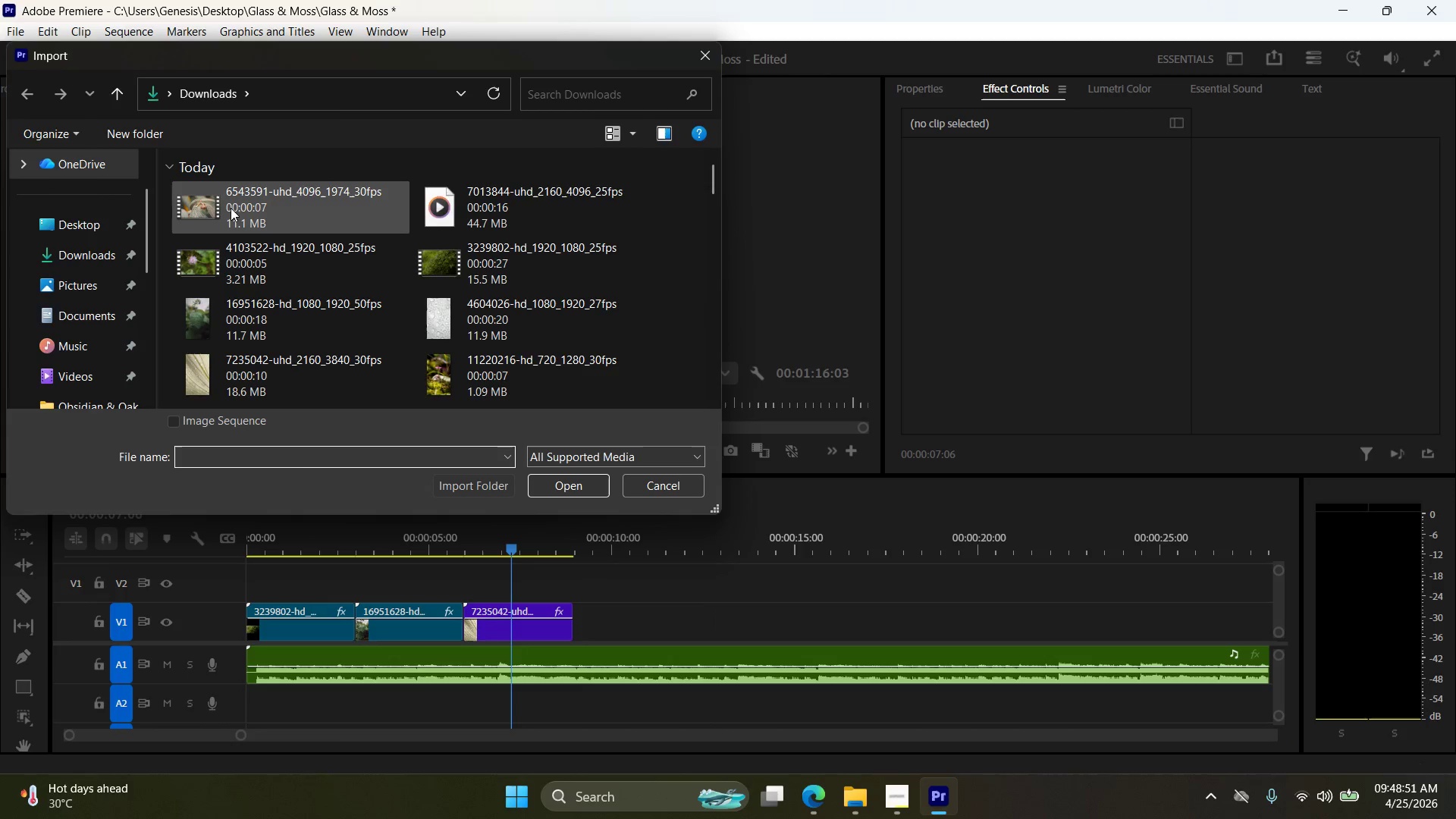 
hold_key(key=ControlLeft, duration=0.48)
left_click([482, 190])
 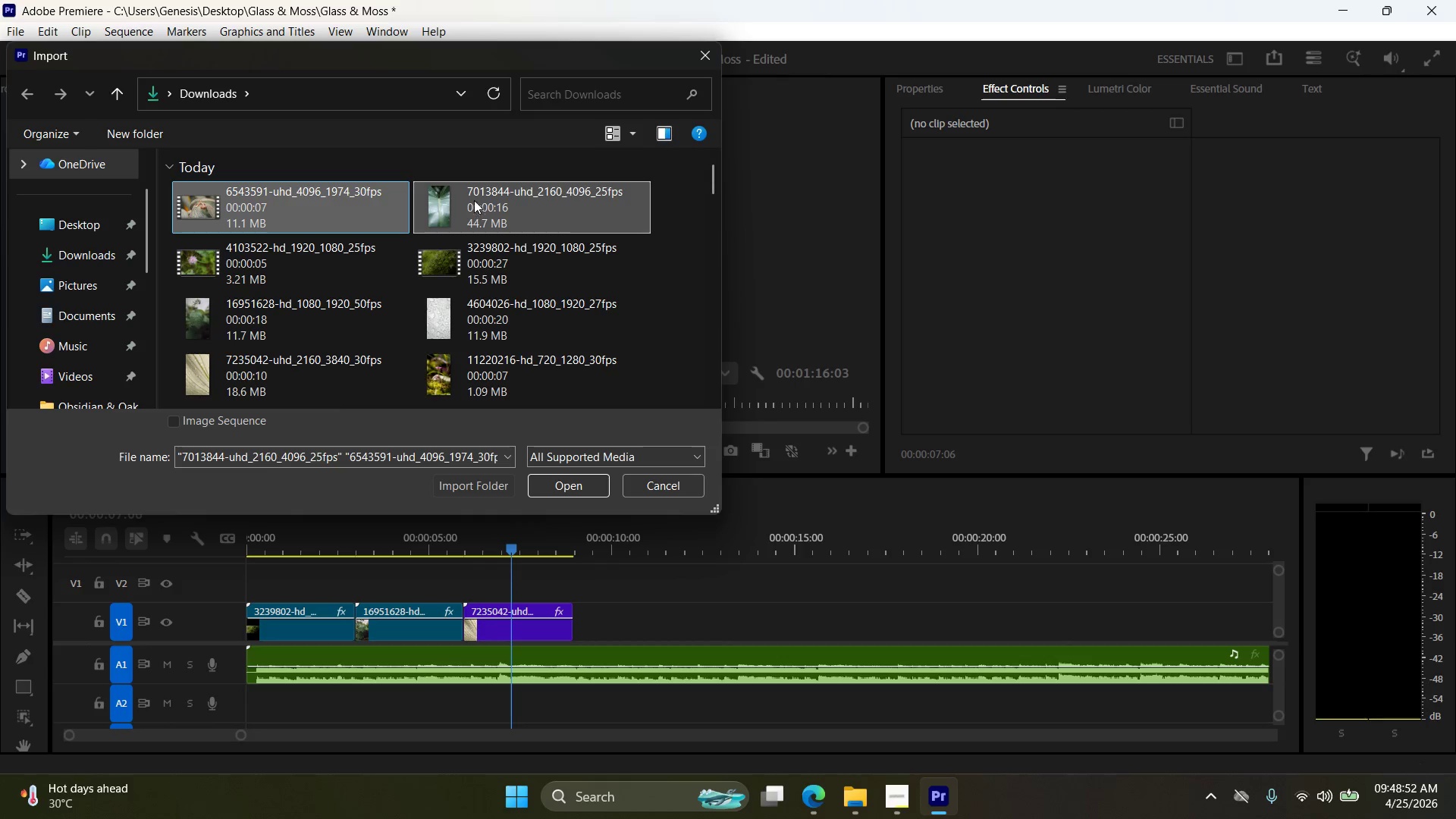 
left_click_drag(start_coordinate=[474, 199], to_coordinate=[616, 601])
 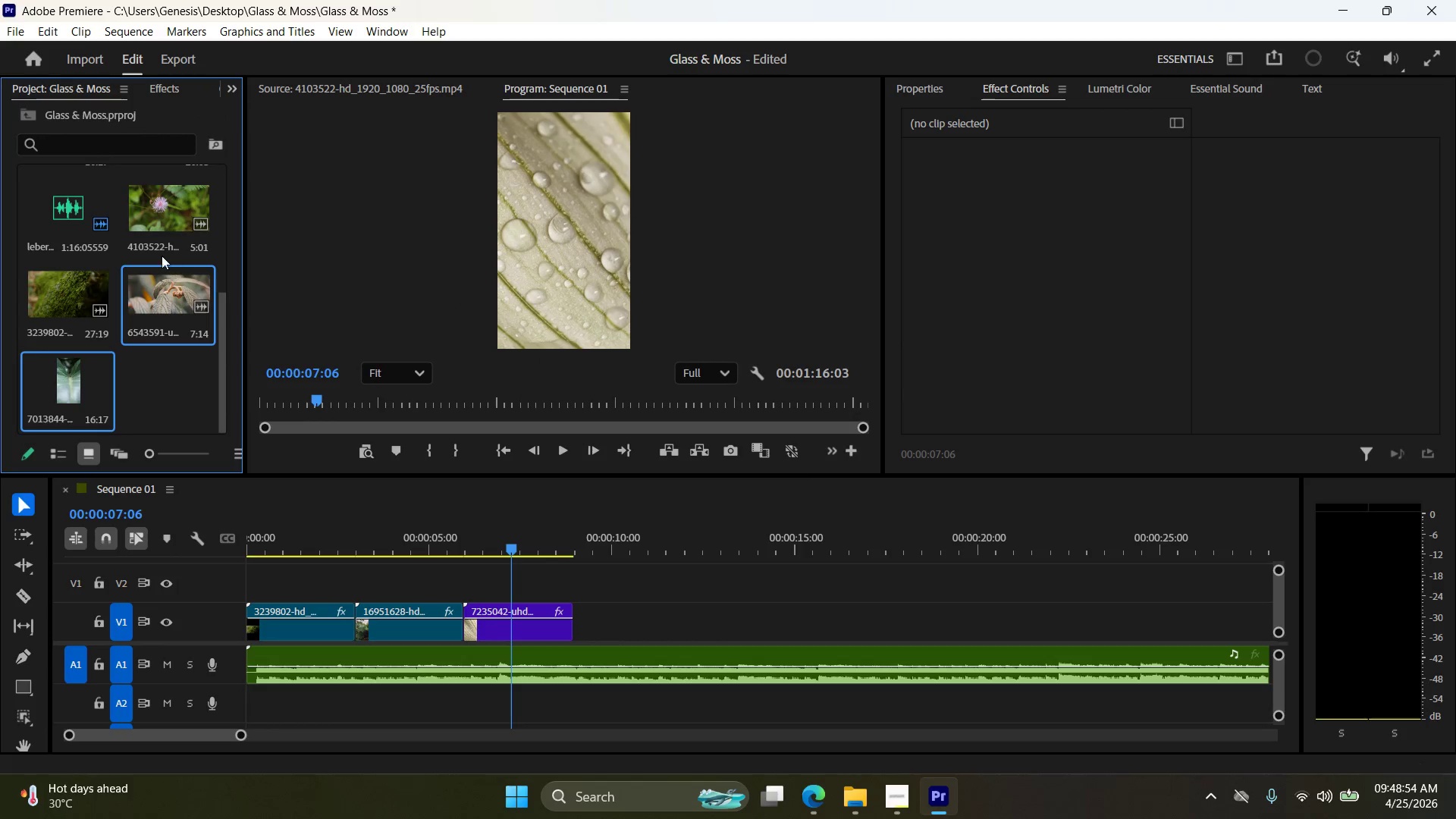 
left_click_drag(start_coordinate=[158, 297], to_coordinate=[158, 354])
 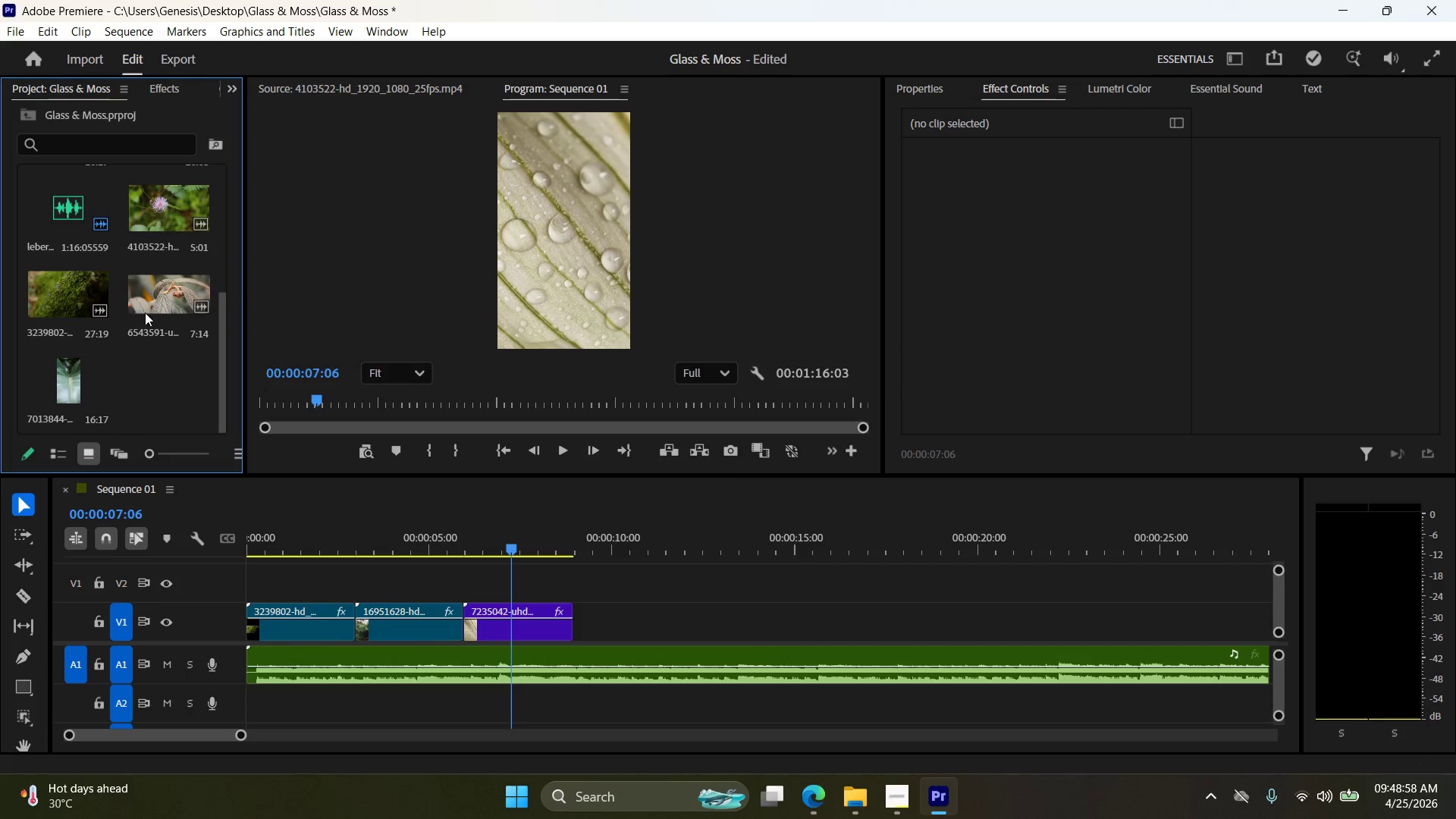 
double_click([146, 308])
 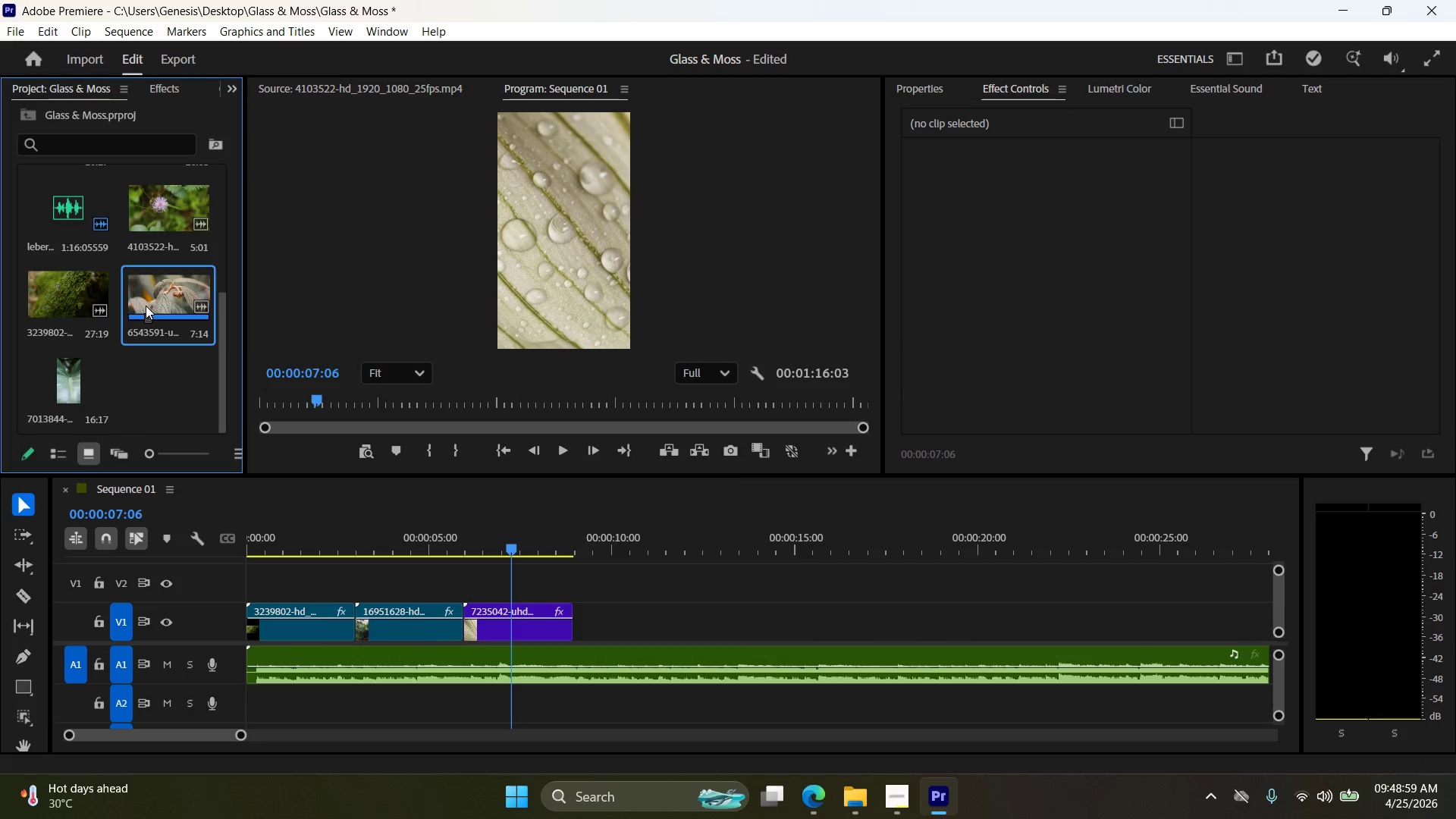 
right_click([146, 306])
 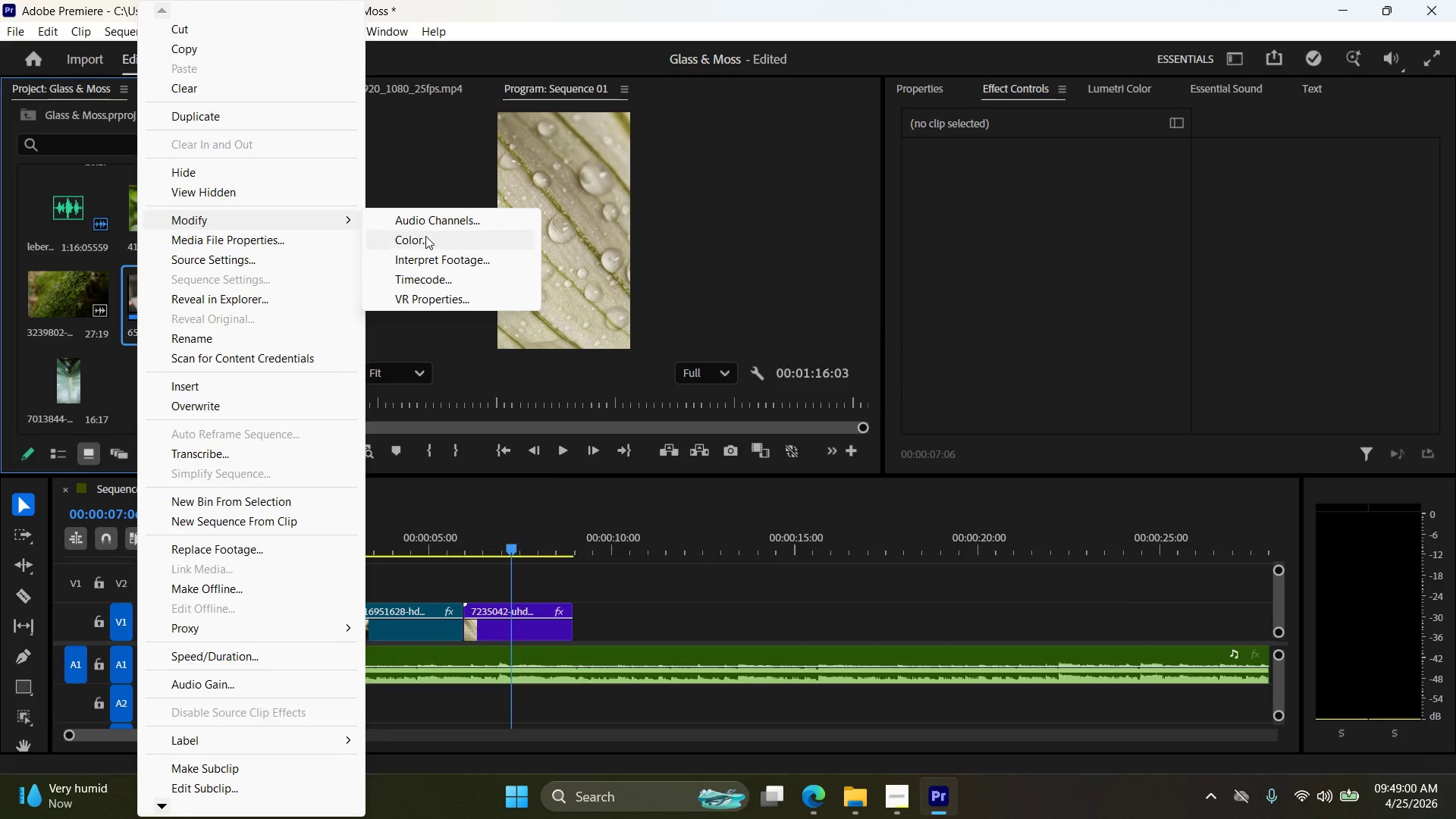 
left_click([434, 224])
 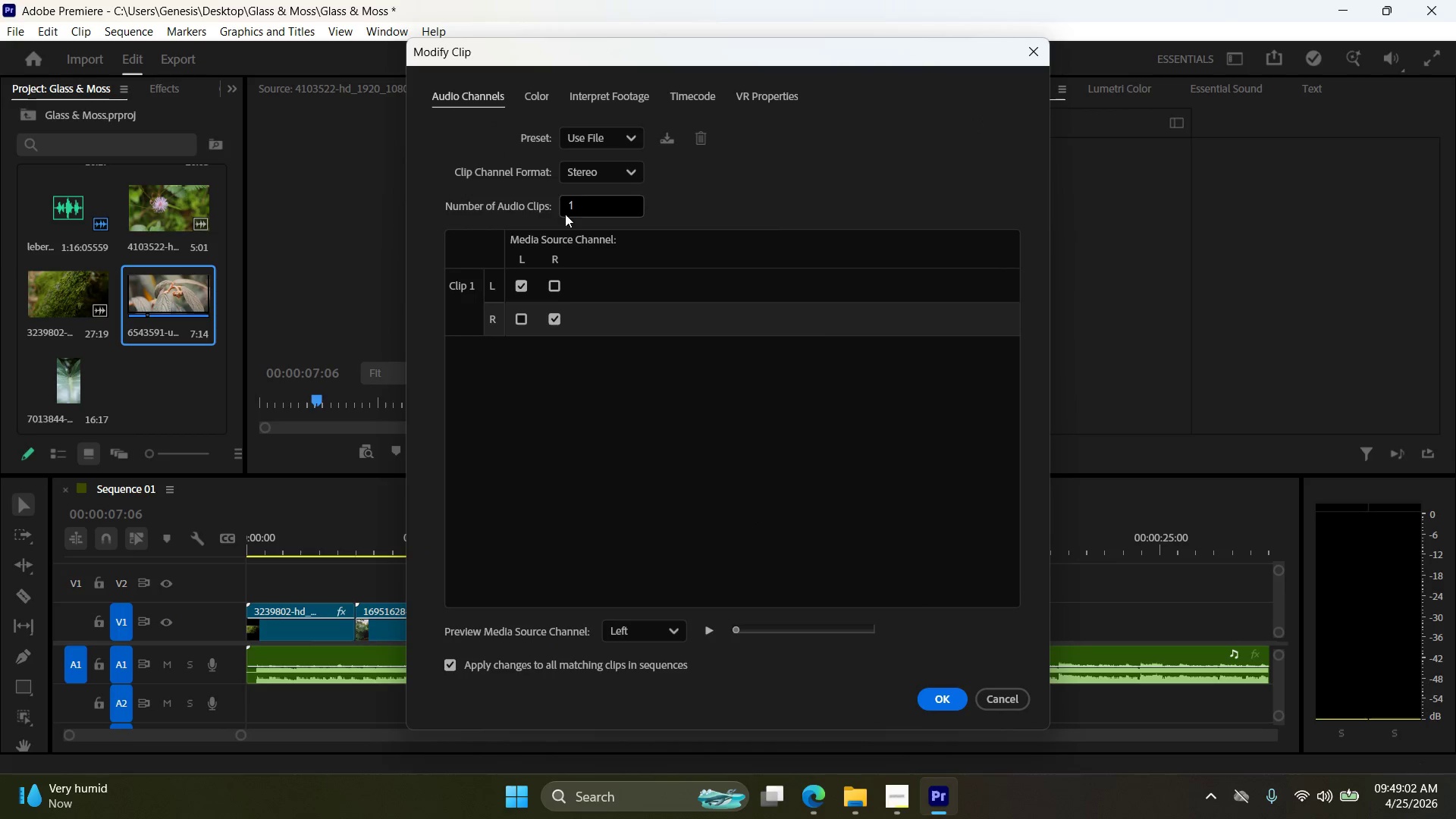 
left_click_drag(start_coordinate=[589, 206], to_coordinate=[529, 204])
 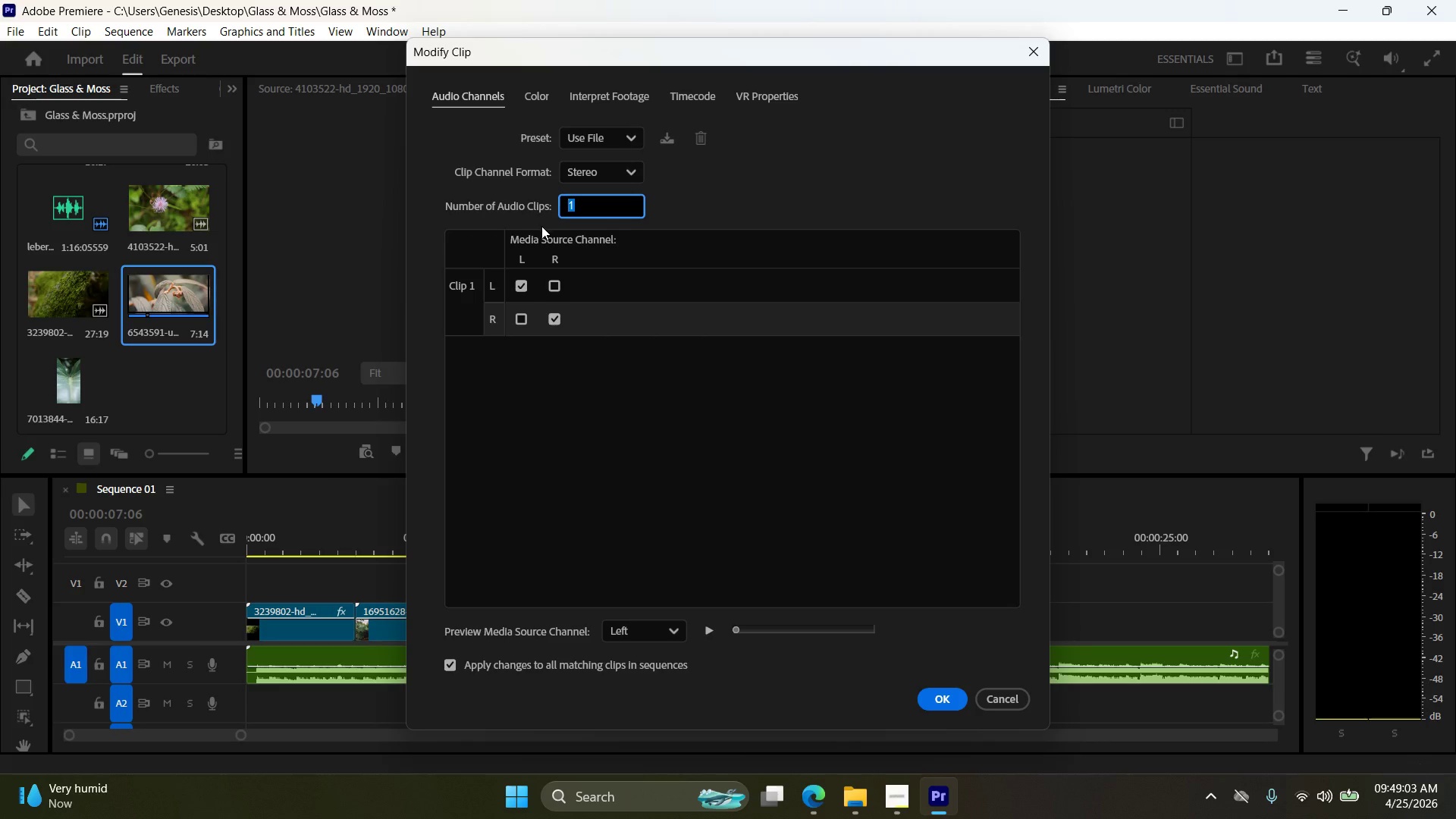 
key(0)
 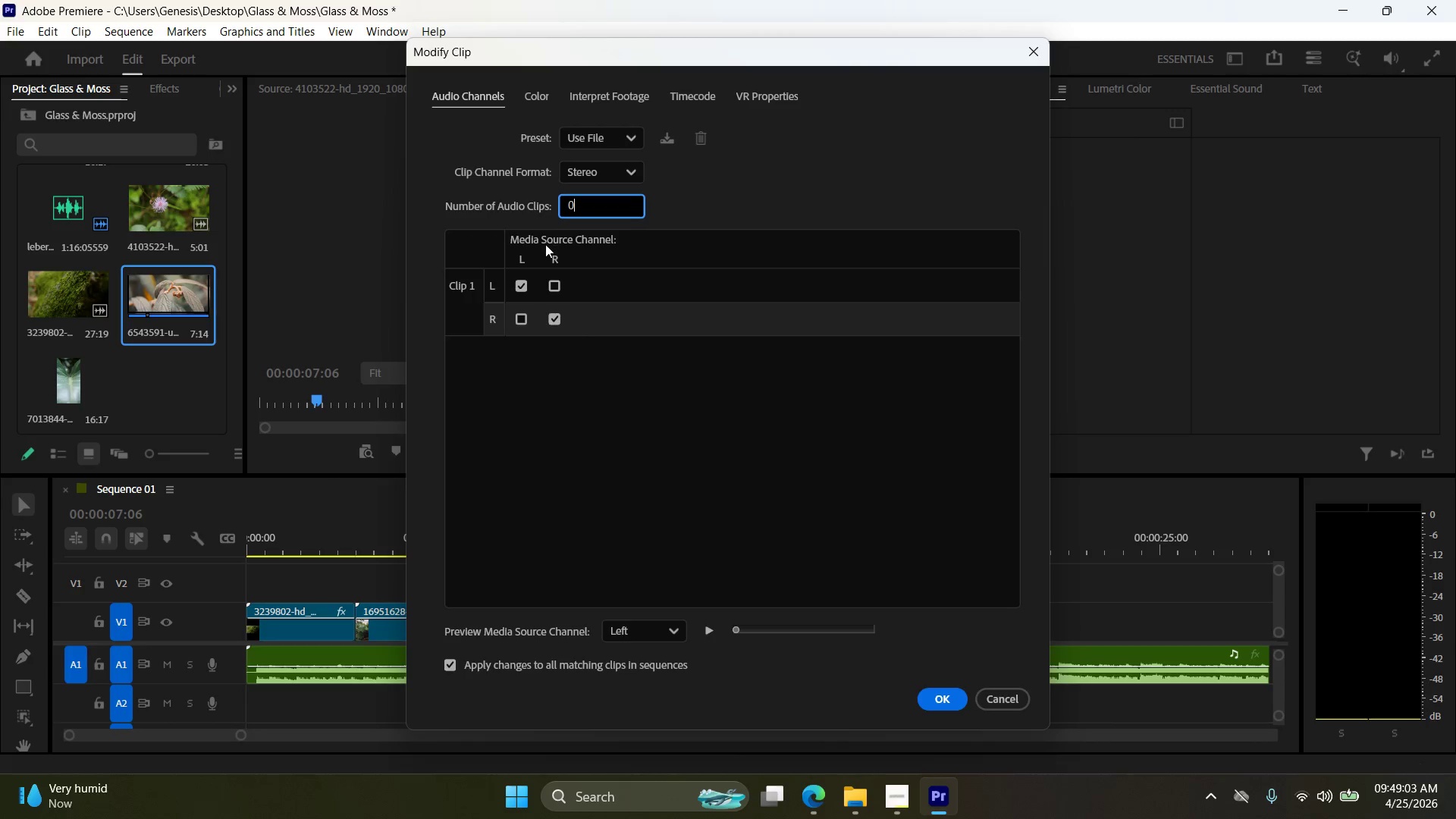 
key(Enter)
 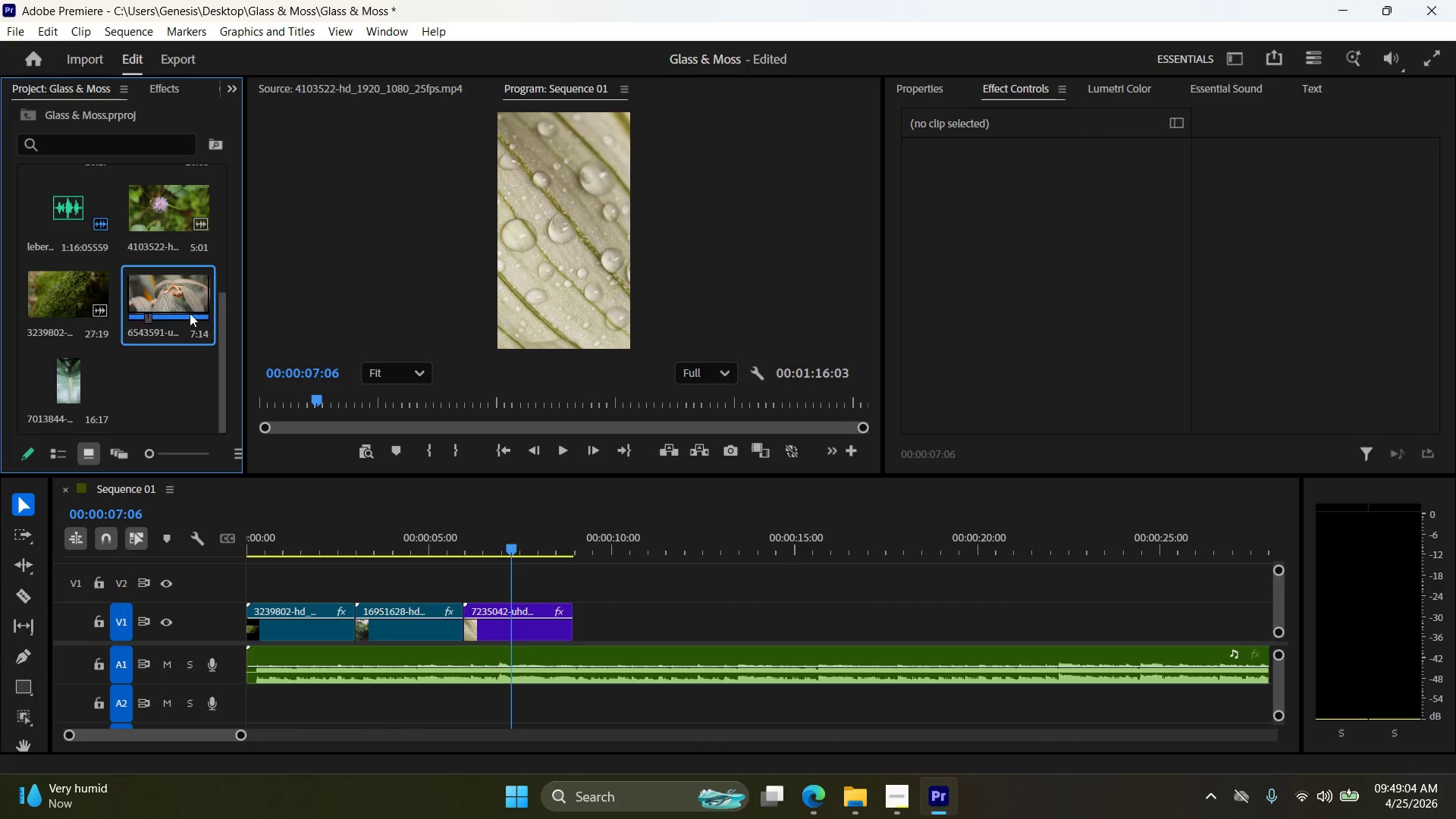 
left_click_drag(start_coordinate=[174, 295], to_coordinate=[567, 625])
 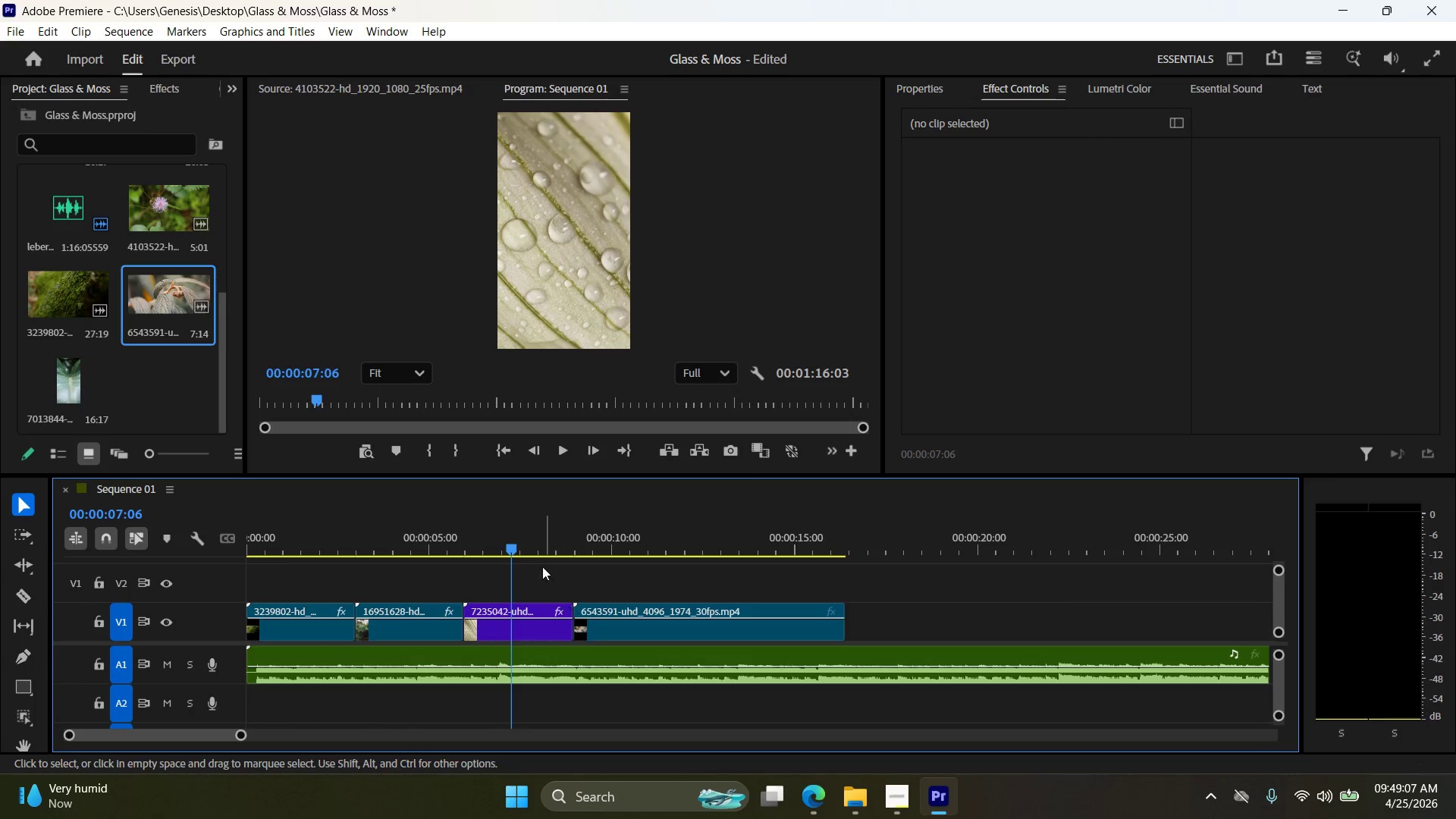 
left_click_drag(start_coordinate=[513, 545], to_coordinate=[623, 562])
 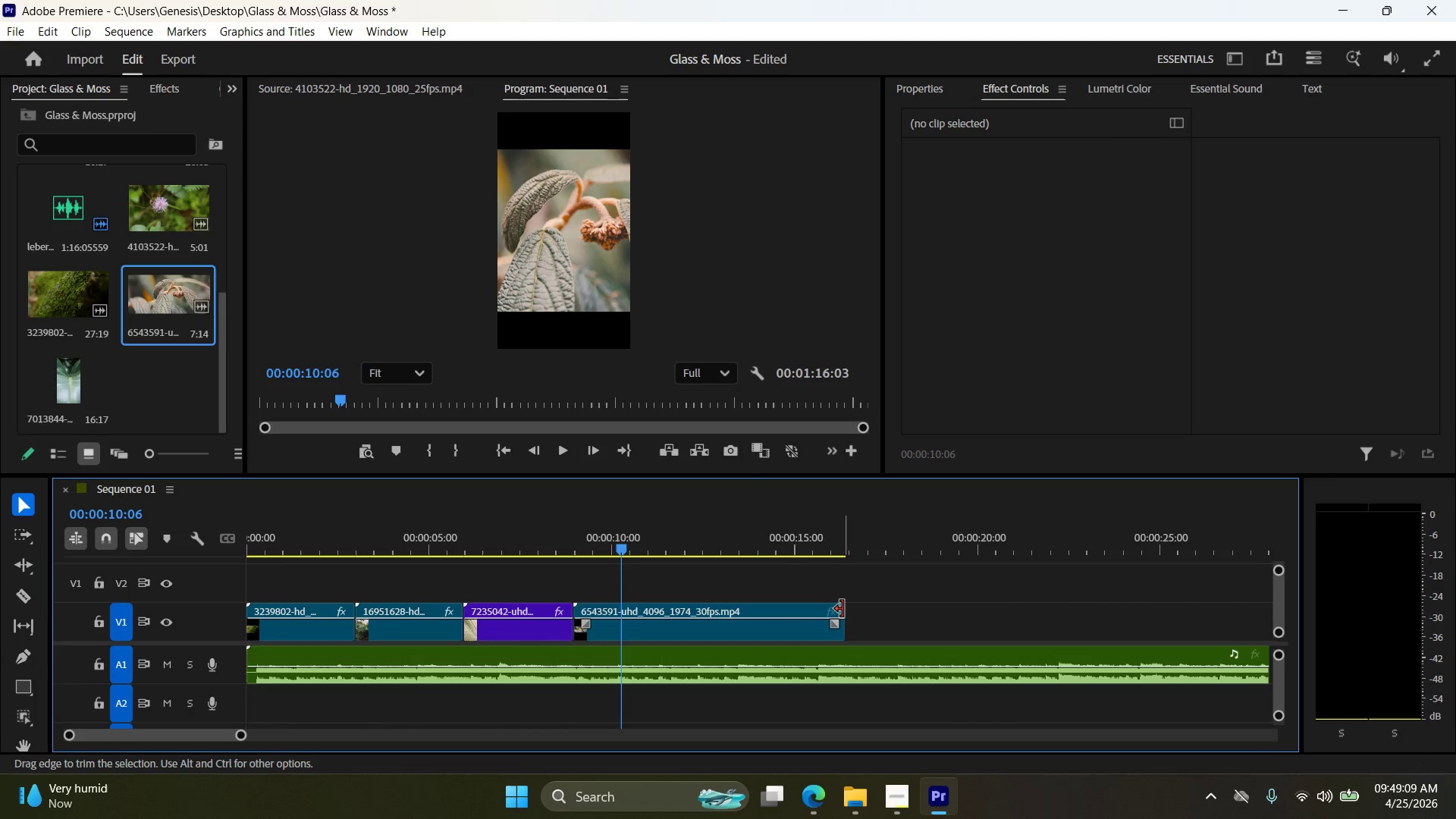 
left_click_drag(start_coordinate=[841, 609], to_coordinate=[698, 607])
 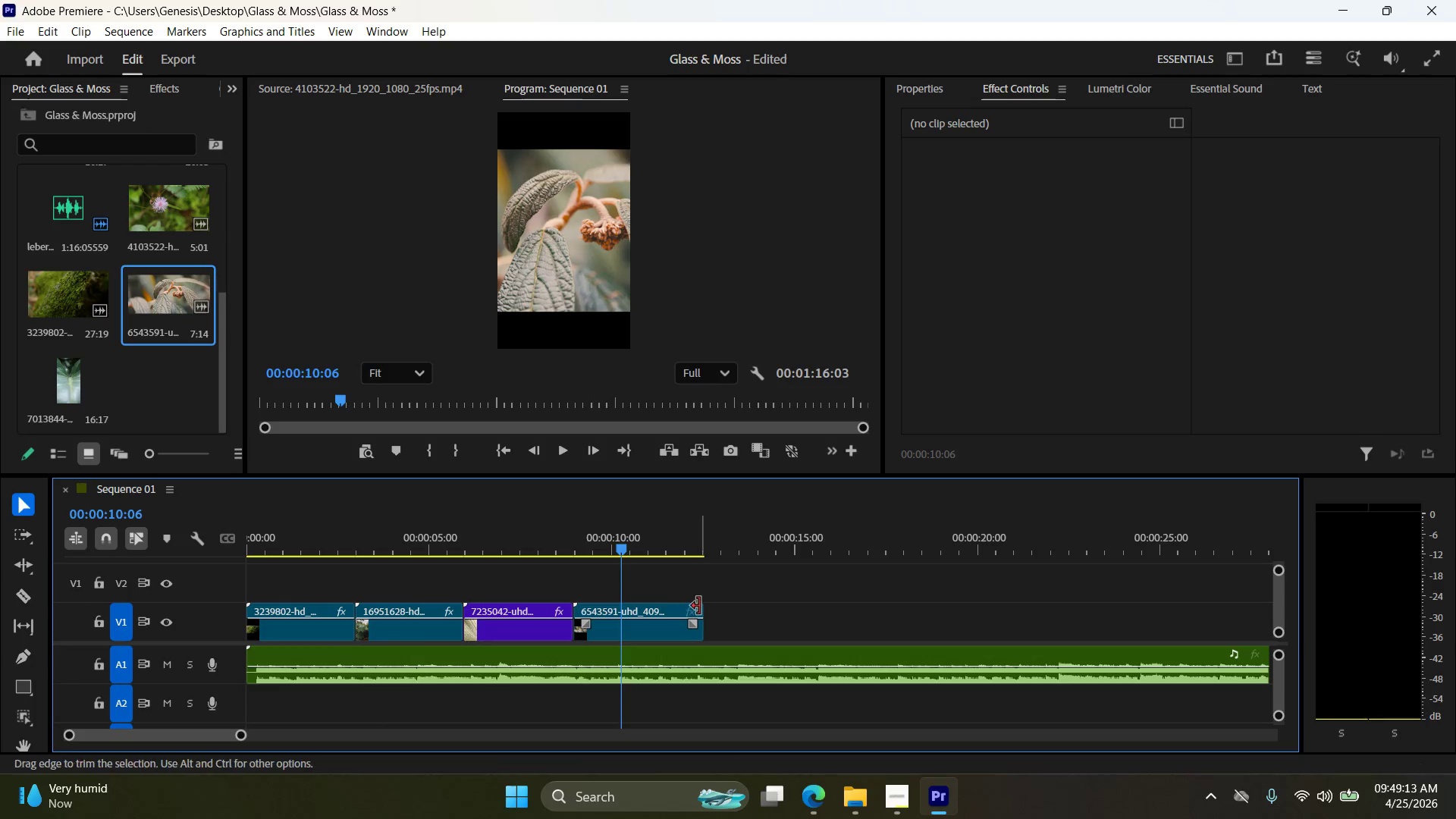 
left_click_drag(start_coordinate=[699, 606], to_coordinate=[682, 610])
 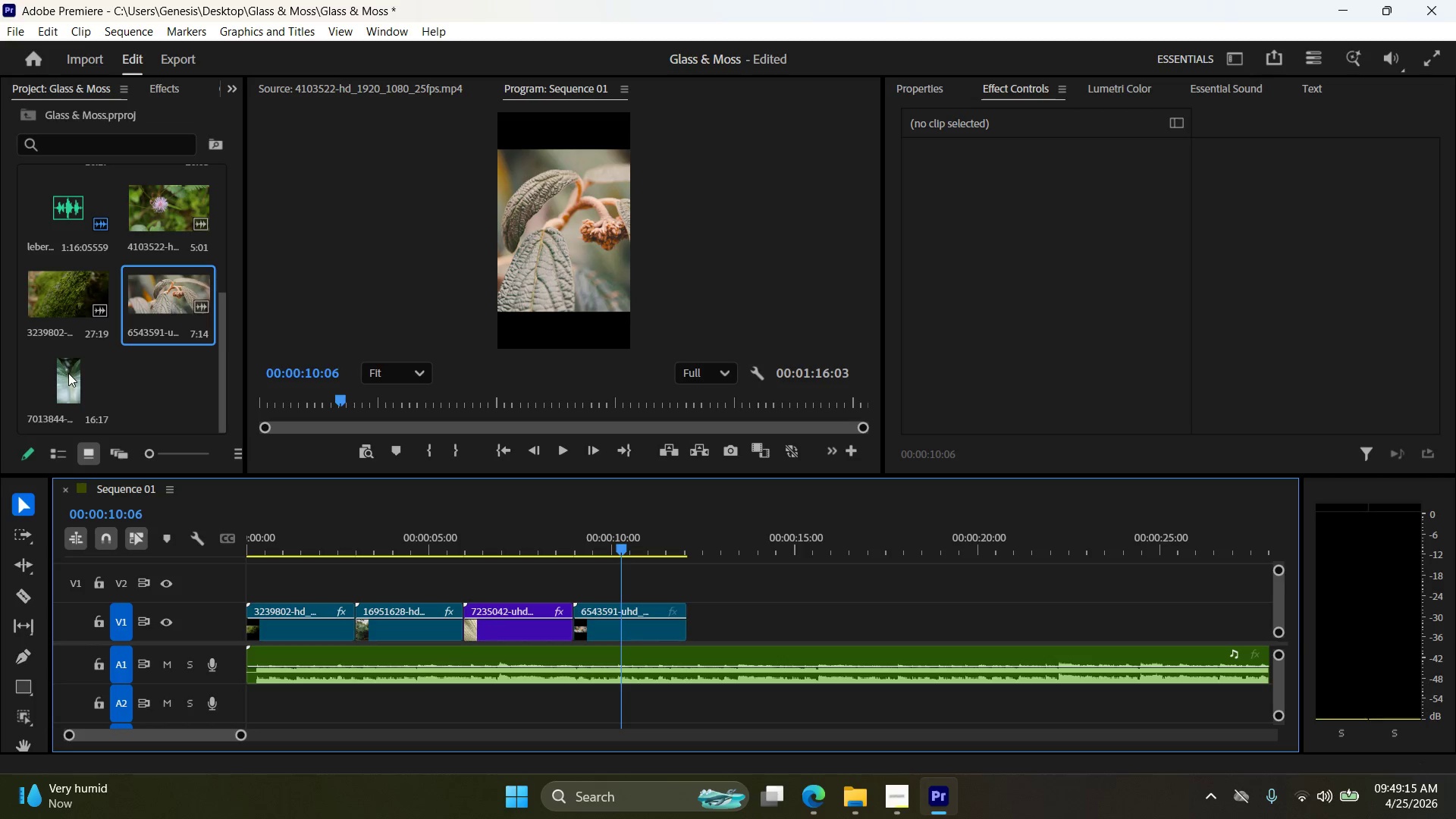 
left_click_drag(start_coordinate=[68, 374], to_coordinate=[687, 636])
 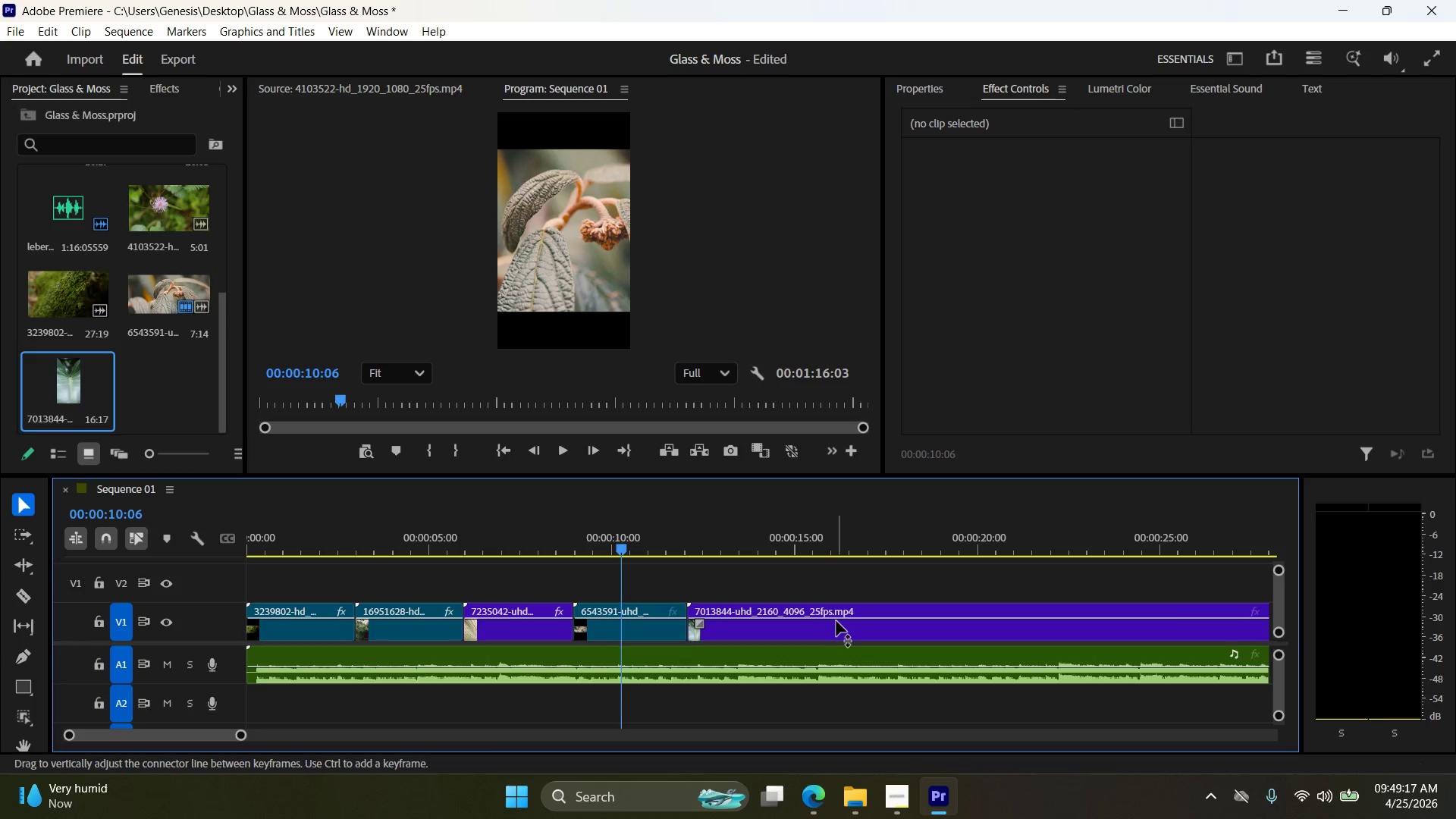 
key(Alt+AltLeft)
 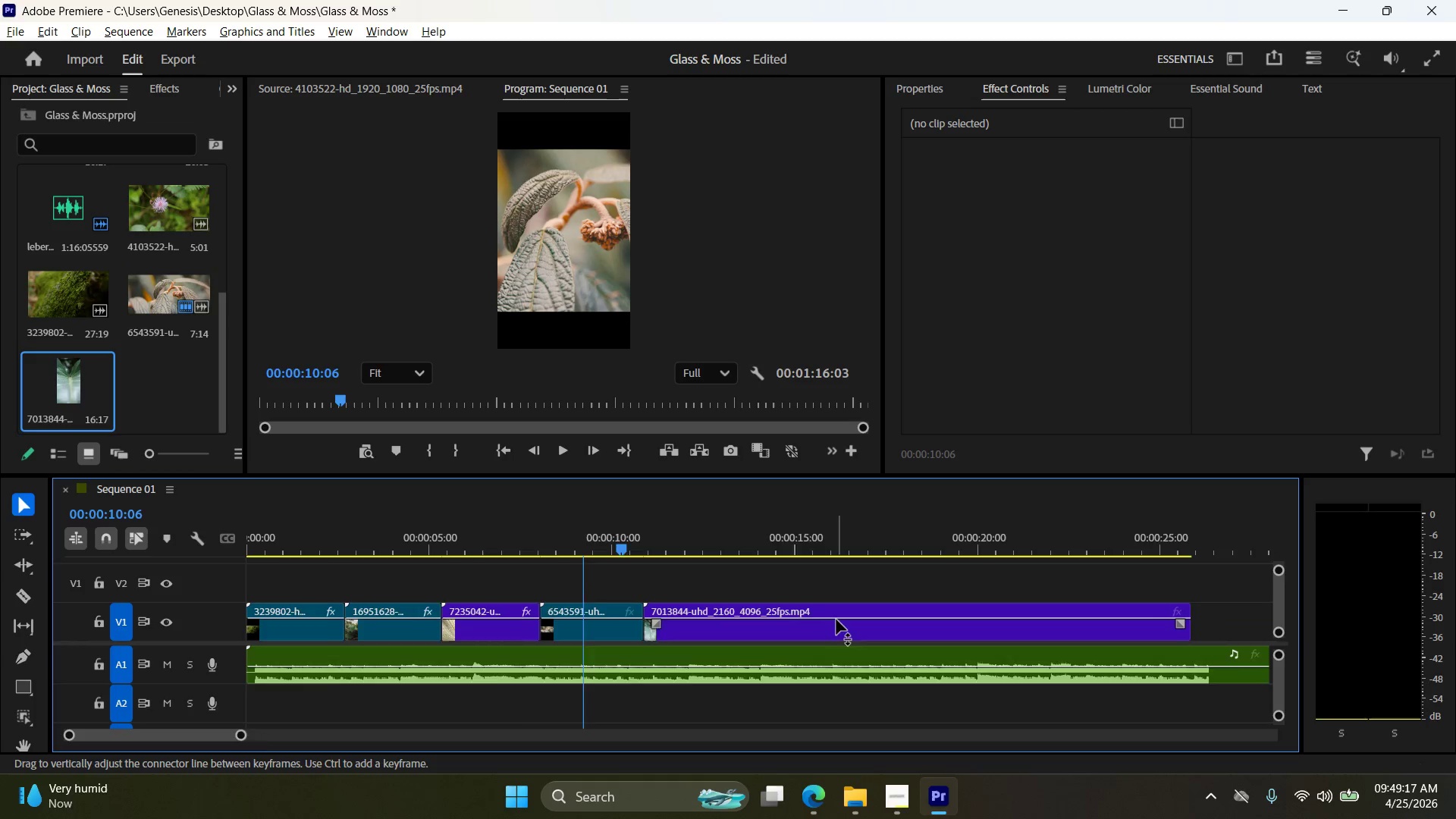 
scroll: coordinate [836, 620], scroll_direction: down, amount: 3.0
 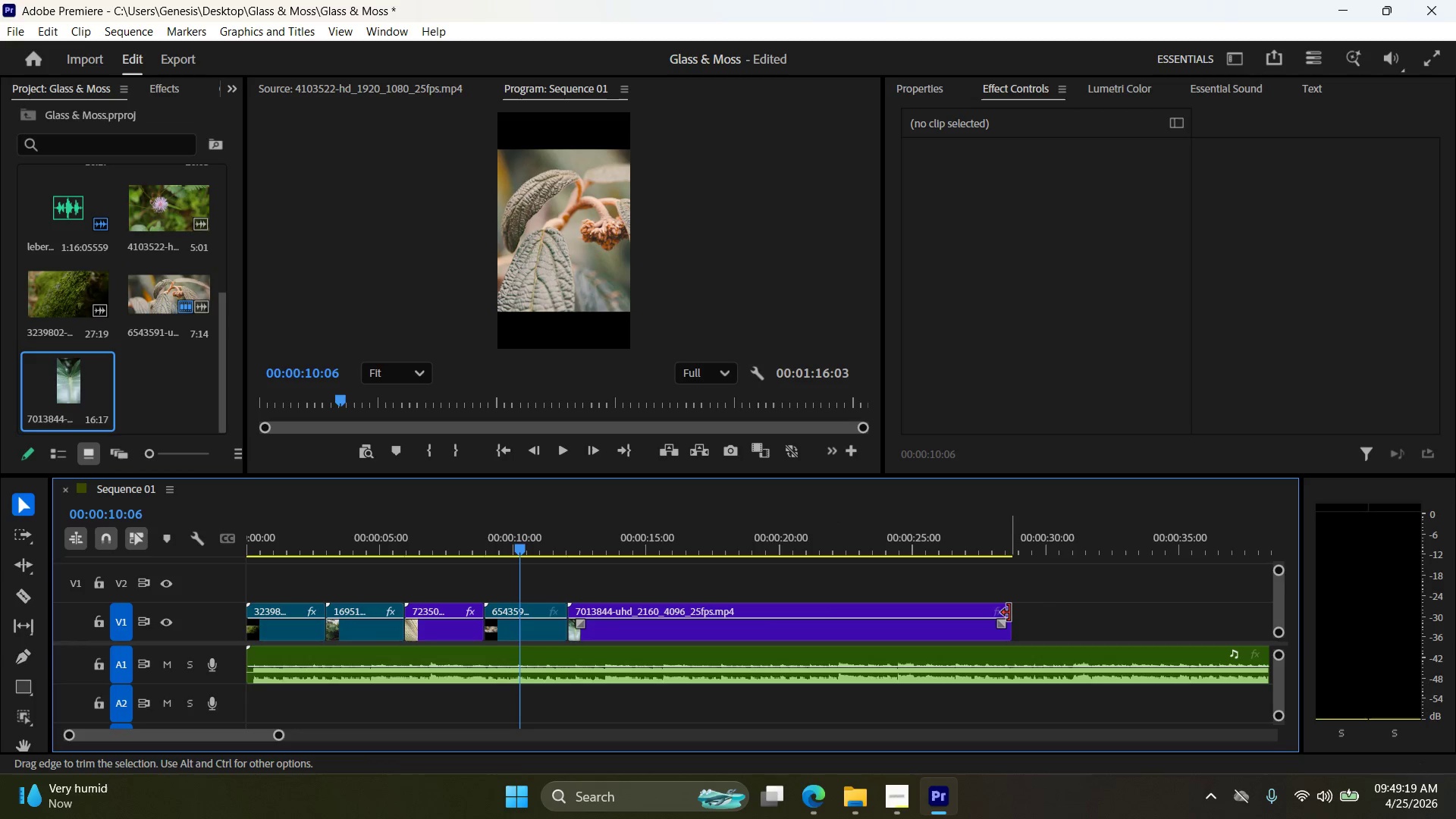 
left_click_drag(start_coordinate=[1010, 609], to_coordinate=[642, 613])
 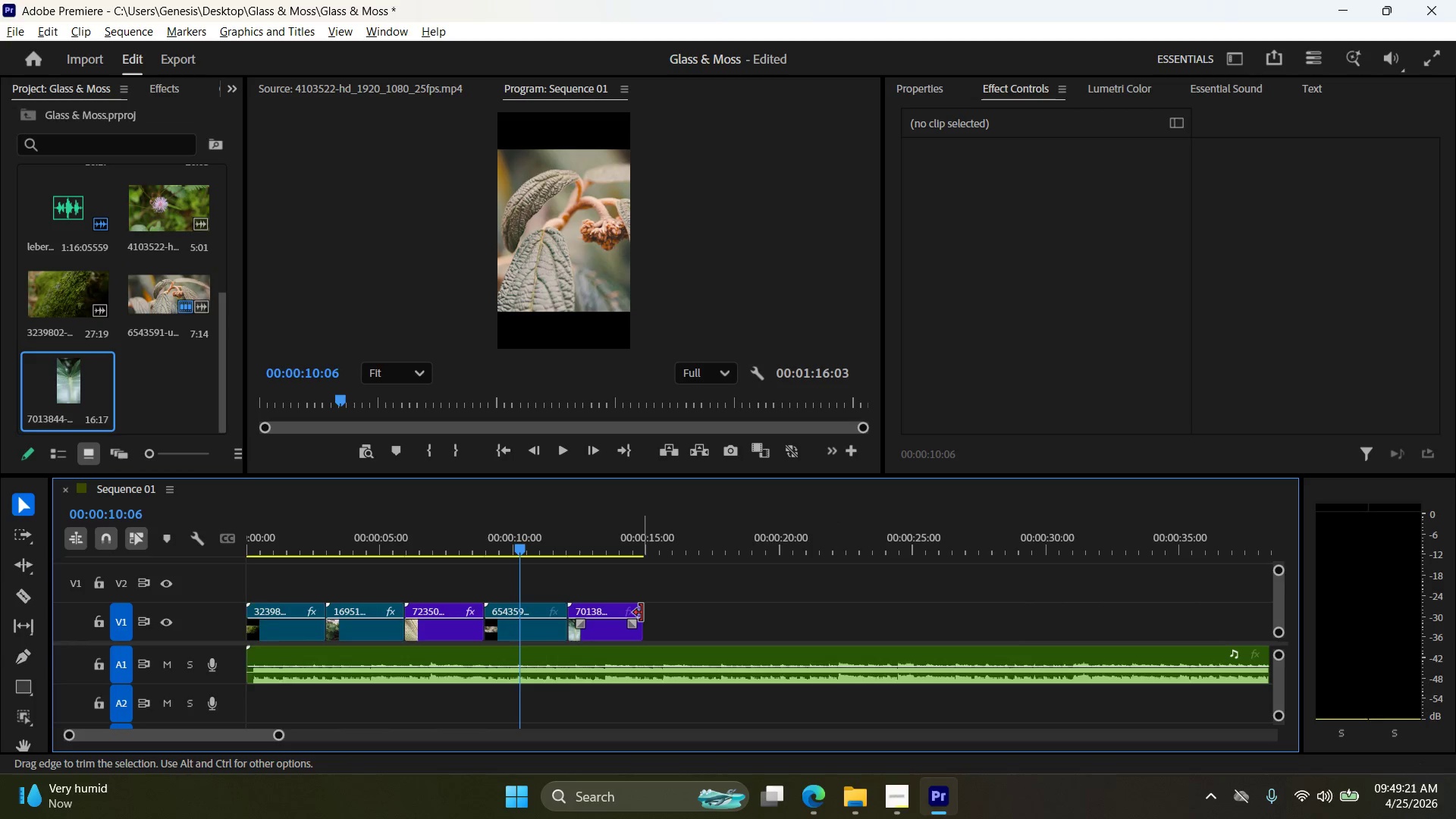 
hold_key(key=AltLeft, duration=0.73)
scroll: coordinate [641, 605], scroll_direction: up, amount: 10.0
 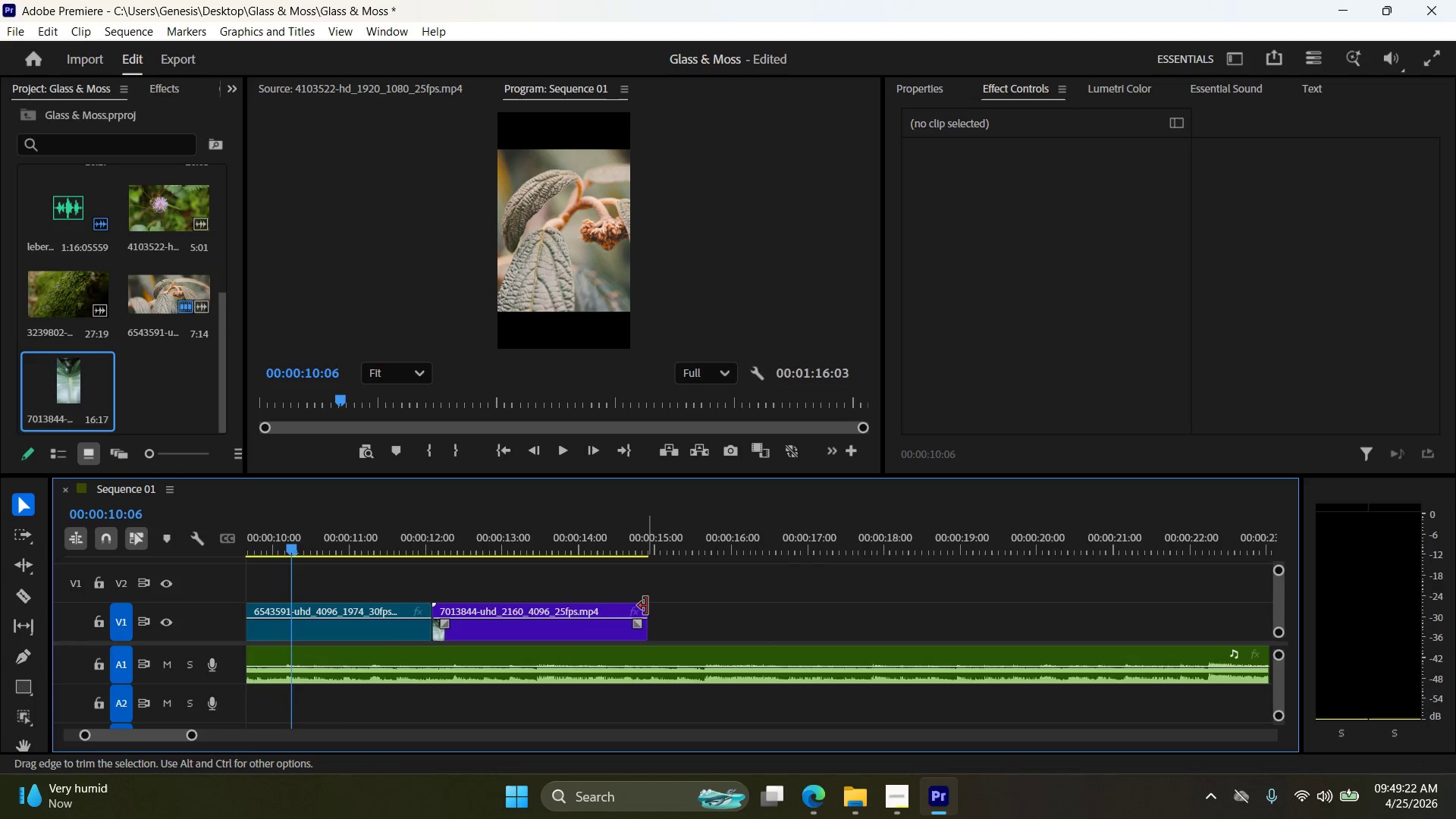 
left_click_drag(start_coordinate=[646, 607], to_coordinate=[652, 607])
 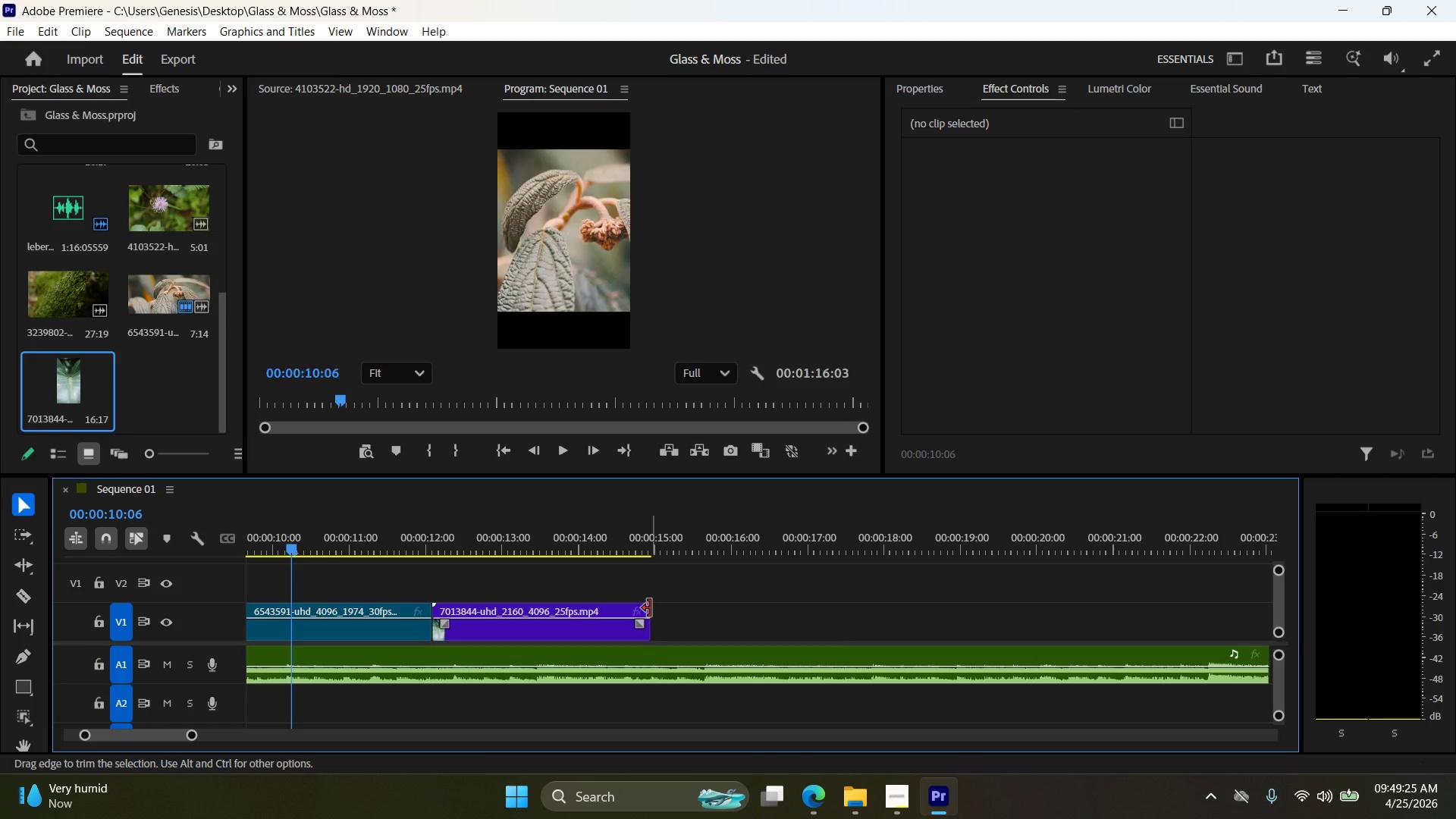 
hold_key(key=AltLeft, duration=0.62)
scroll: coordinate [567, 602], scroll_direction: down, amount: 9.0
 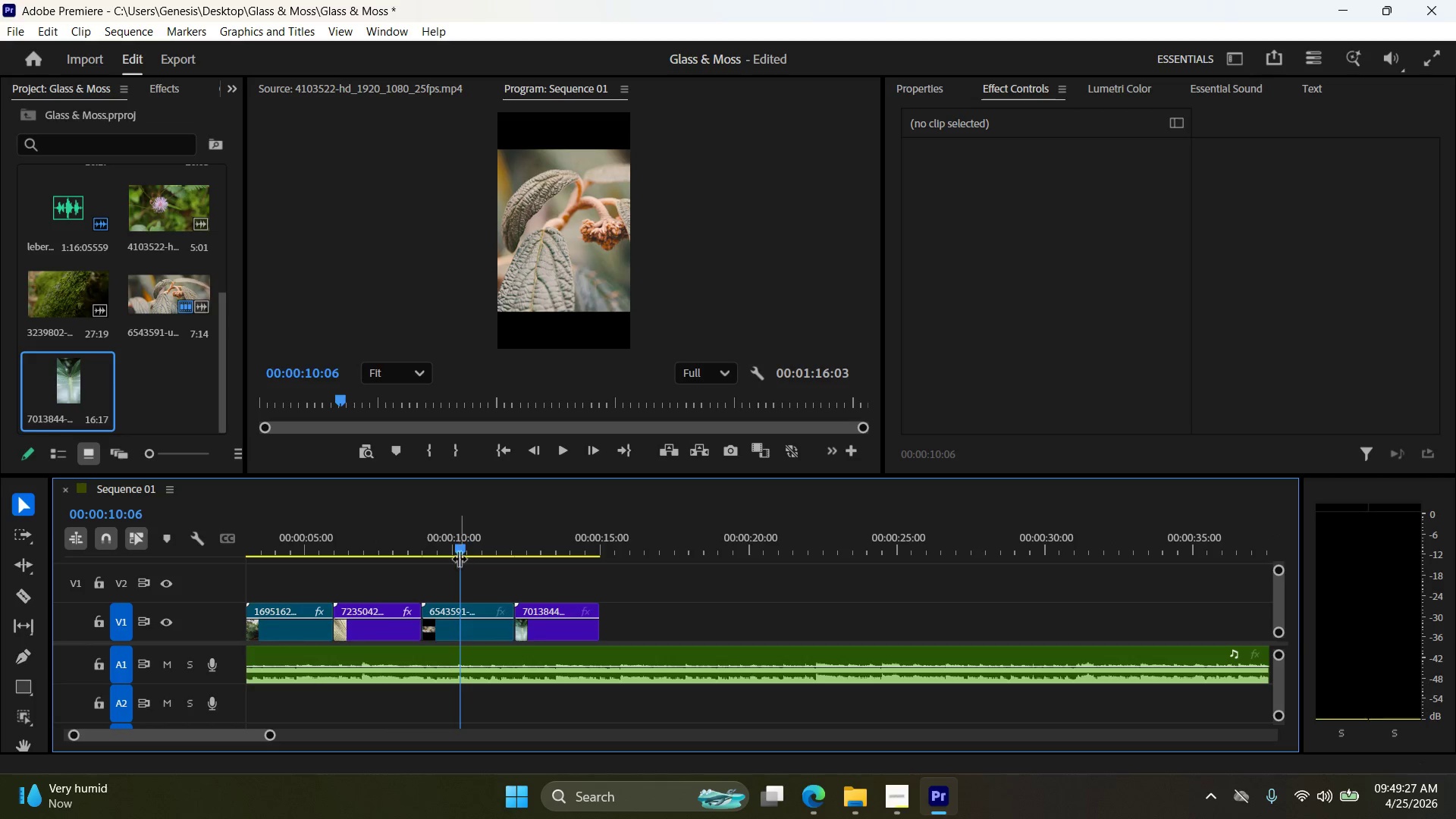 
left_click_drag(start_coordinate=[460, 548], to_coordinate=[379, 549])
 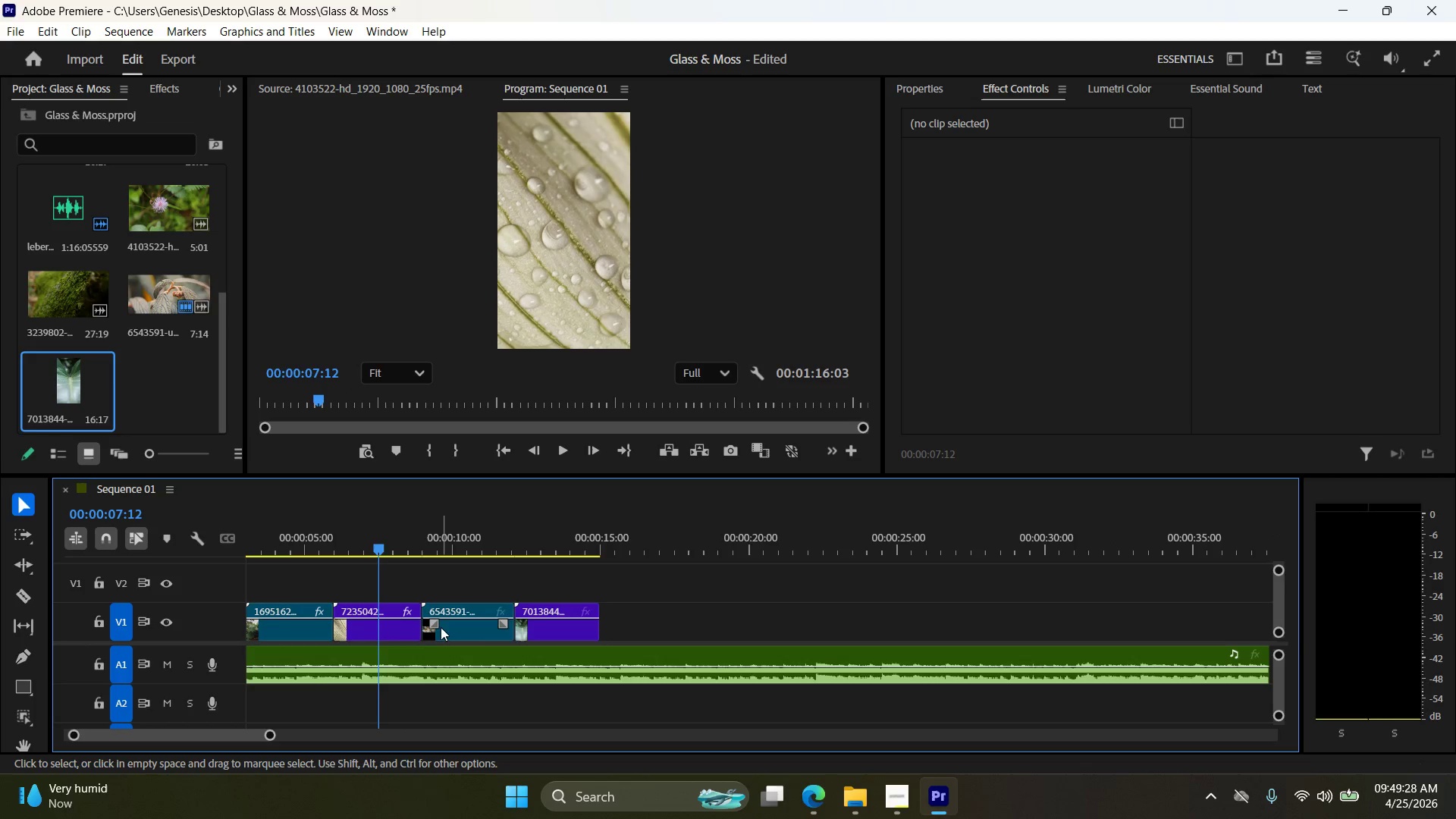 
left_click([442, 626])
 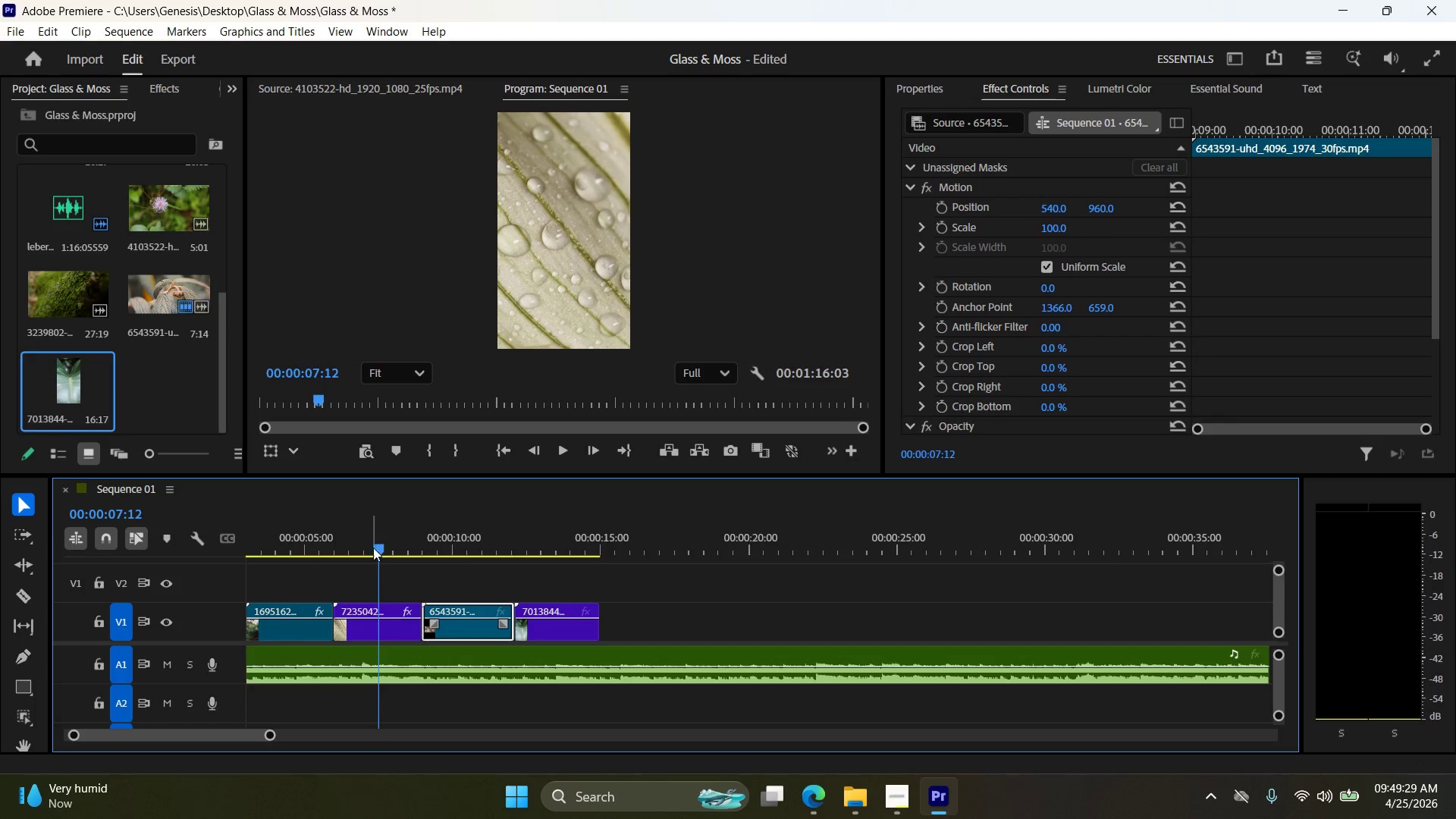 
left_click_drag(start_coordinate=[382, 554], to_coordinate=[448, 568])
 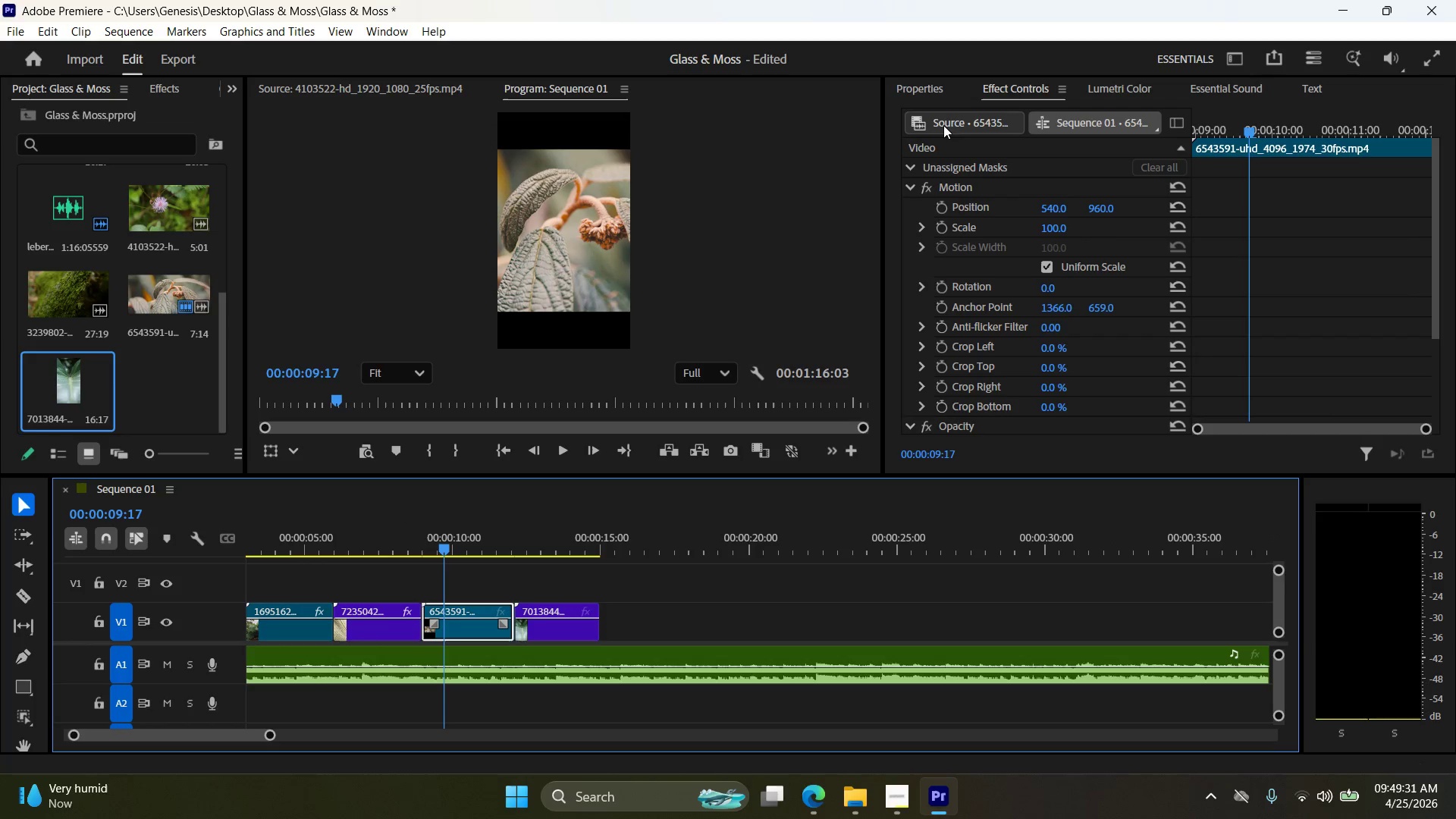 
left_click([920, 89])
 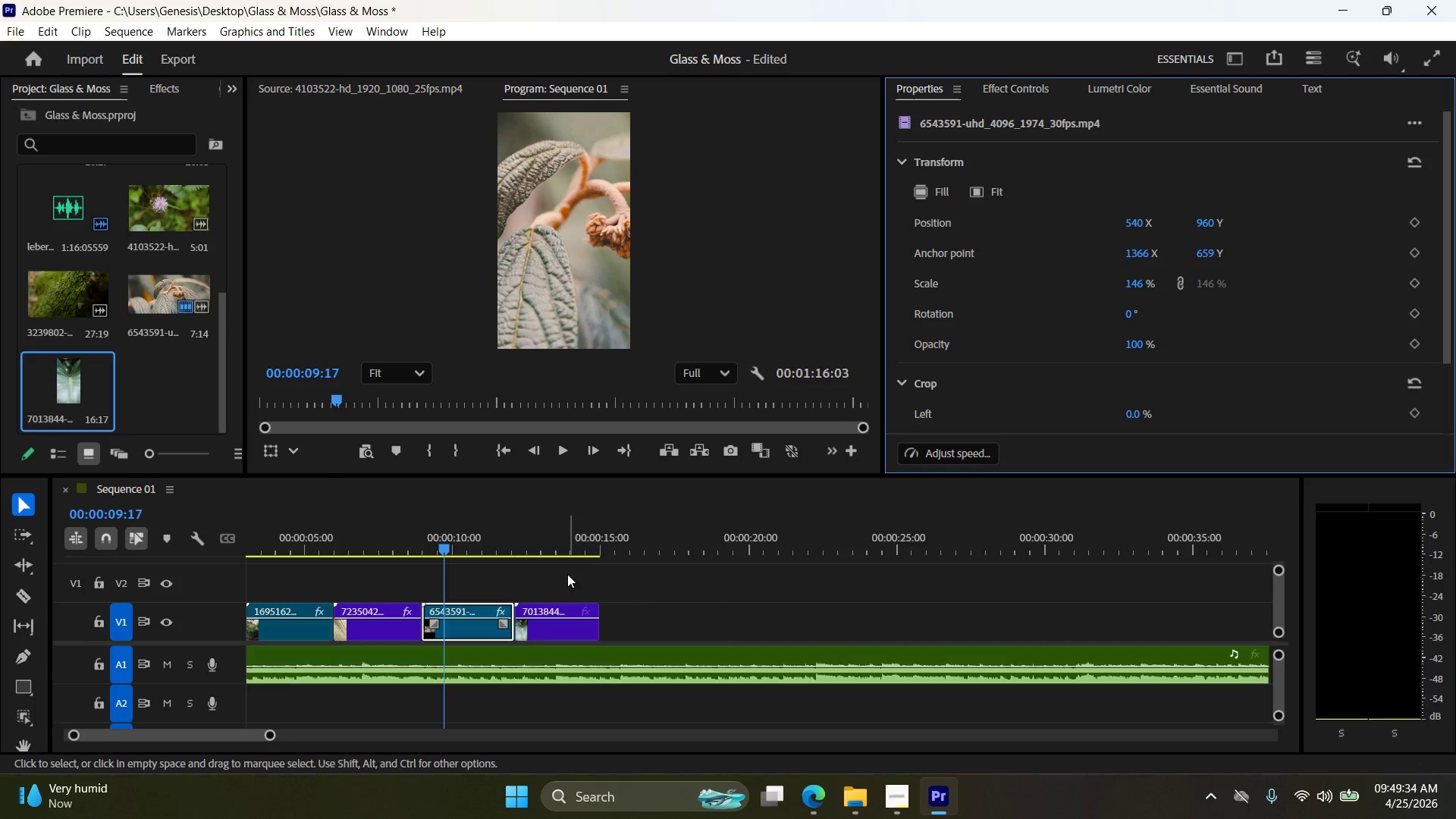 
left_click_drag(start_coordinate=[446, 551], to_coordinate=[541, 571])
 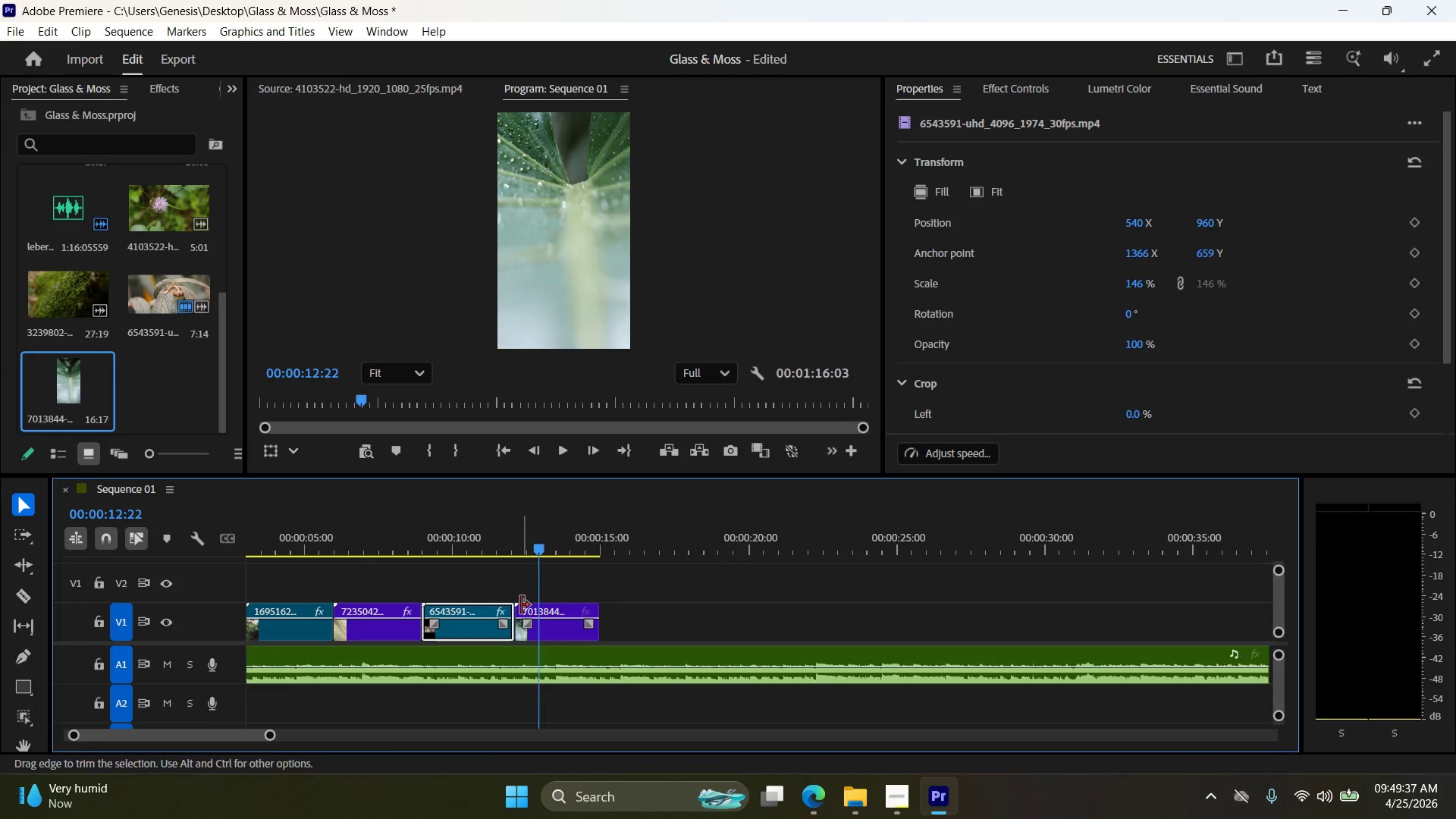 
left_click_drag(start_coordinate=[521, 605], to_coordinate=[540, 605])
 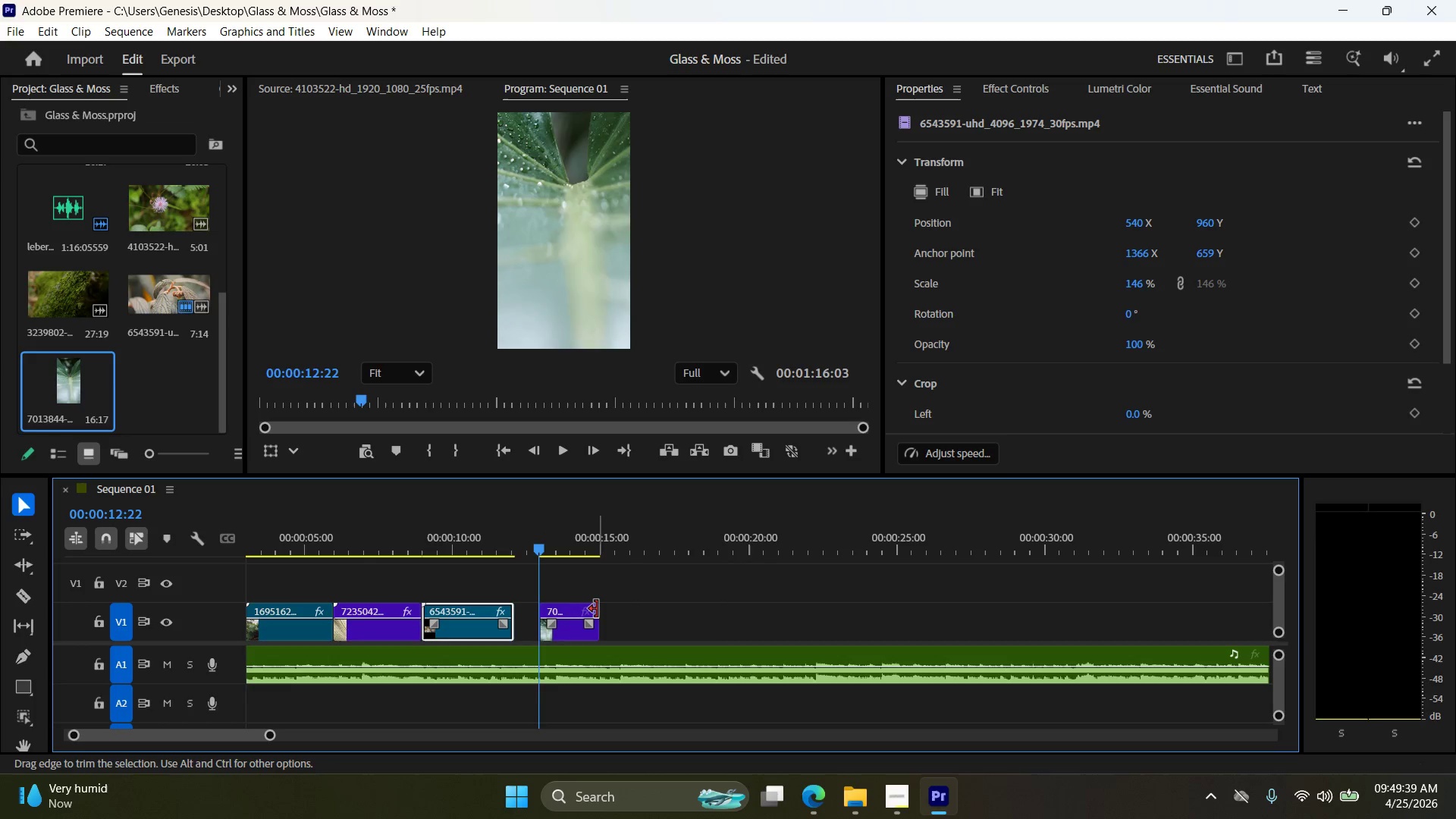 
left_click_drag(start_coordinate=[598, 609], to_coordinate=[613, 610])
 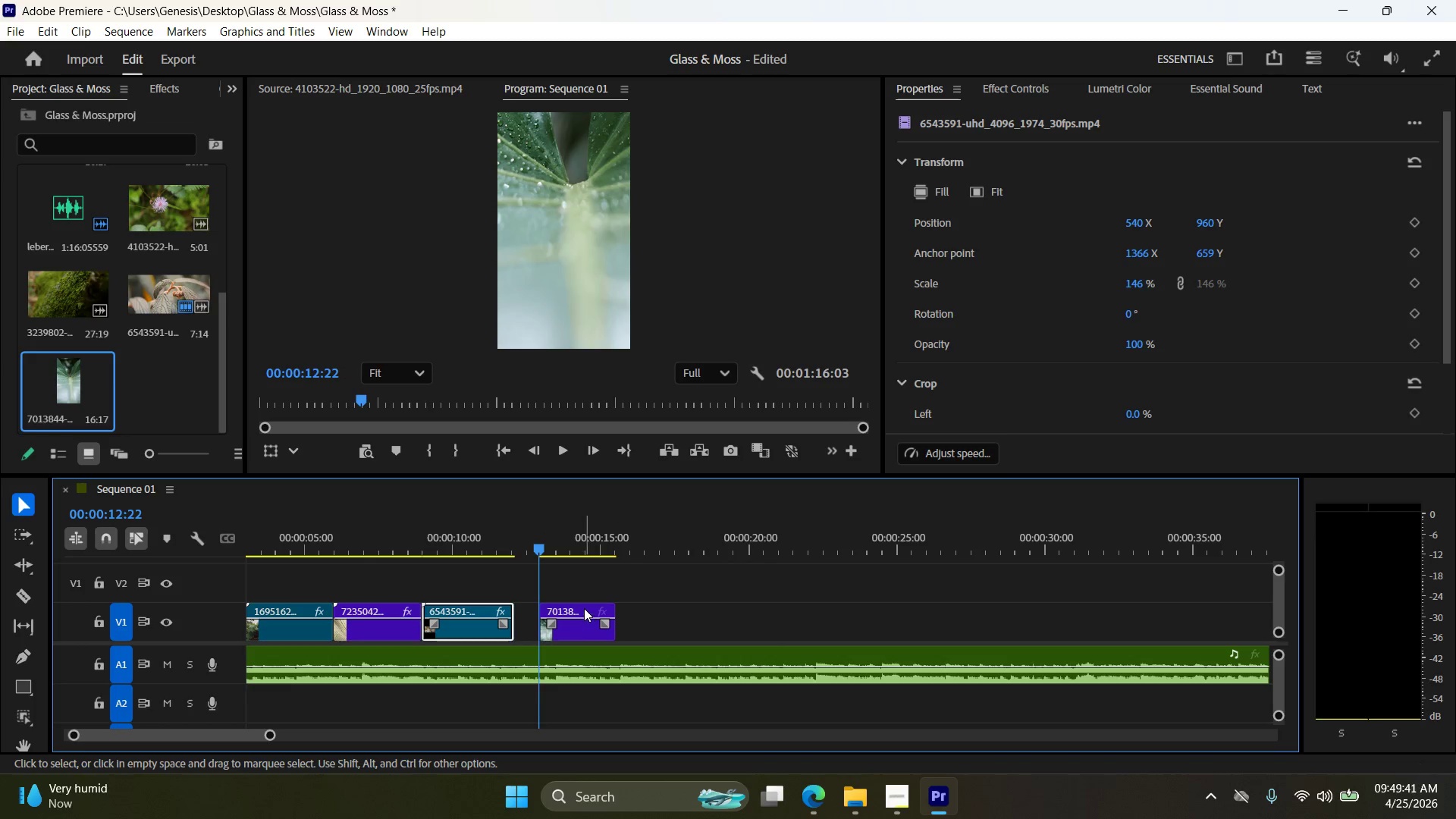 
left_click_drag(start_coordinate=[584, 608], to_coordinate=[565, 608])
 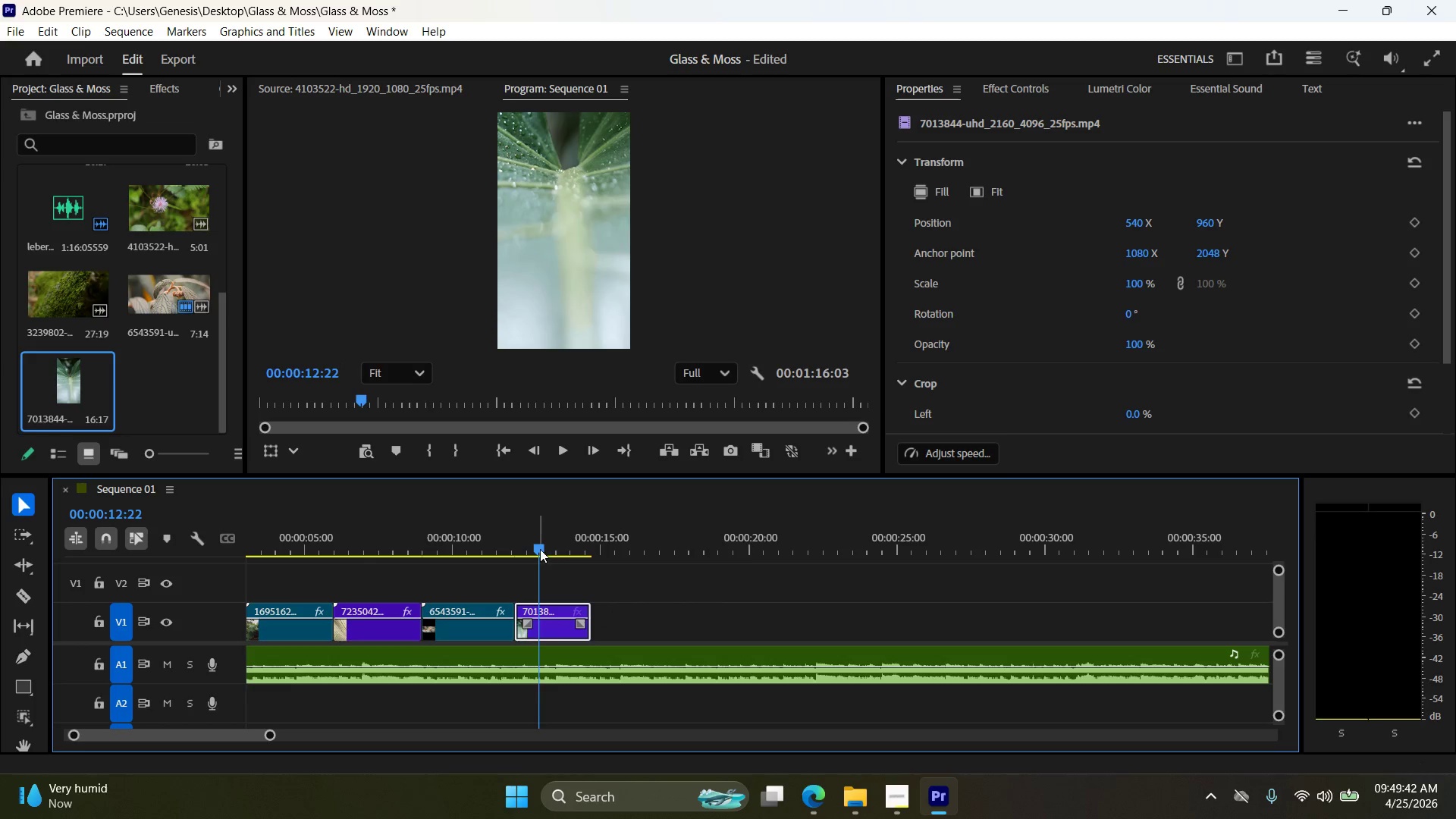 
left_click_drag(start_coordinate=[540, 549], to_coordinate=[472, 550])
 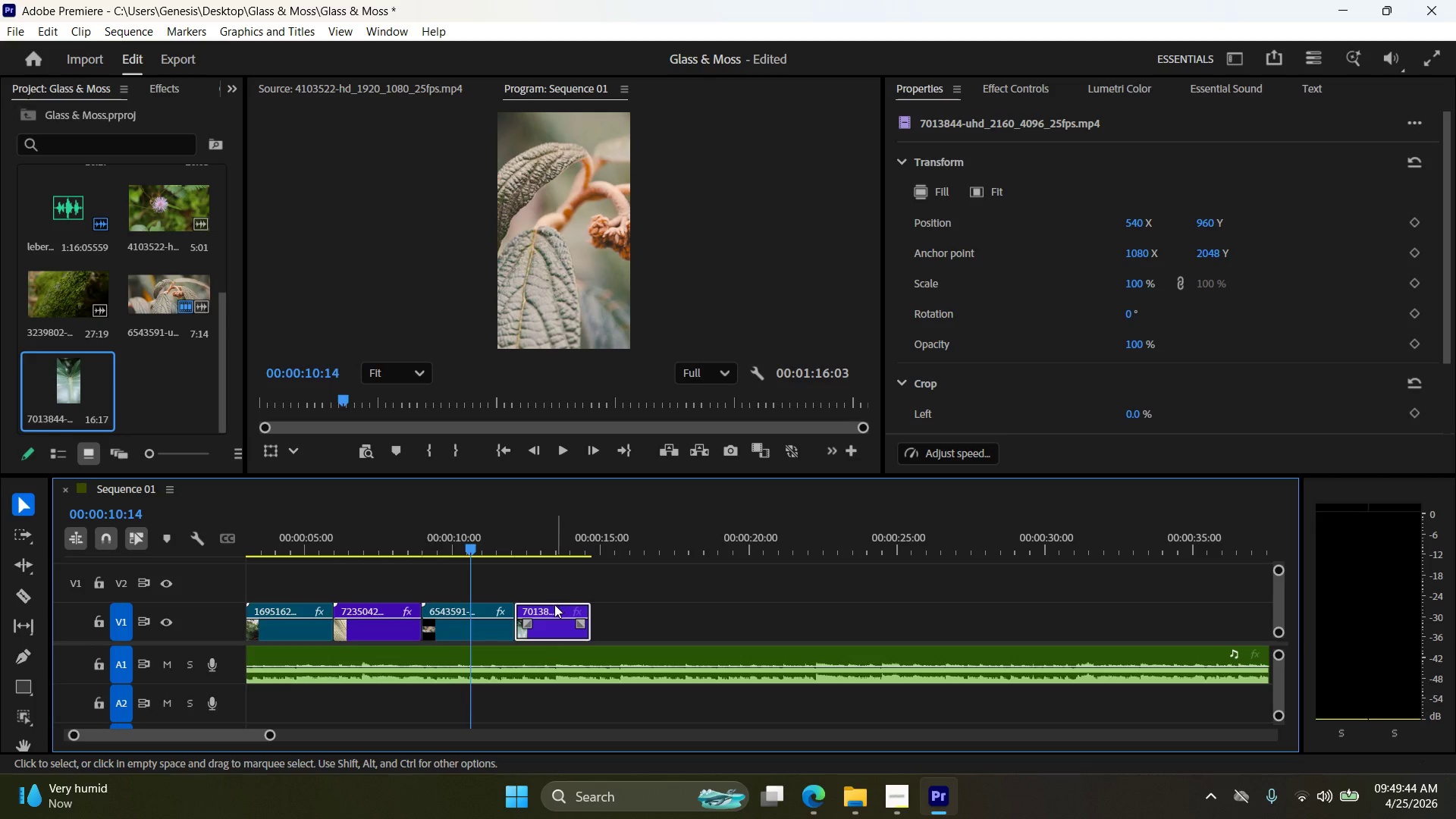 
left_click_drag(start_coordinate=[554, 608], to_coordinate=[662, 610])
 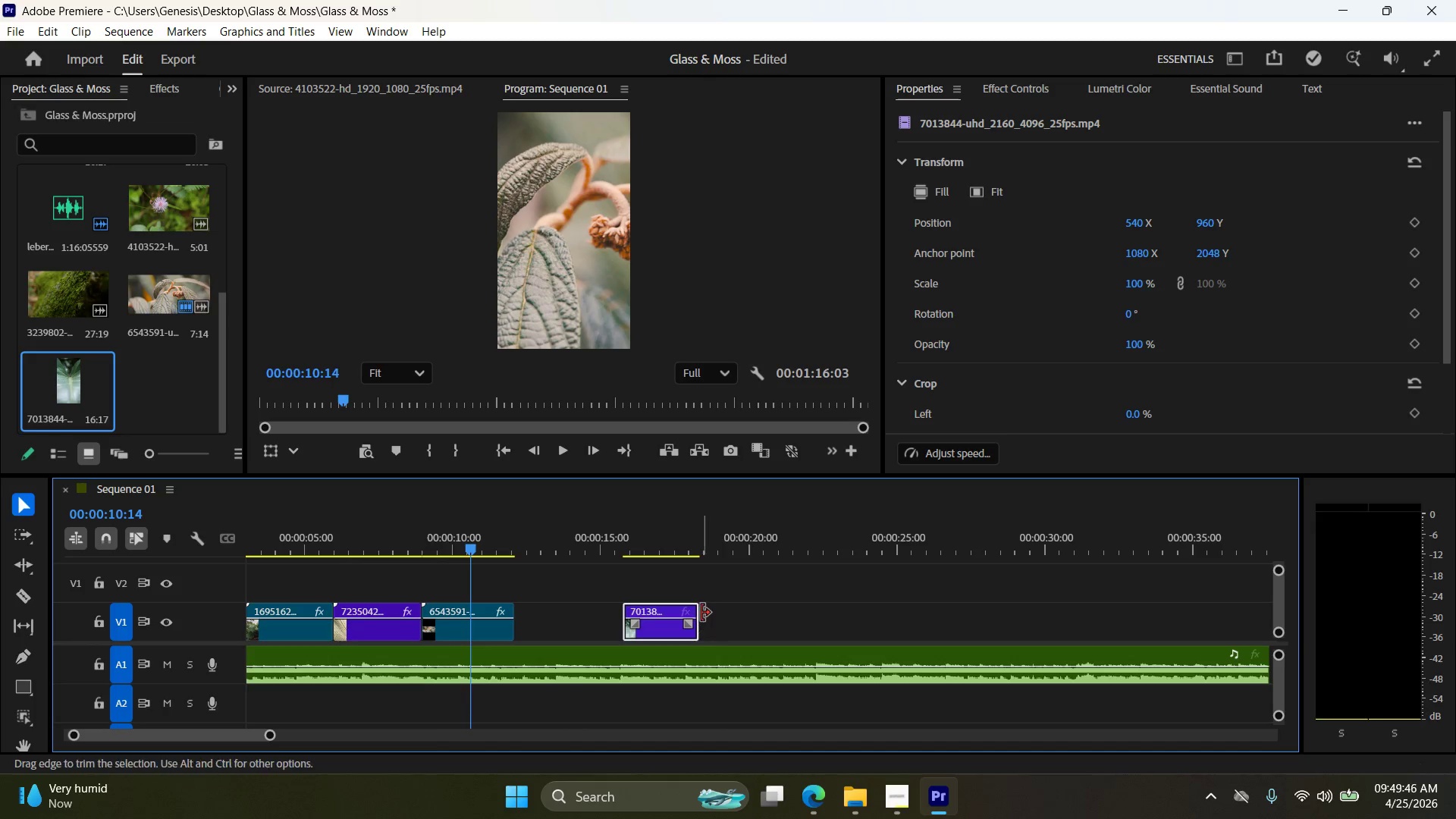 
left_click_drag(start_coordinate=[702, 613], to_coordinate=[1054, 611])
 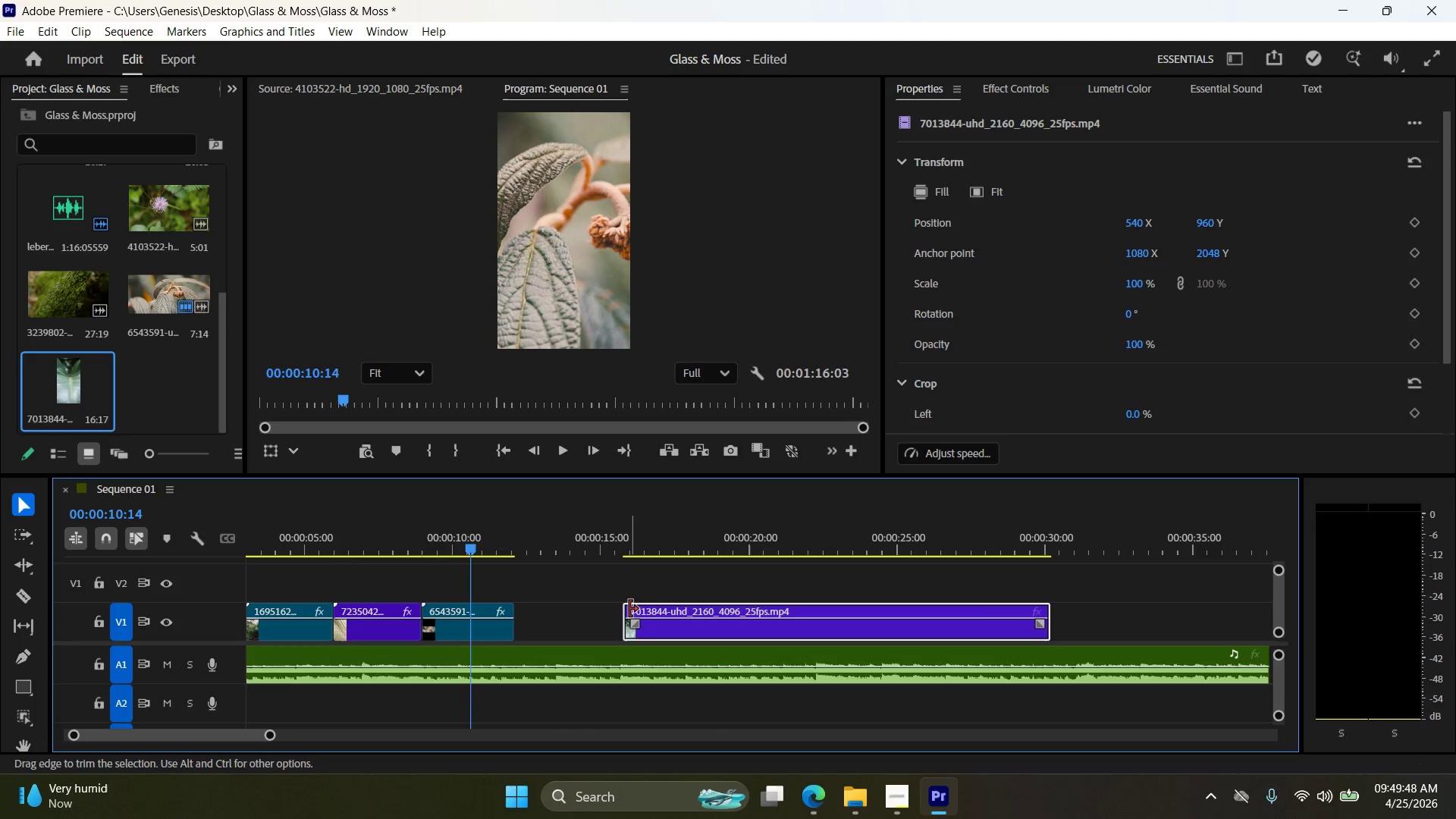 
left_click_drag(start_coordinate=[628, 609], to_coordinate=[836, 609])
 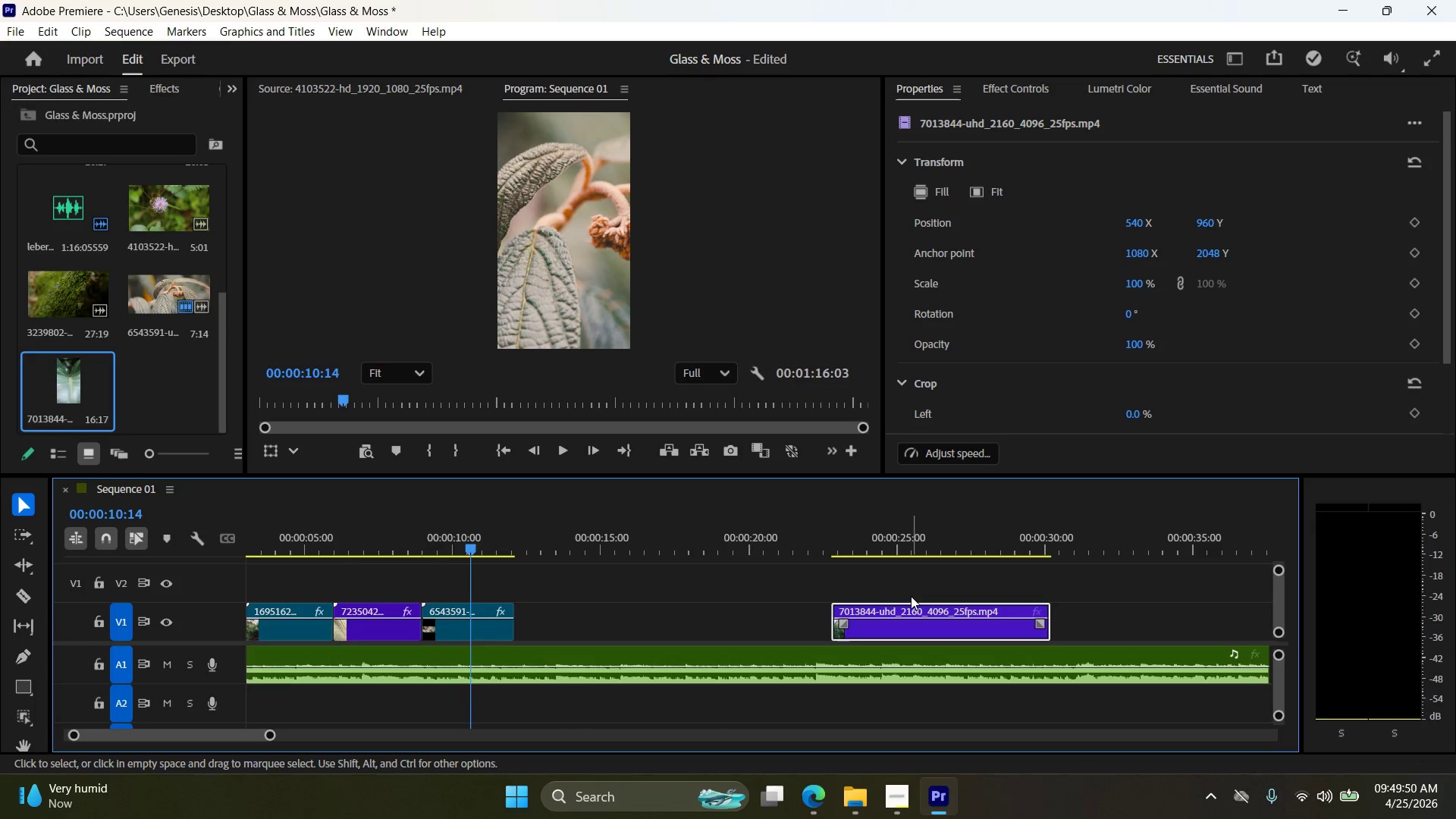 
left_click_drag(start_coordinate=[915, 606], to_coordinate=[603, 626])
 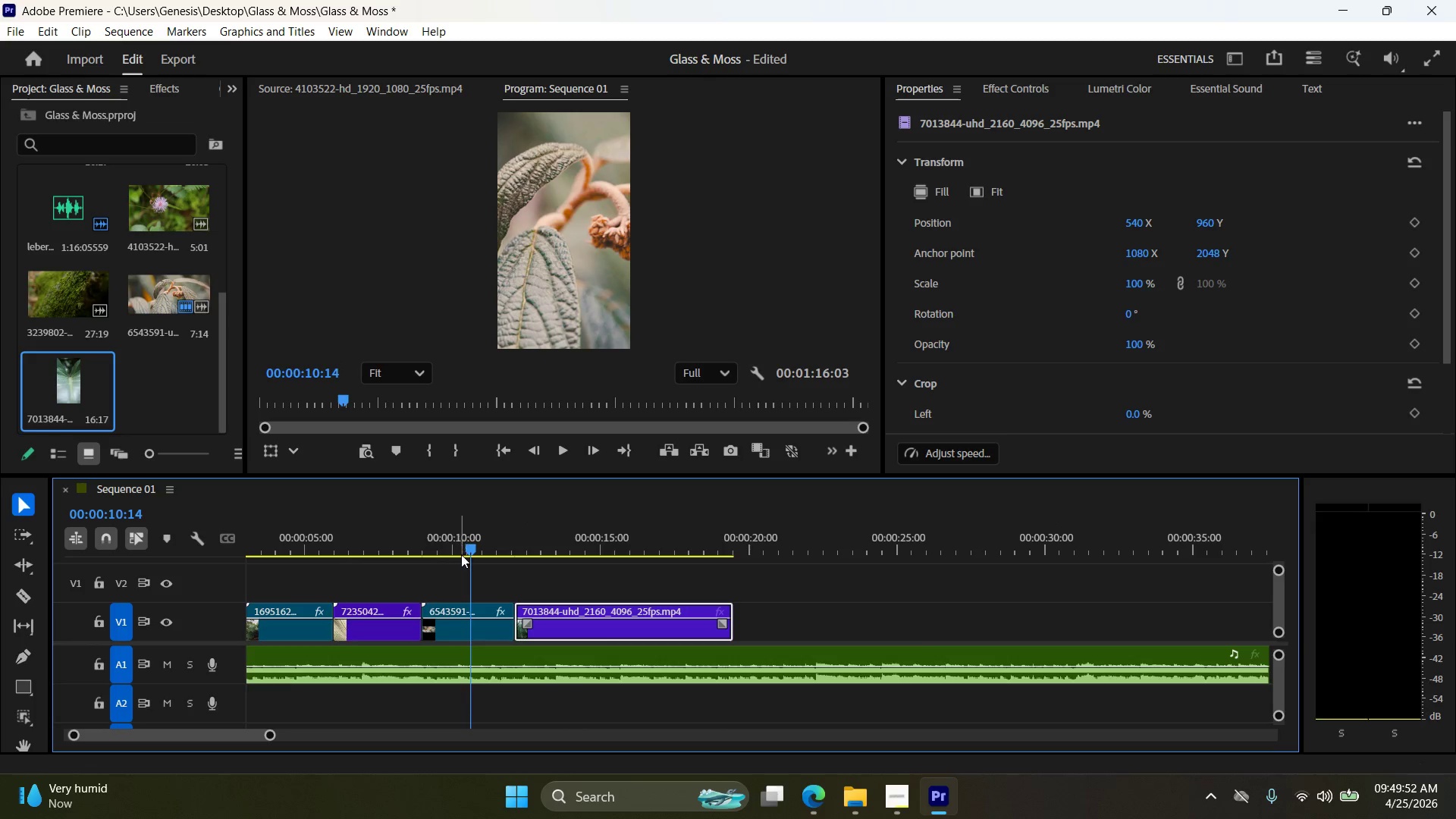 
left_click_drag(start_coordinate=[470, 551], to_coordinate=[583, 570])
 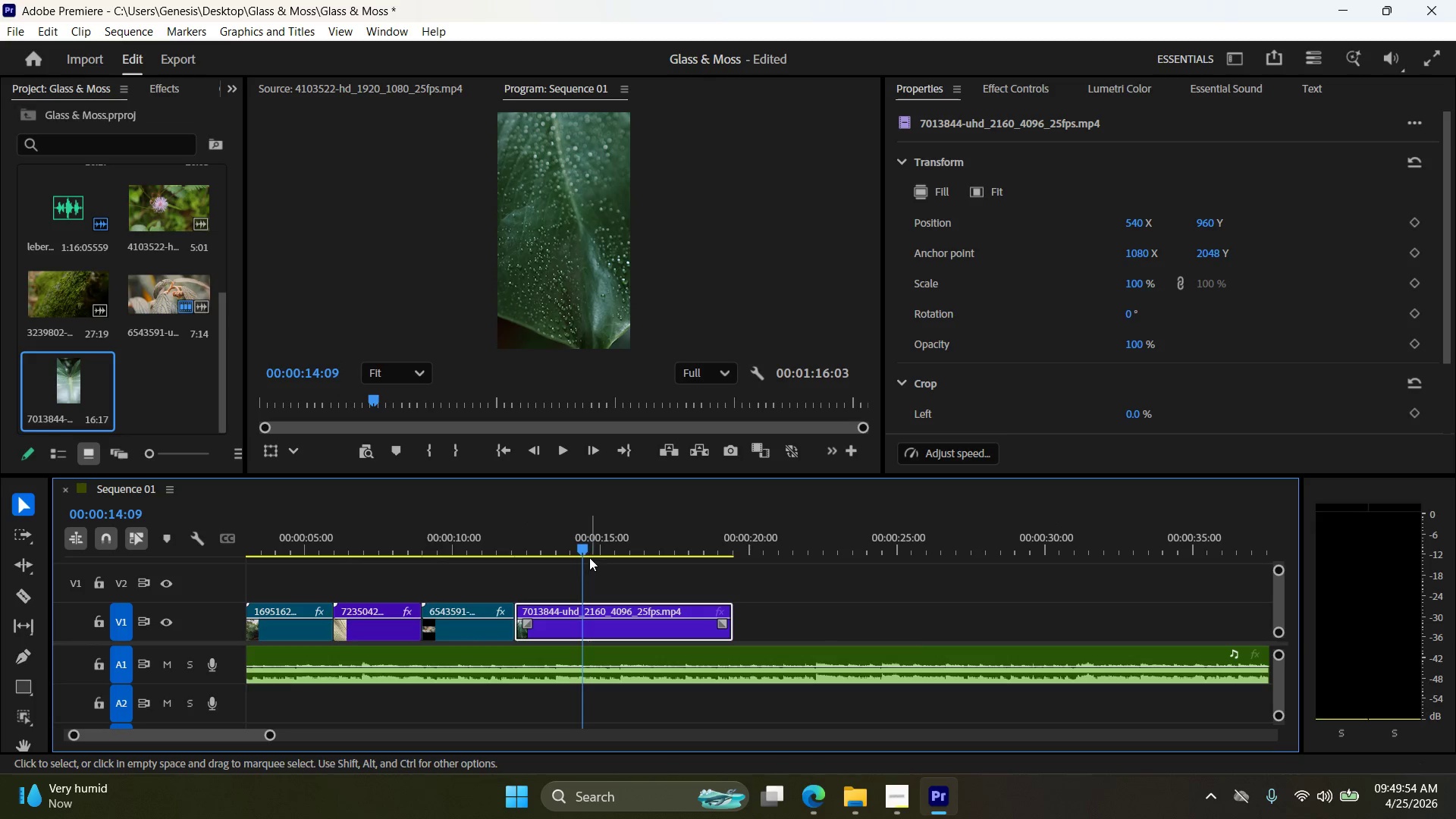 
left_click_drag(start_coordinate=[583, 549], to_coordinate=[492, 560])
 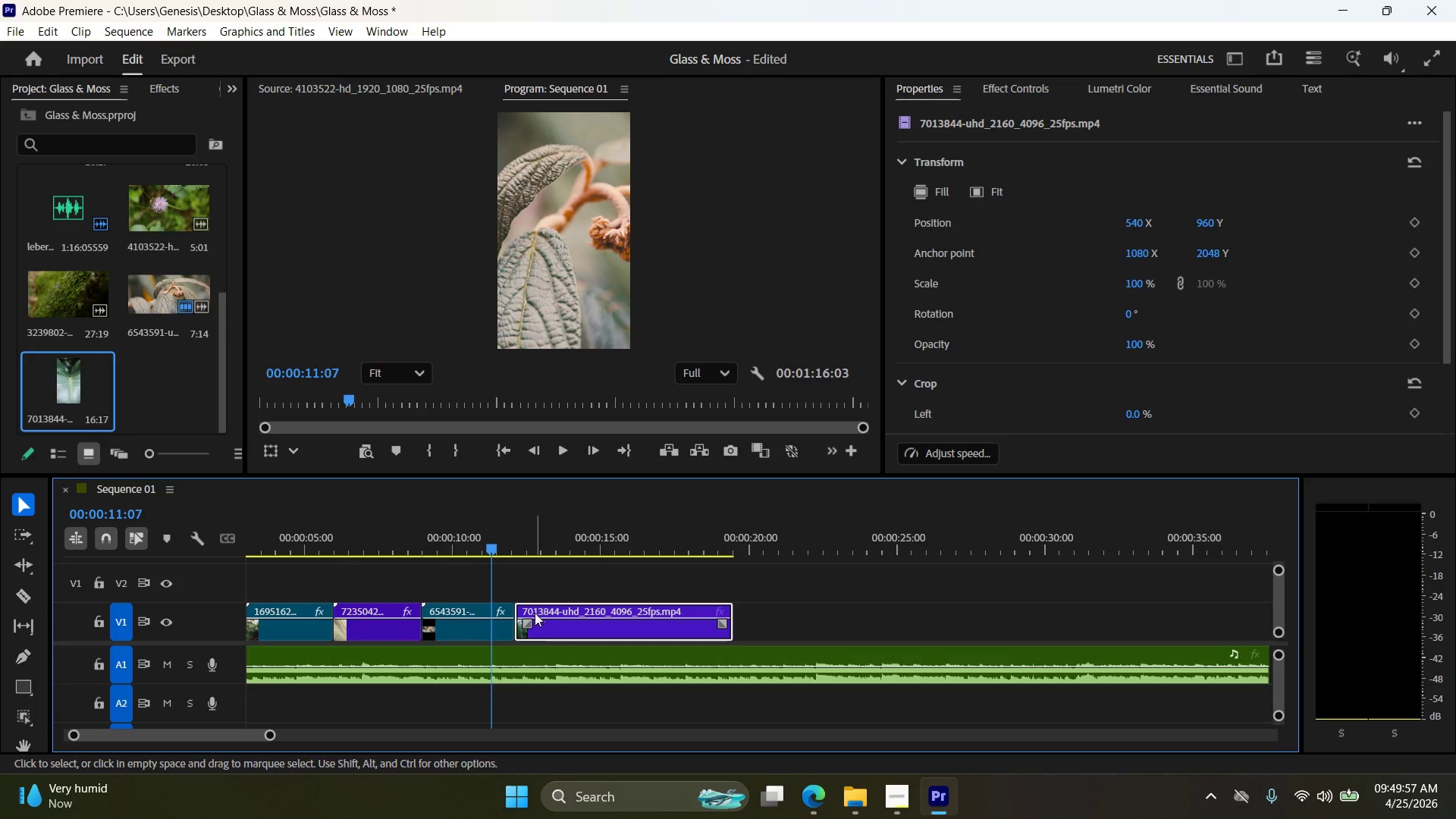 
left_click([536, 613])
 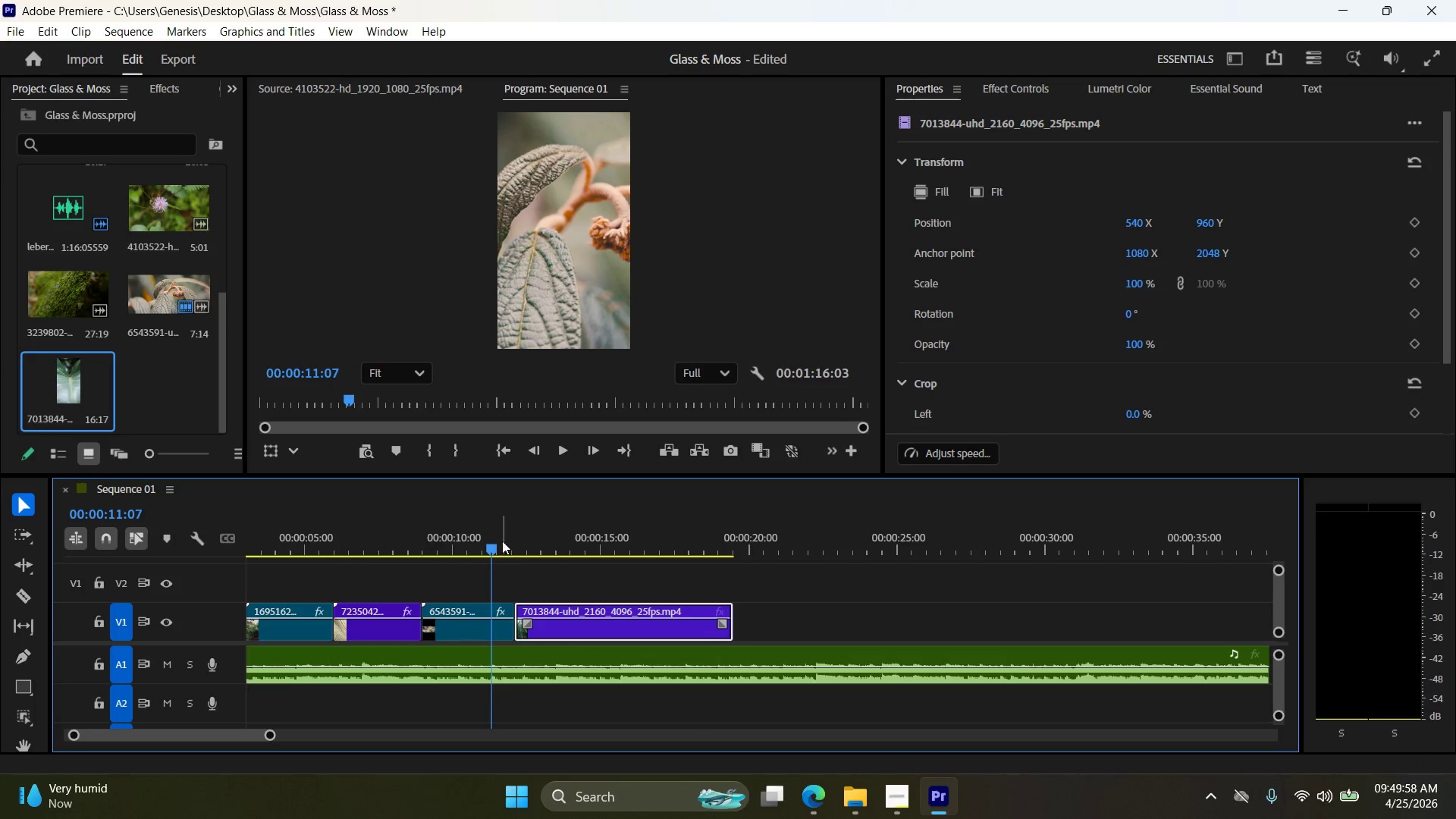 
left_click_drag(start_coordinate=[490, 551], to_coordinate=[563, 557])
 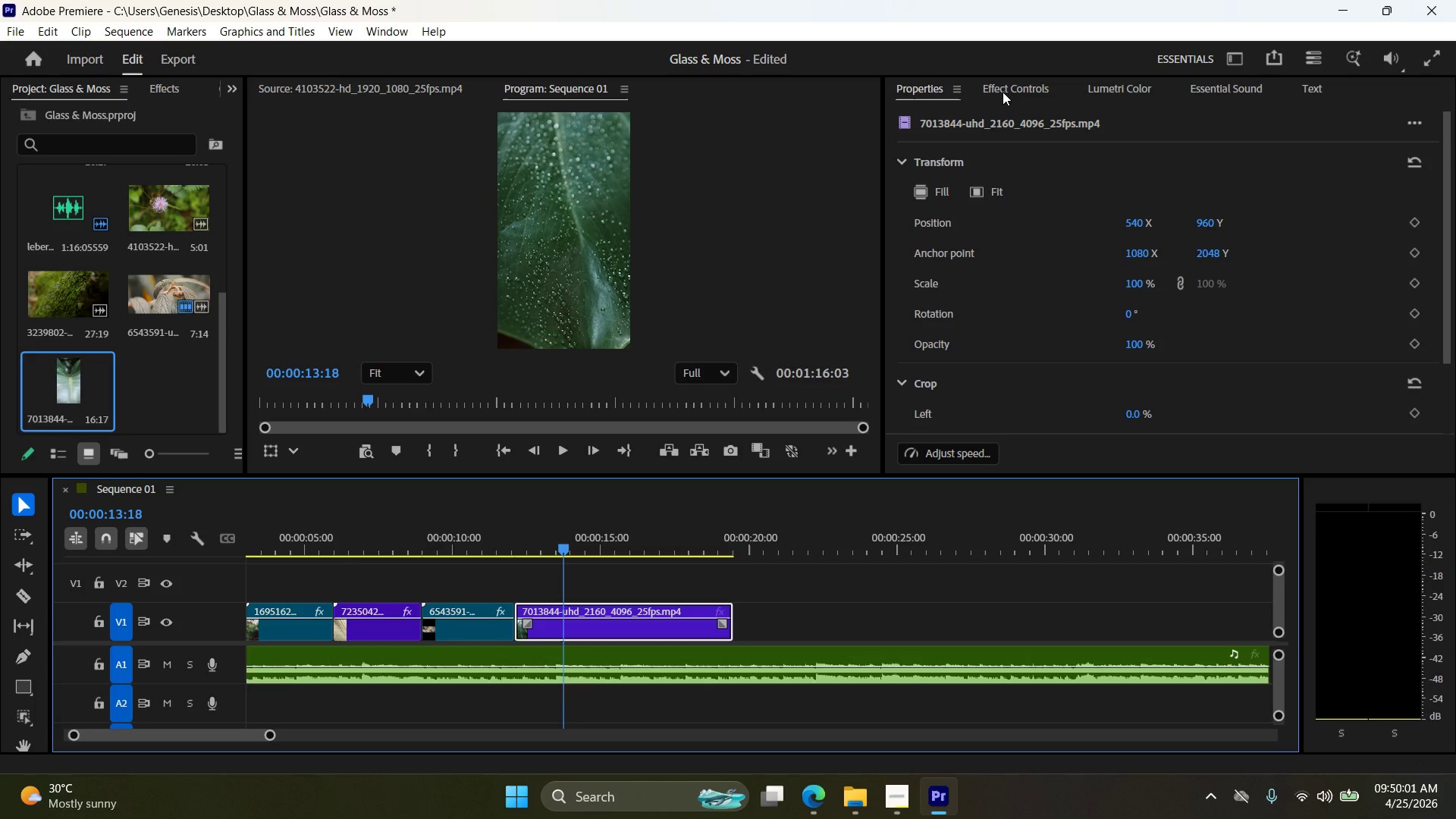 
left_click([1001, 92])
 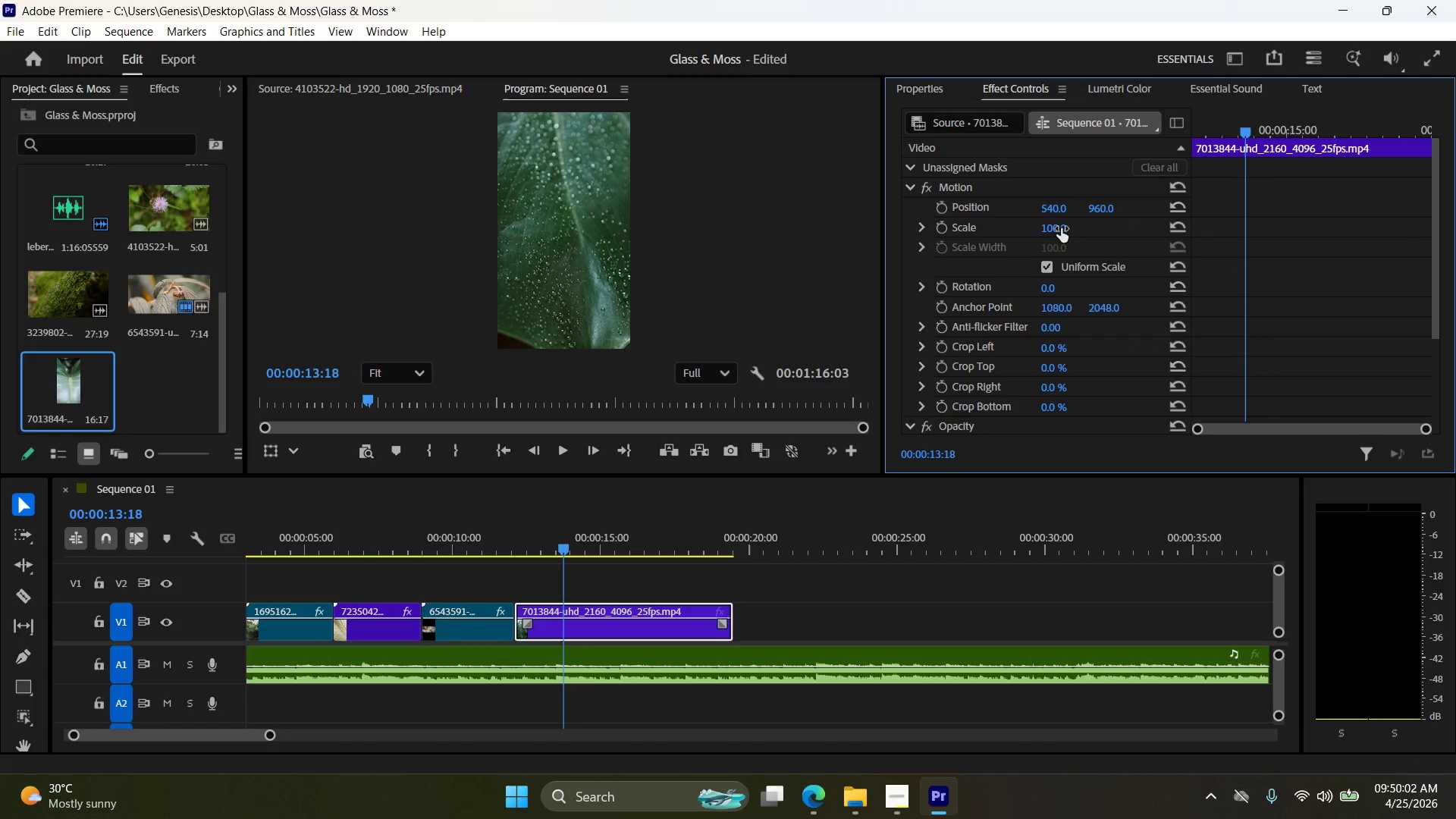 
double_click([1067, 224])
 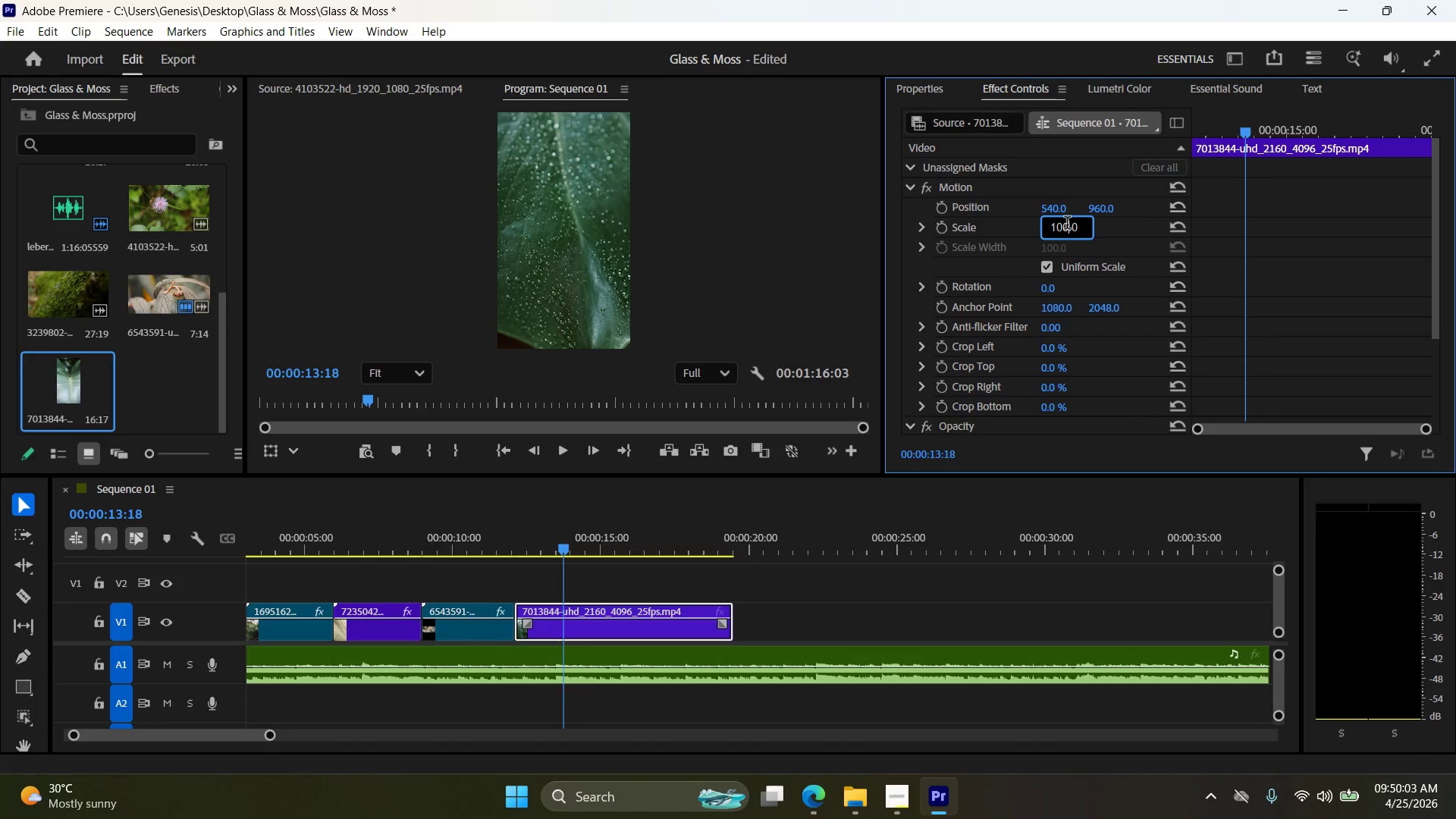 
triple_click([1067, 224])
 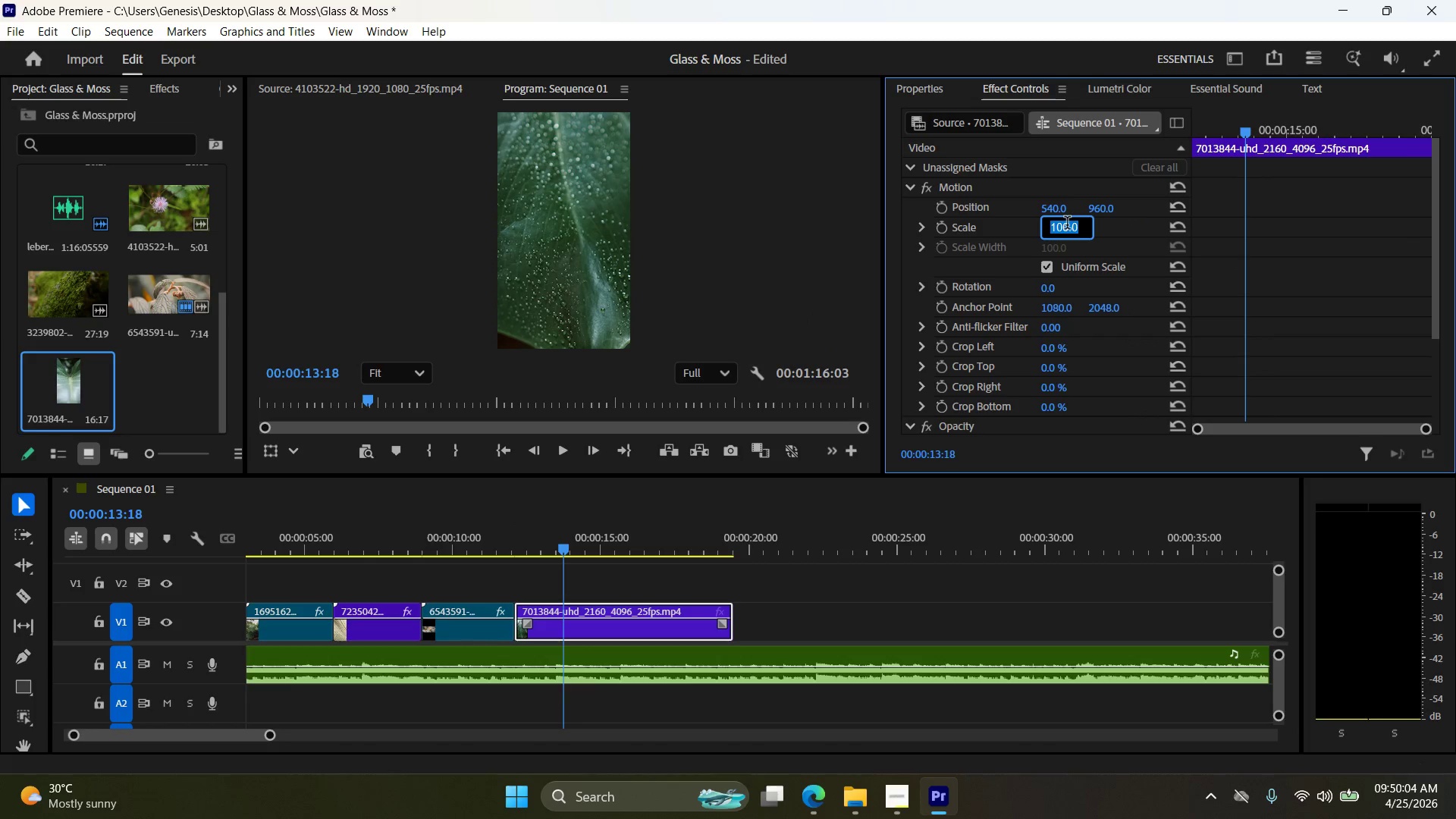 
type(200)
 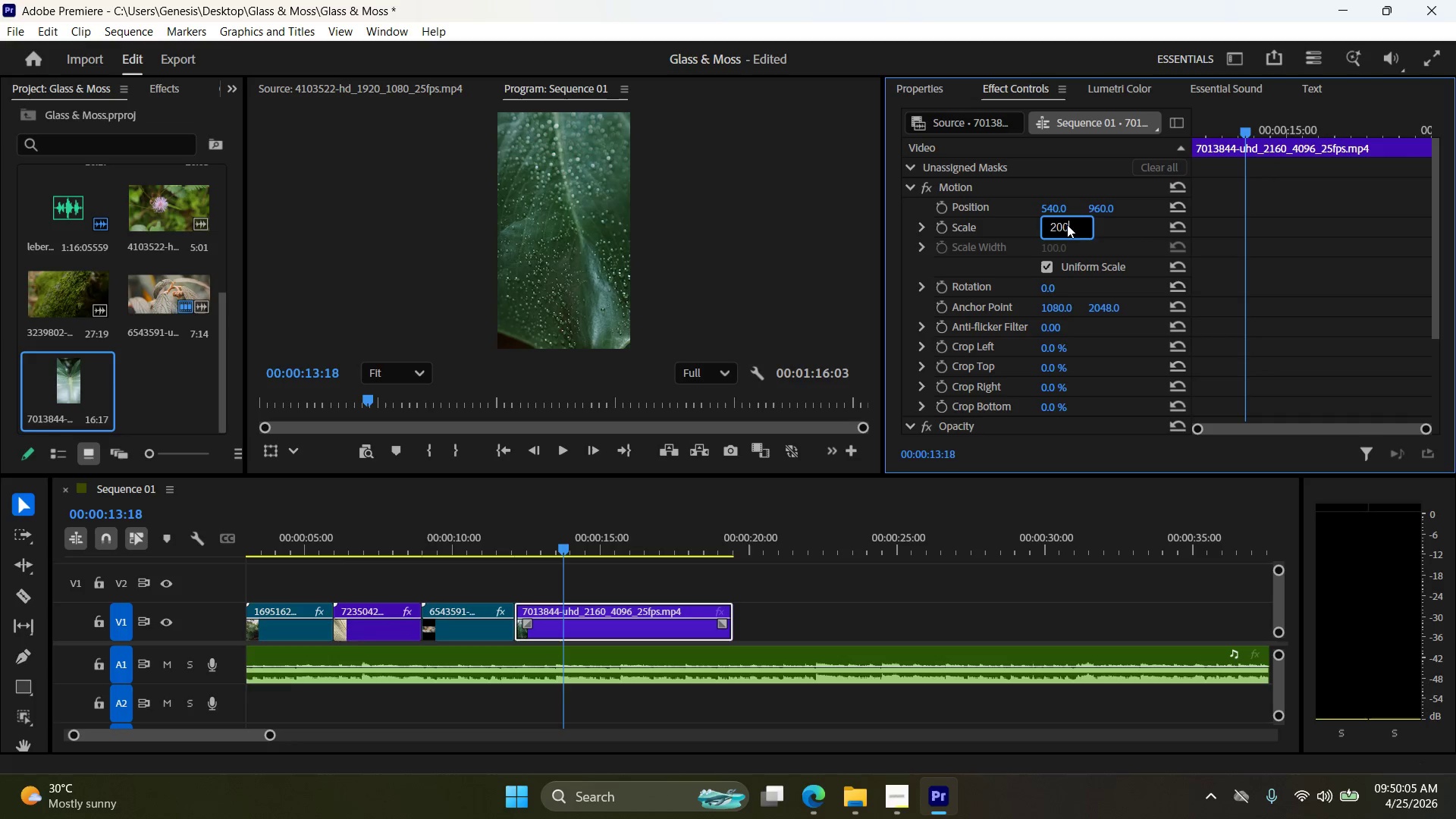 
key(Enter)
 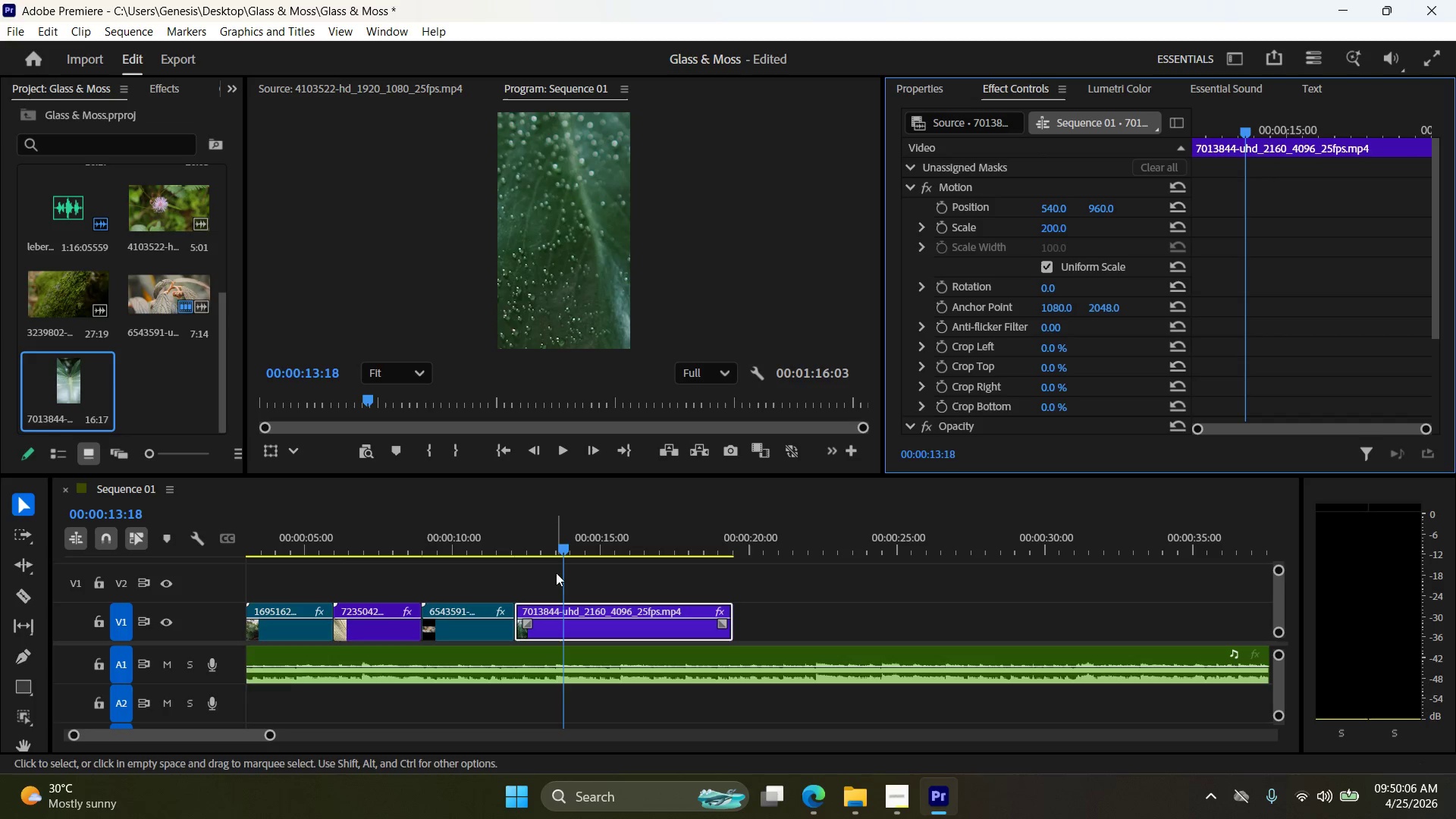 
left_click_drag(start_coordinate=[564, 548], to_coordinate=[463, 549])
 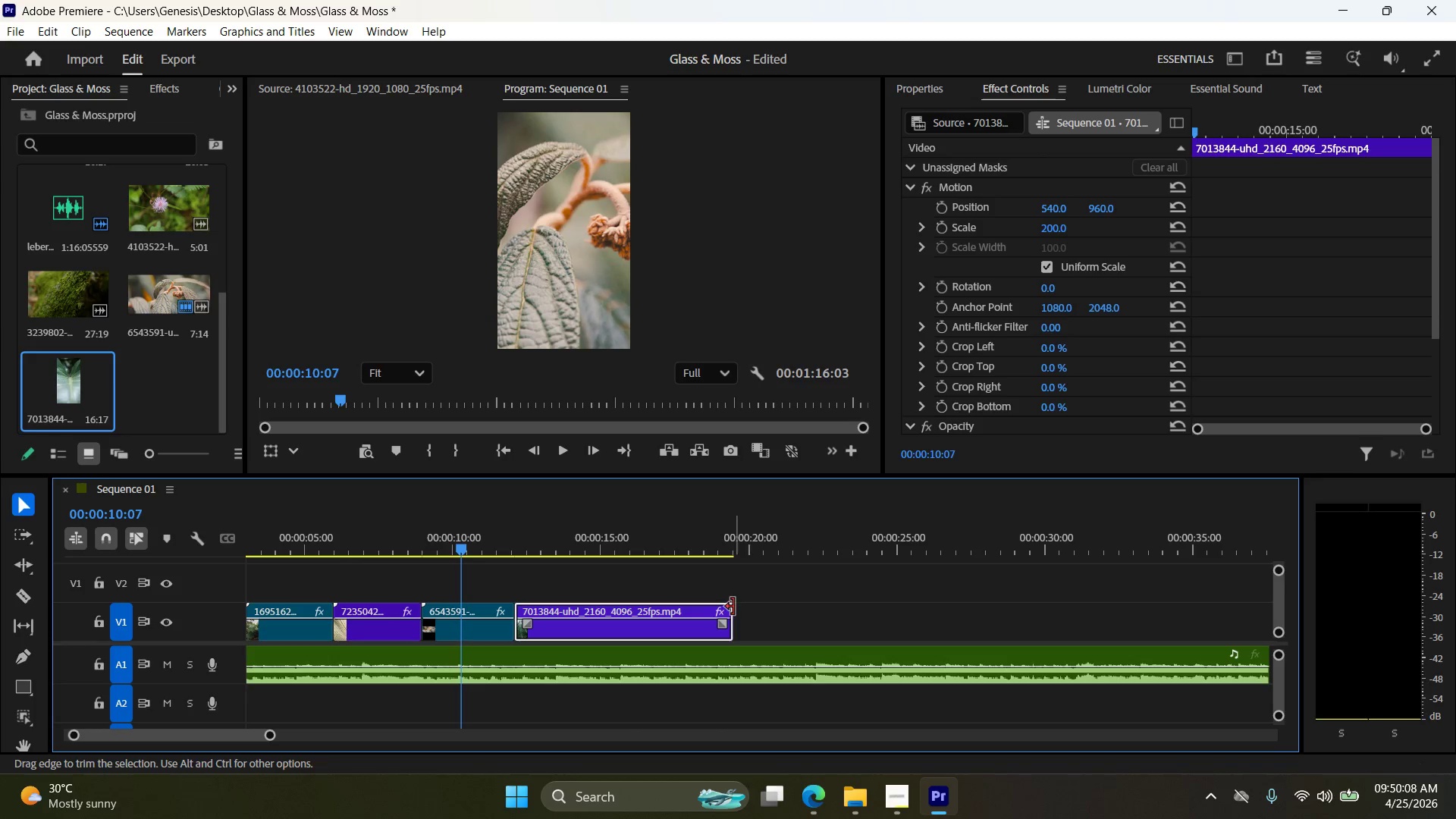 
left_click_drag(start_coordinate=[733, 607], to_coordinate=[597, 611])
 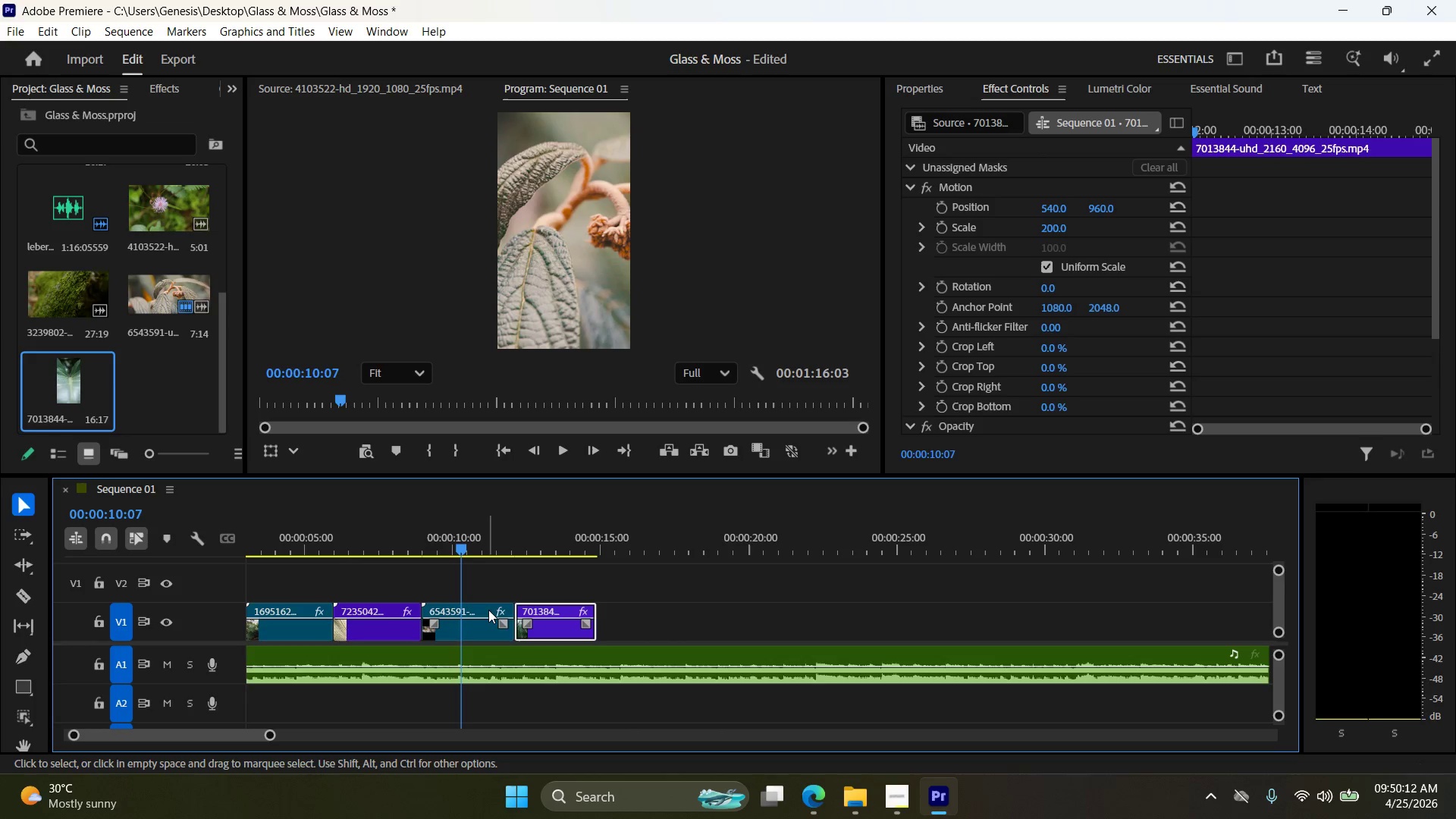 
left_click_drag(start_coordinate=[510, 610], to_coordinate=[494, 612])
 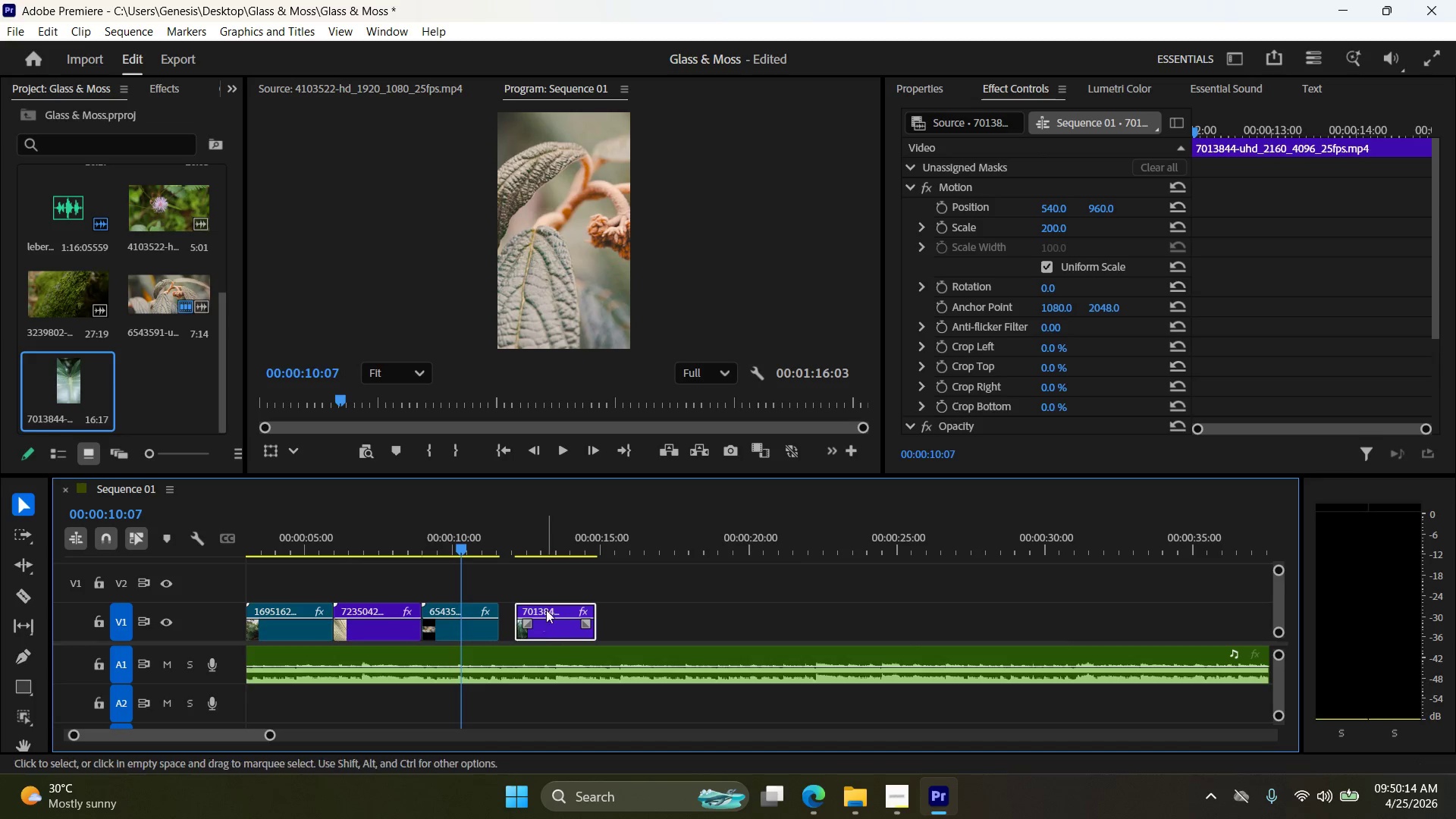 
left_click_drag(start_coordinate=[546, 607], to_coordinate=[527, 609])
 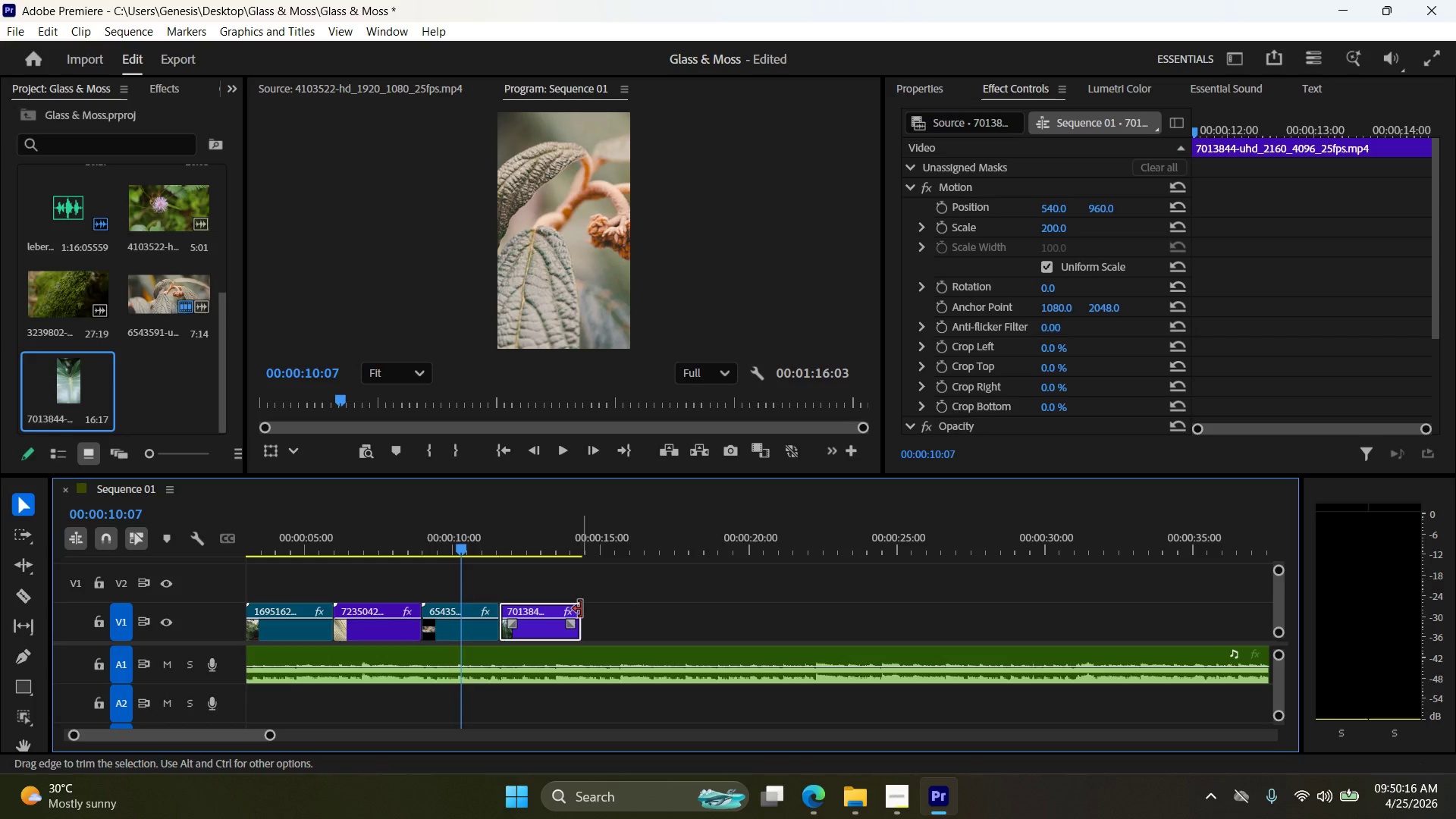 
left_click_drag(start_coordinate=[581, 608], to_coordinate=[597, 609])
 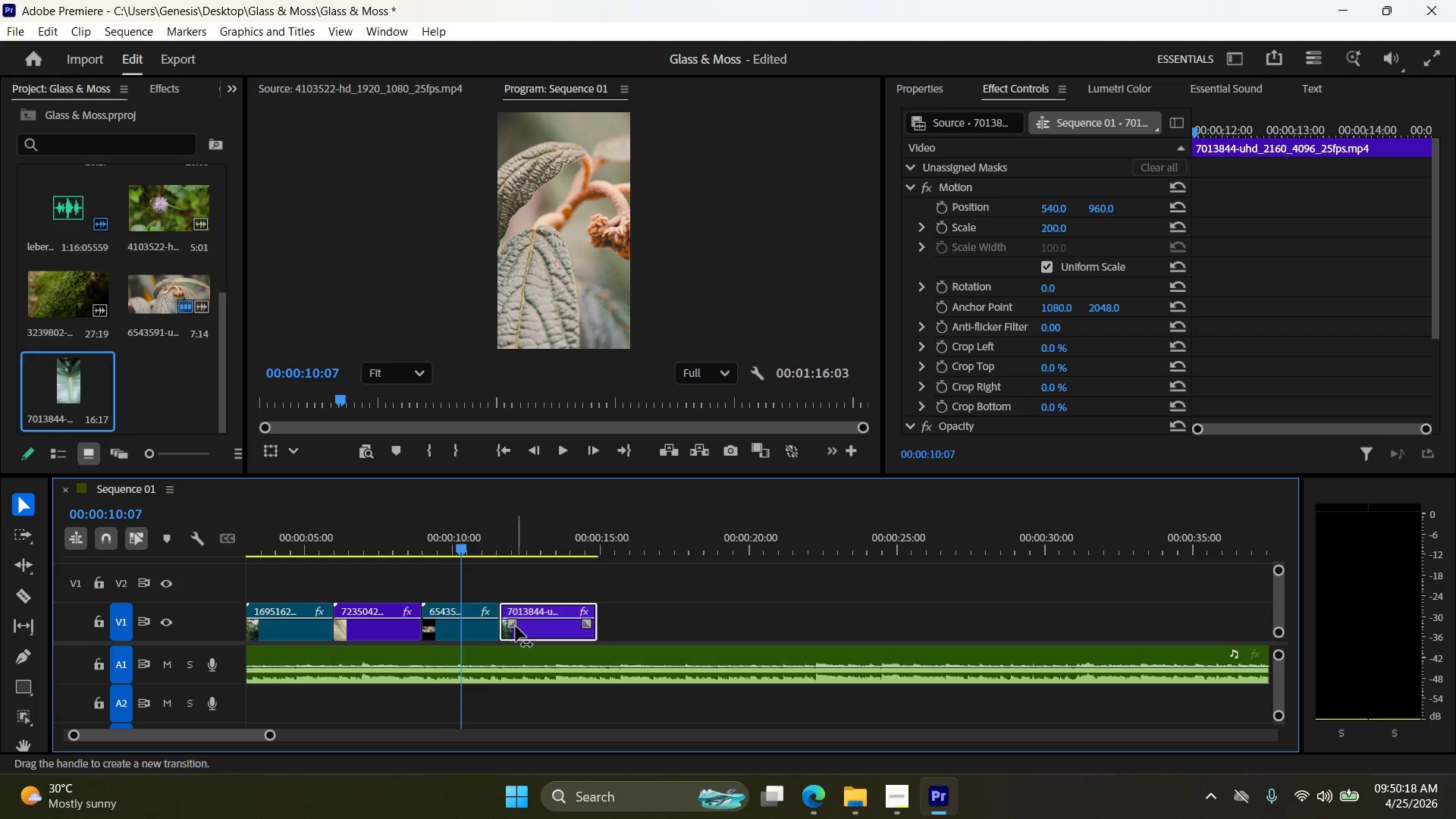 
hold_key(key=AltLeft, duration=0.69)
scroll: coordinate [485, 623], scroll_direction: up, amount: 8.0
 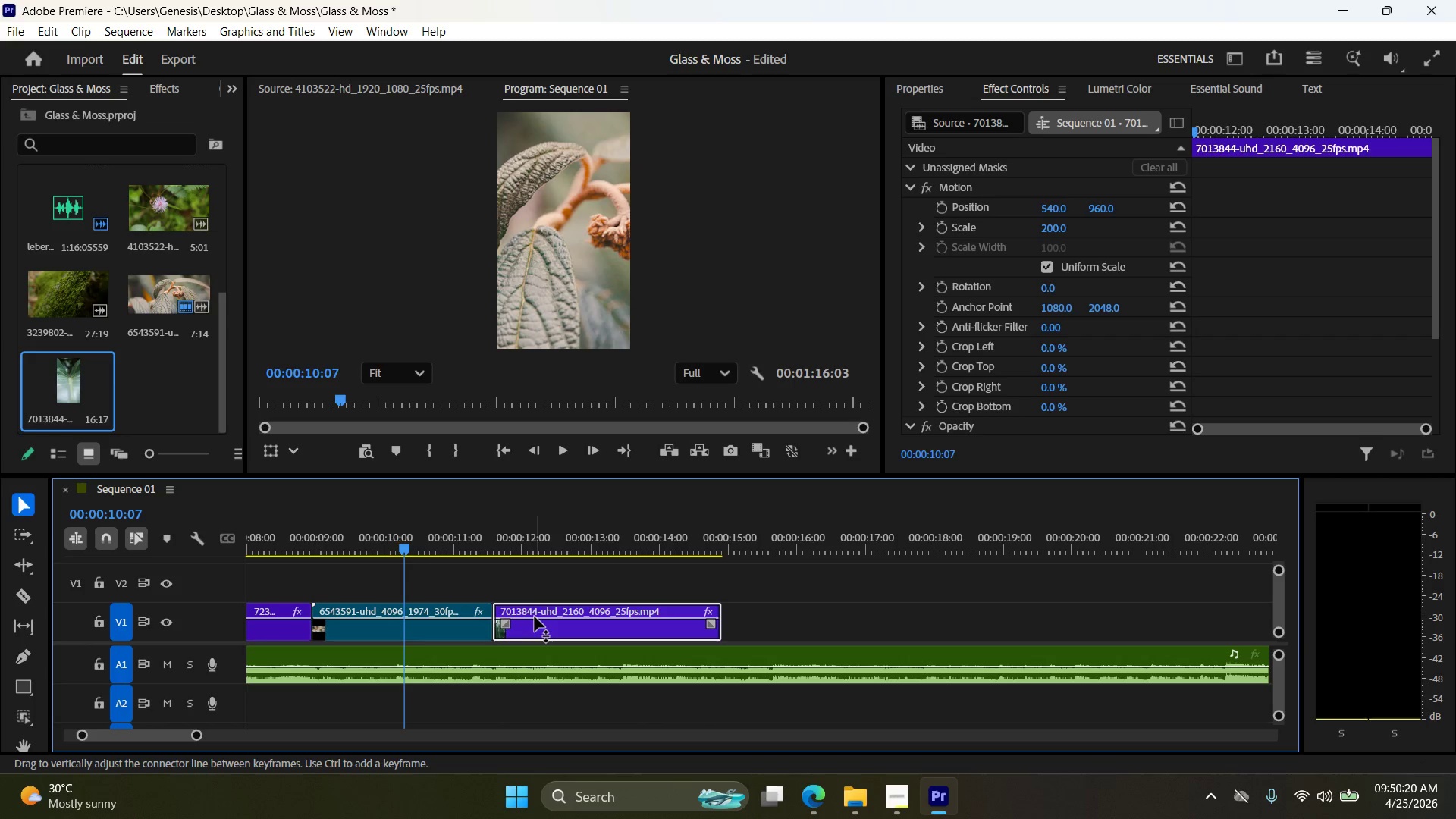 
key(Alt+AltLeft)
 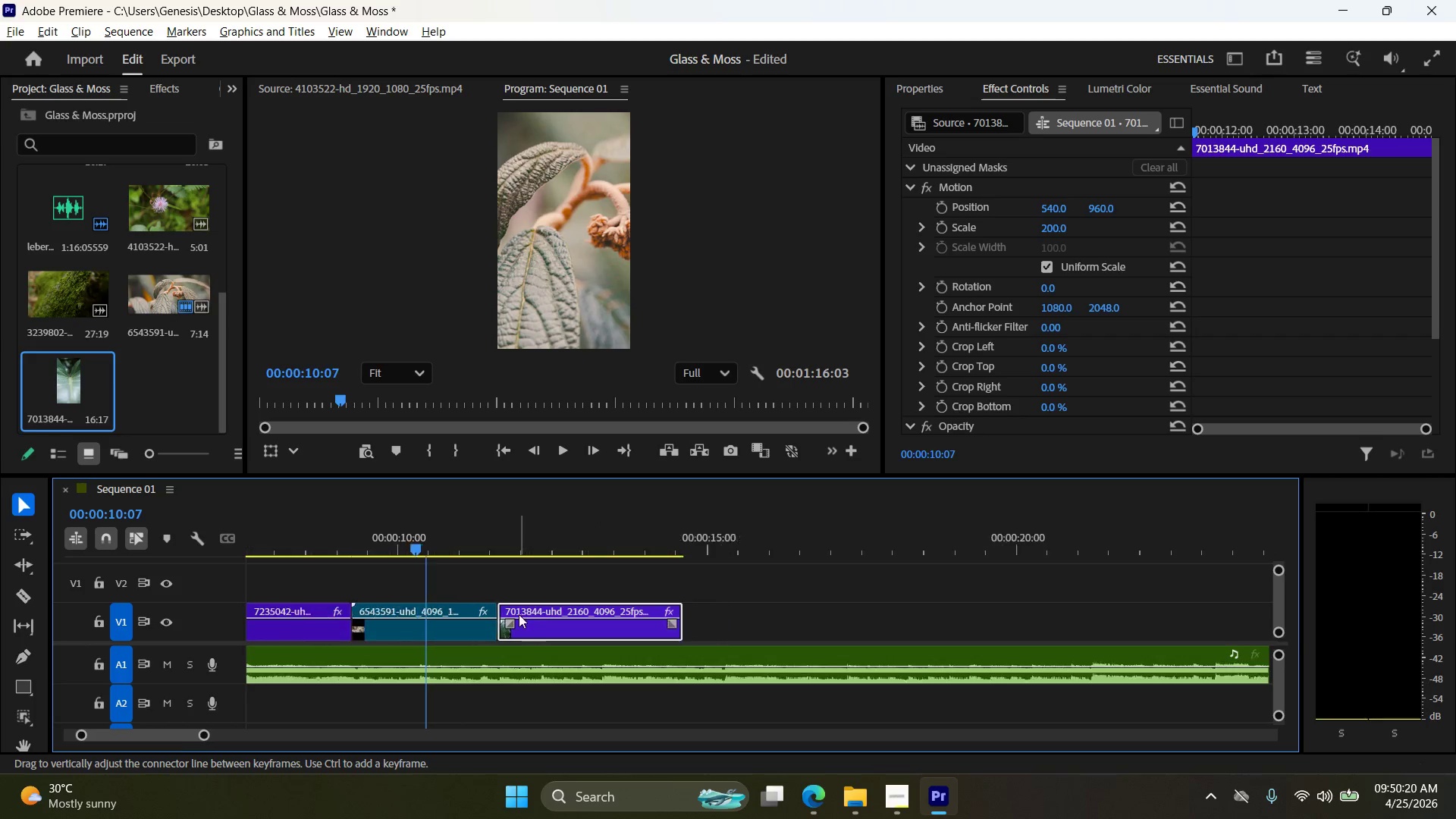 
key(Alt+AltLeft)
 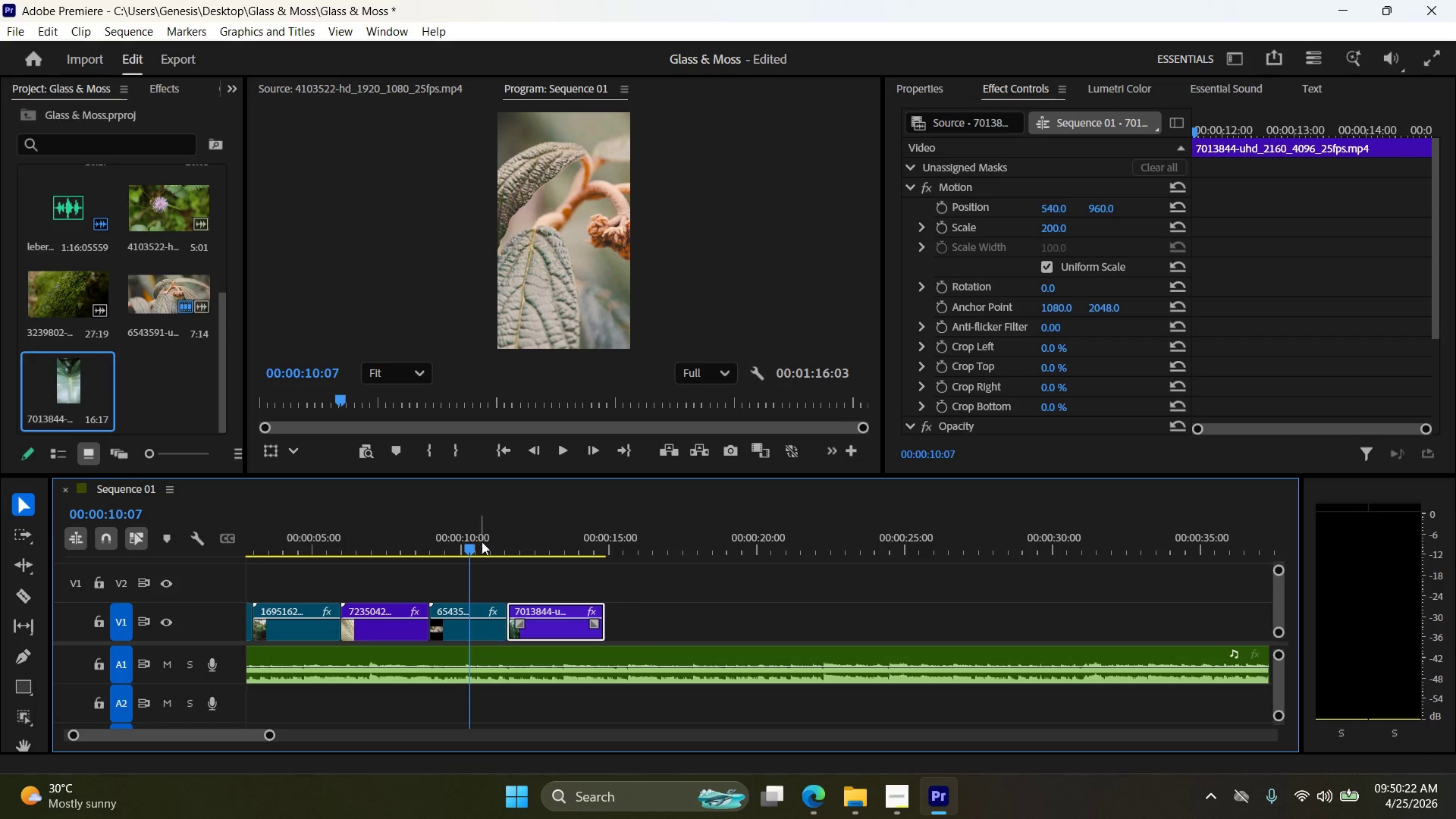 
scroll: coordinate [519, 614], scroll_direction: down, amount: 8.0
 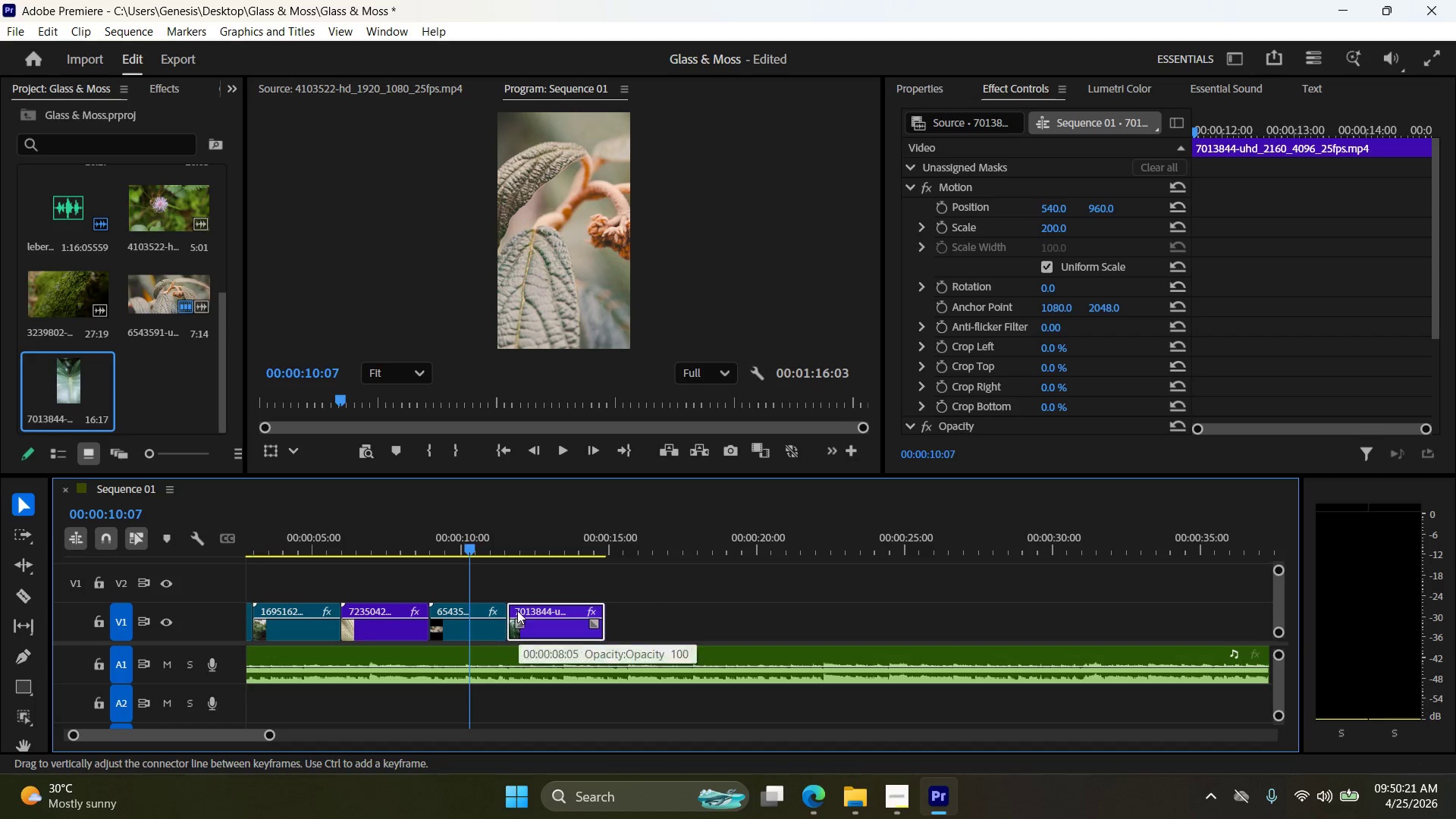 
left_click_drag(start_coordinate=[469, 546], to_coordinate=[412, 548])
 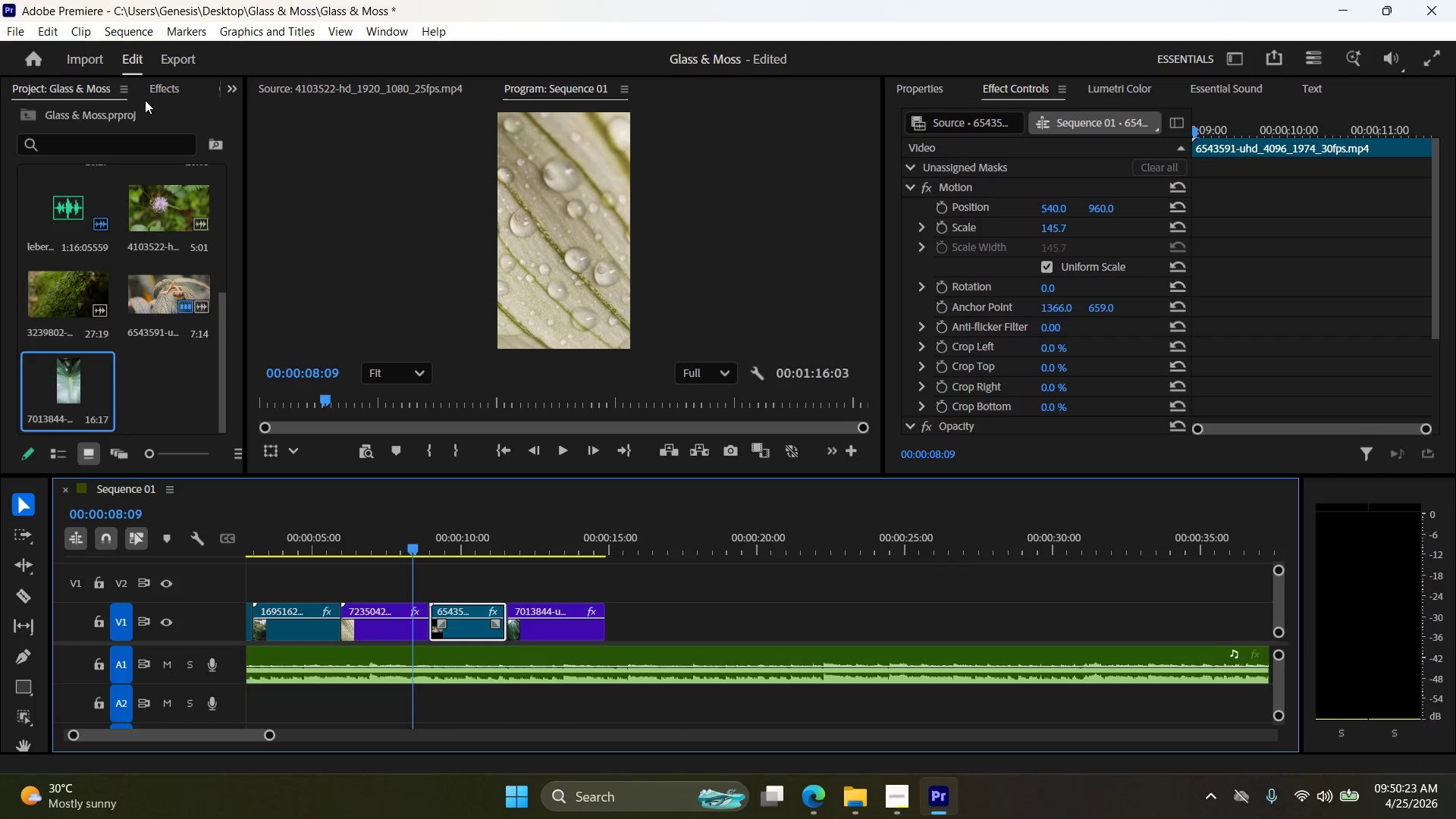 
left_click([173, 84])
 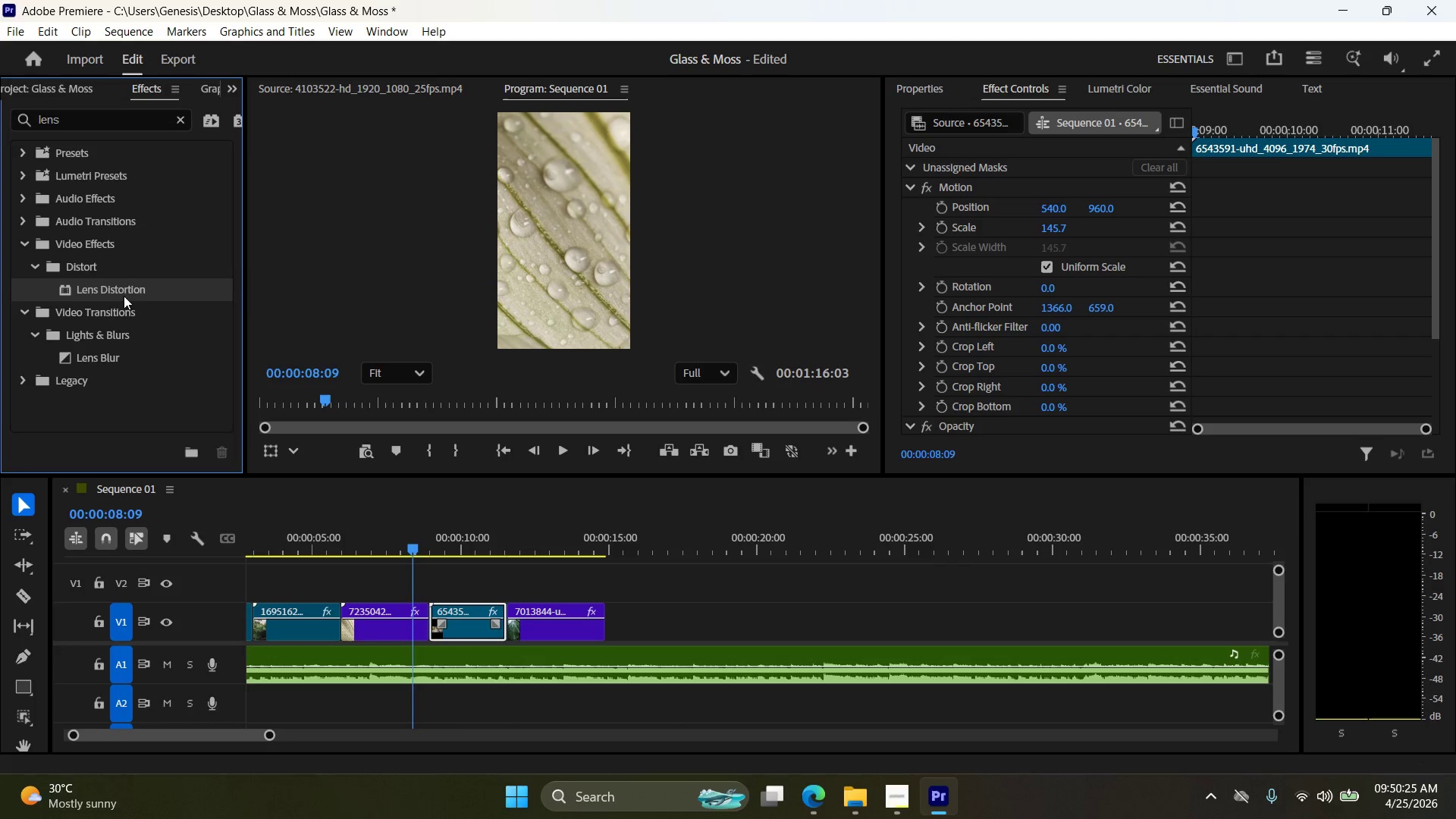 
left_click_drag(start_coordinate=[125, 287], to_coordinate=[469, 627])
 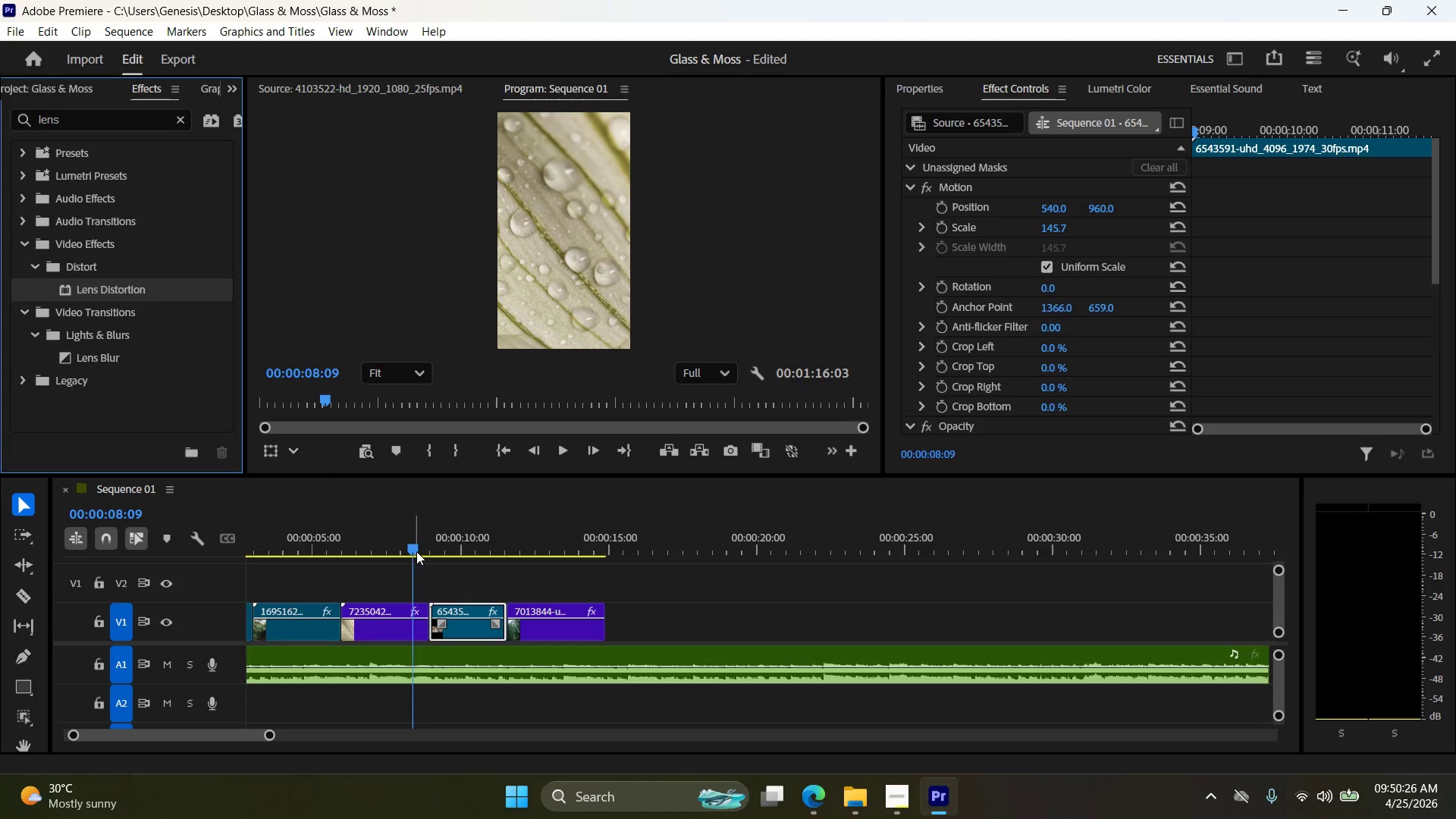 
left_click_drag(start_coordinate=[415, 551], to_coordinate=[458, 560])
 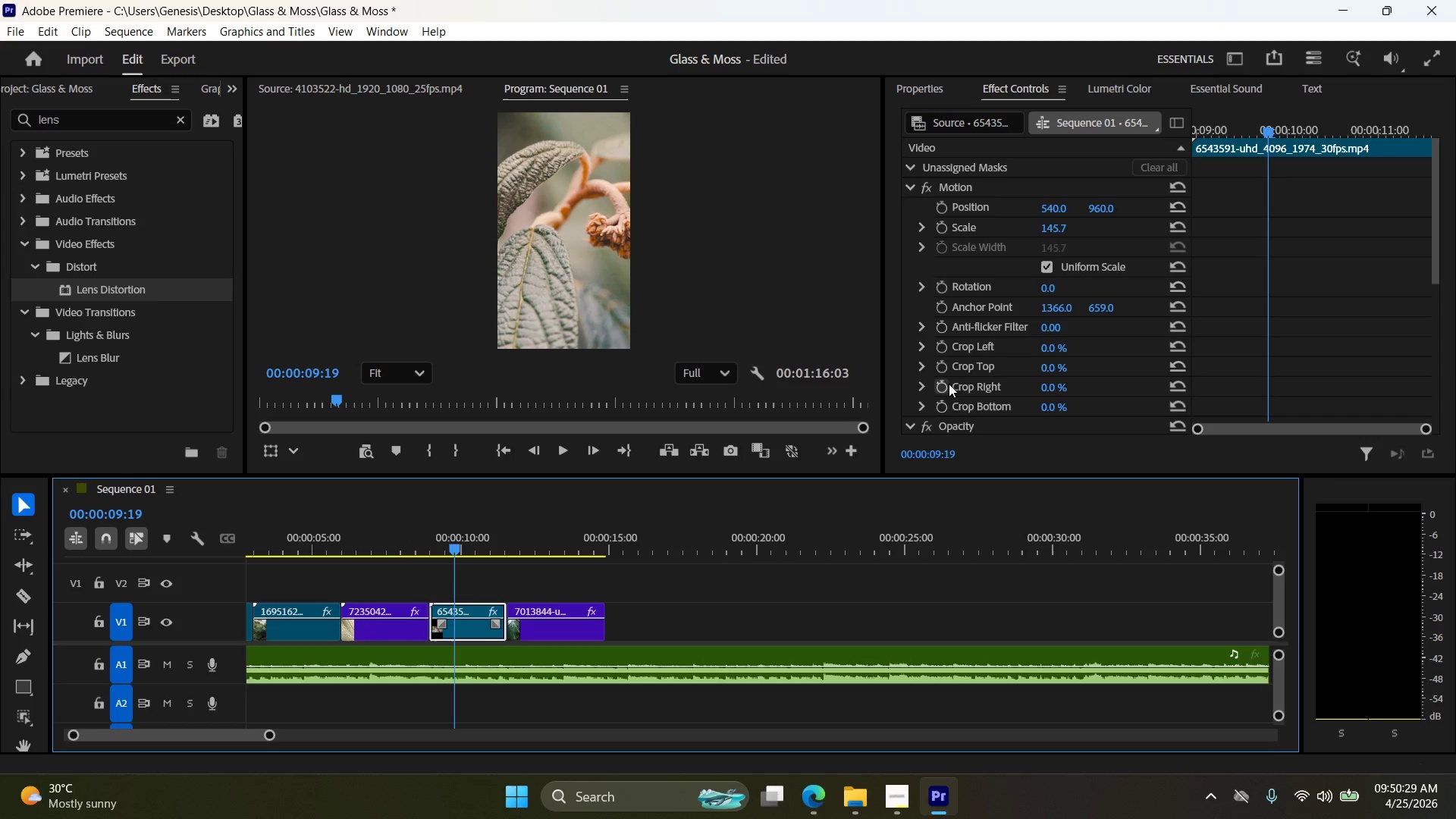 
scroll: coordinate [1002, 377], scroll_direction: down, amount: 8.0
 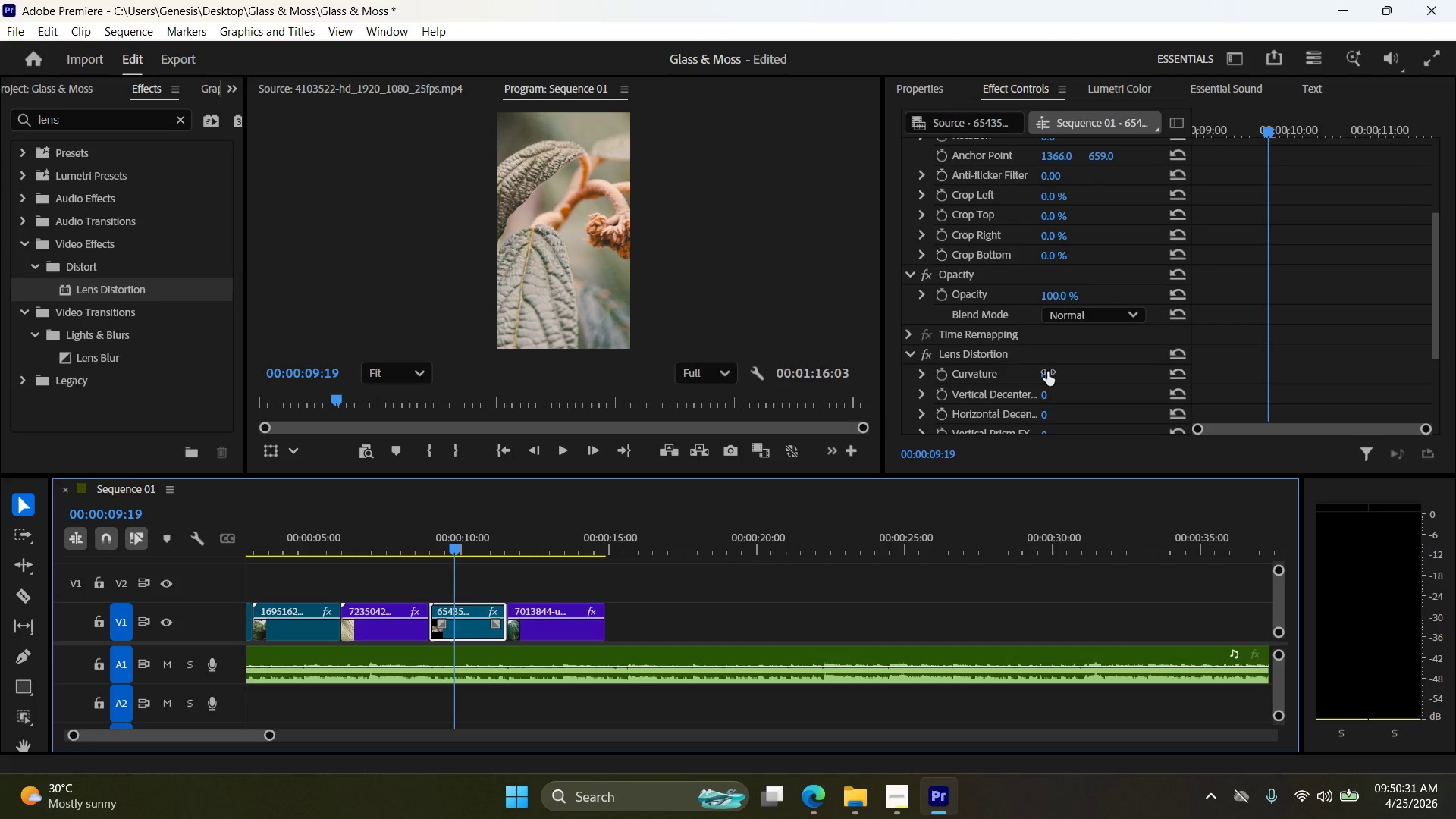 
left_click_drag(start_coordinate=[1047, 372], to_coordinate=[1103, 374])
 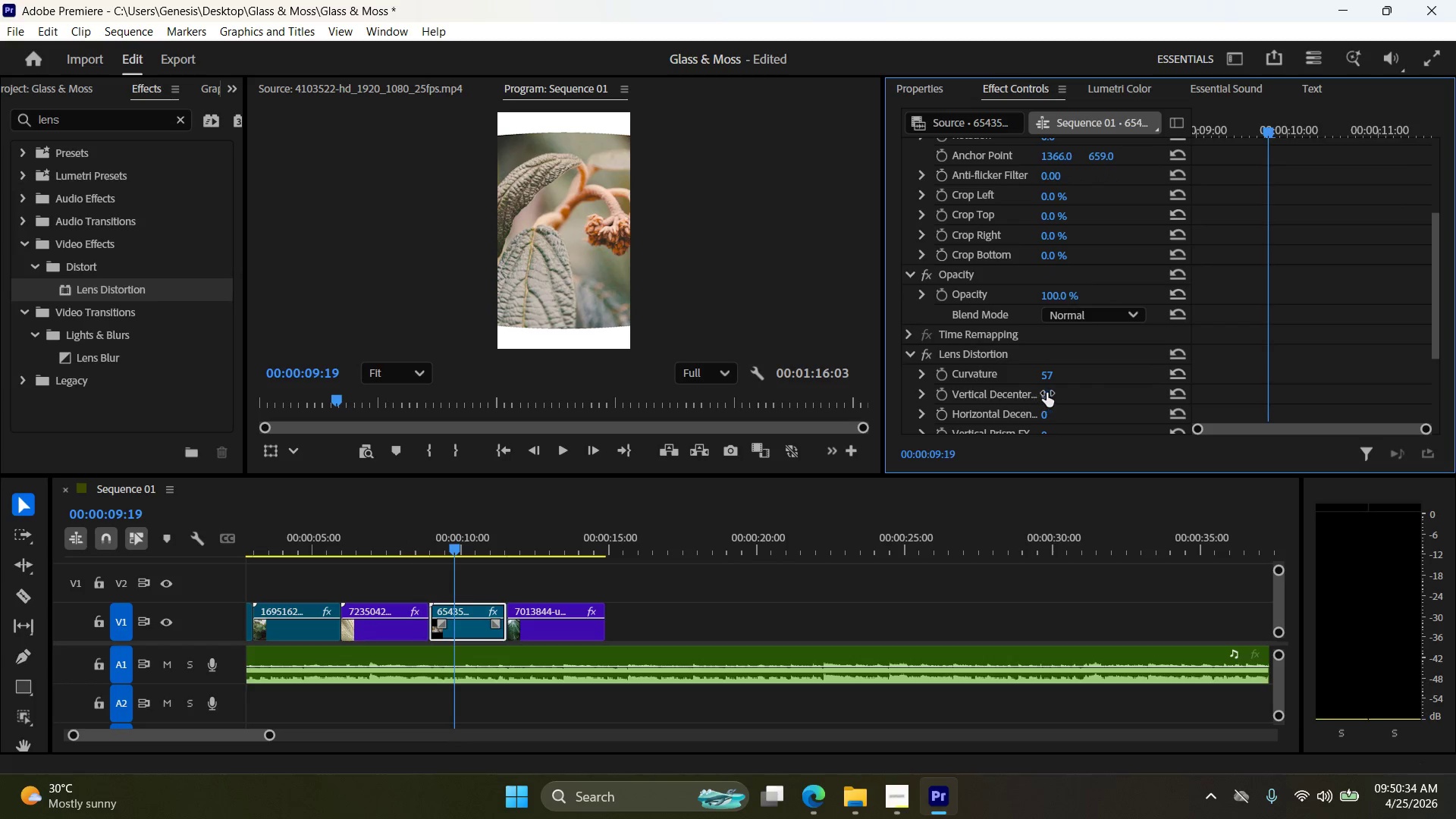 
left_click_drag(start_coordinate=[1048, 393], to_coordinate=[1059, 393])
 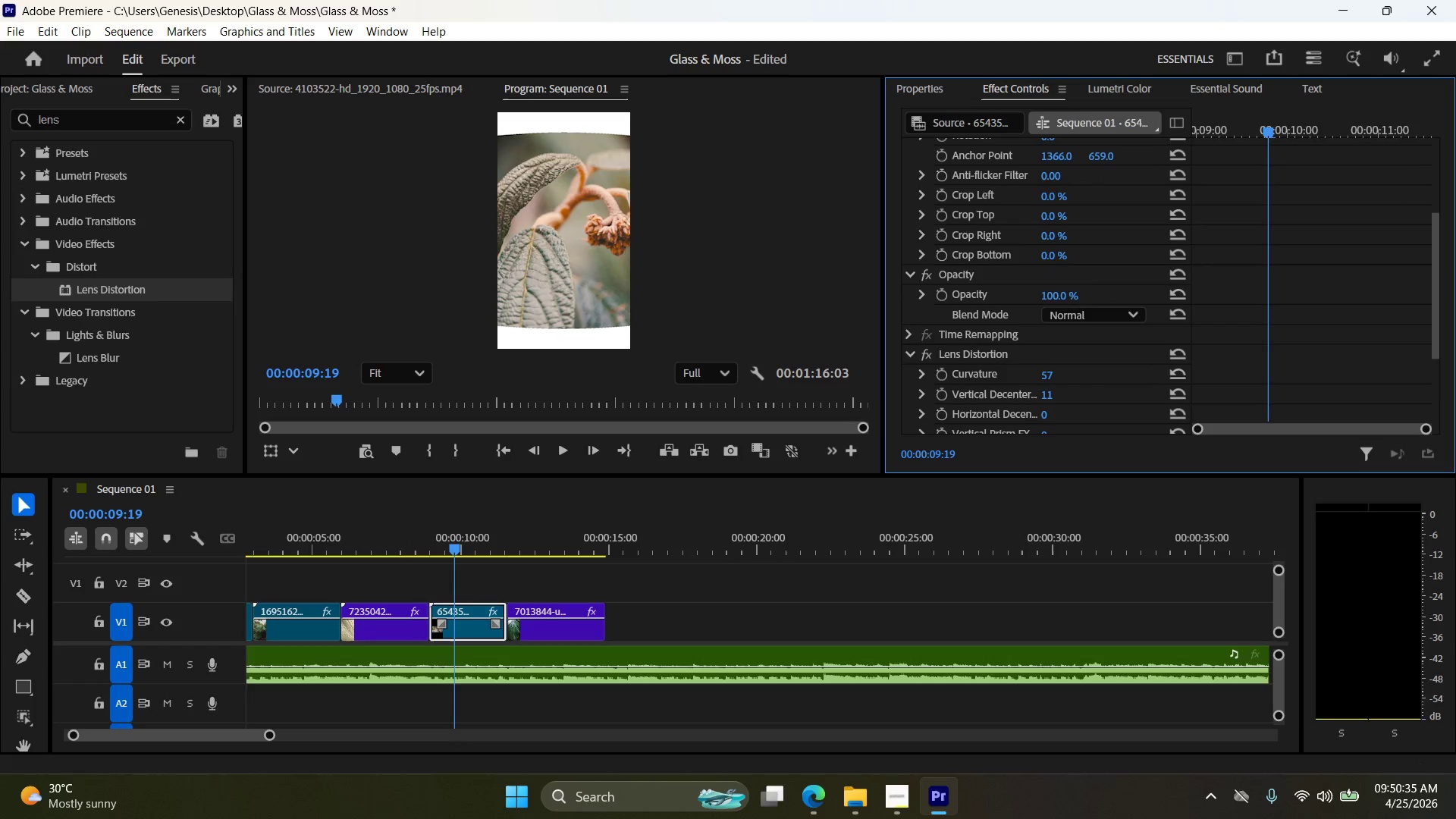 
left_click_drag(start_coordinate=[1052, 412], to_coordinate=[1062, 410])
 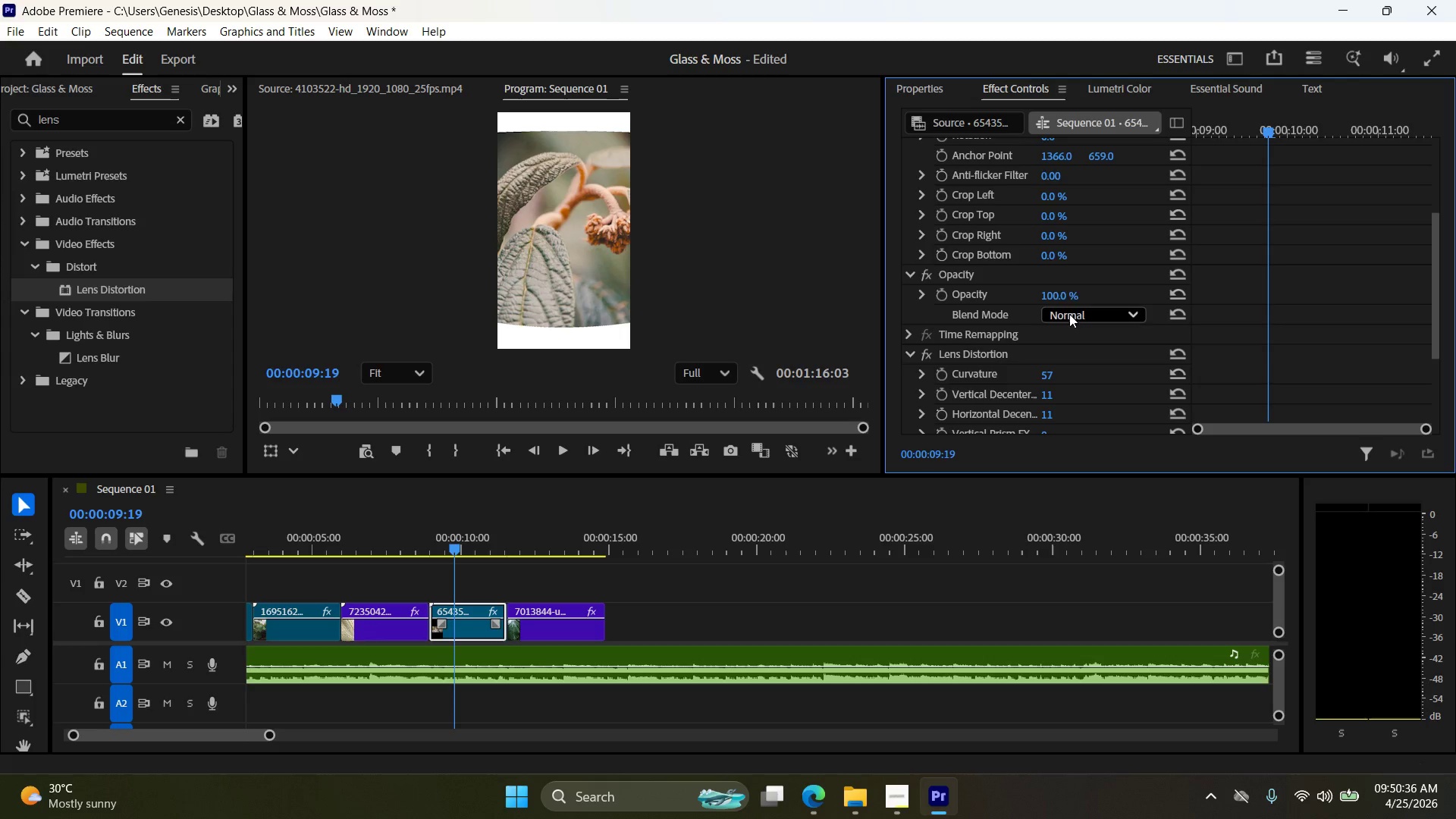 
scroll: coordinate [1068, 251], scroll_direction: up, amount: 9.0
 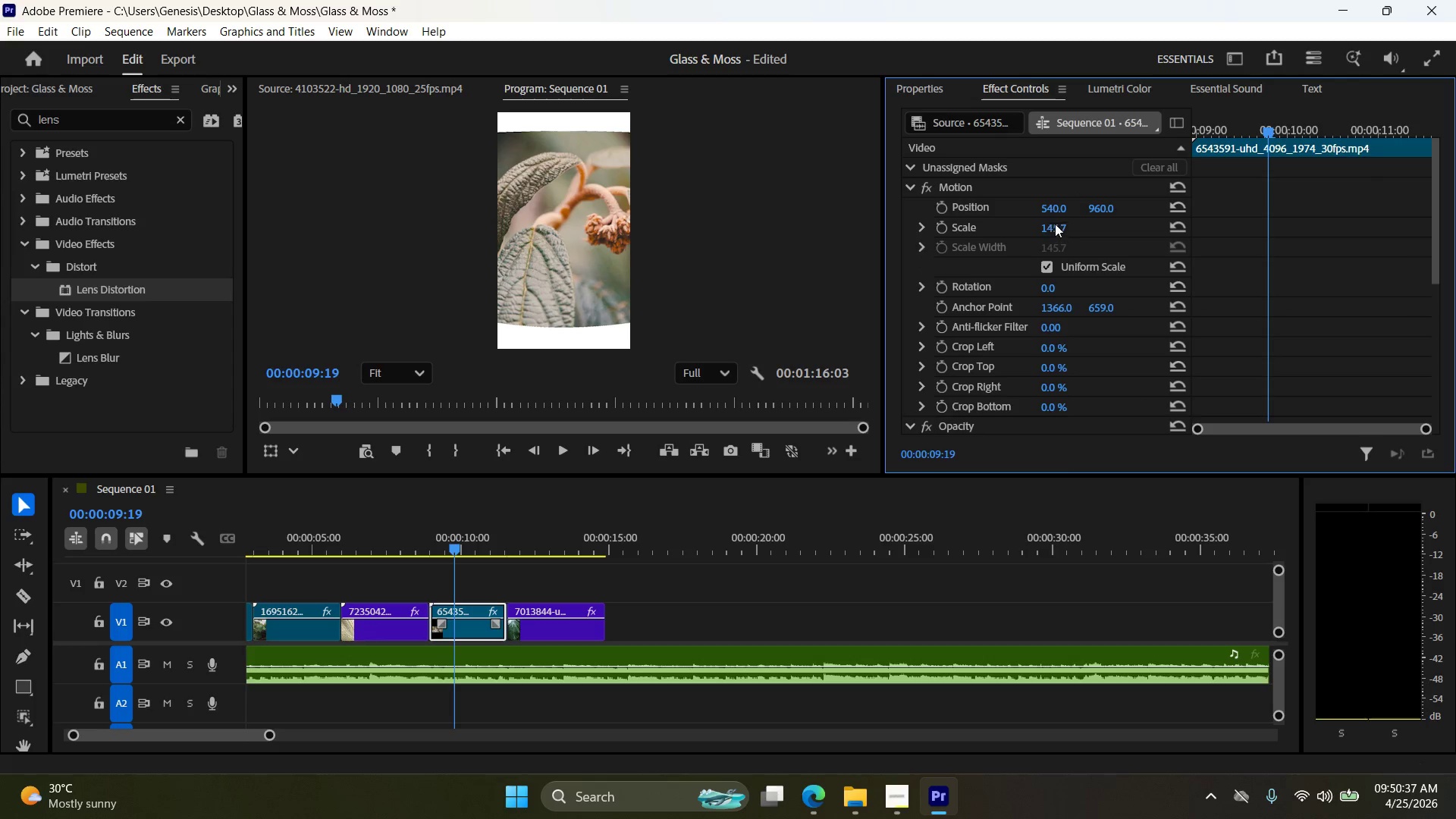 
double_click([1065, 224])
 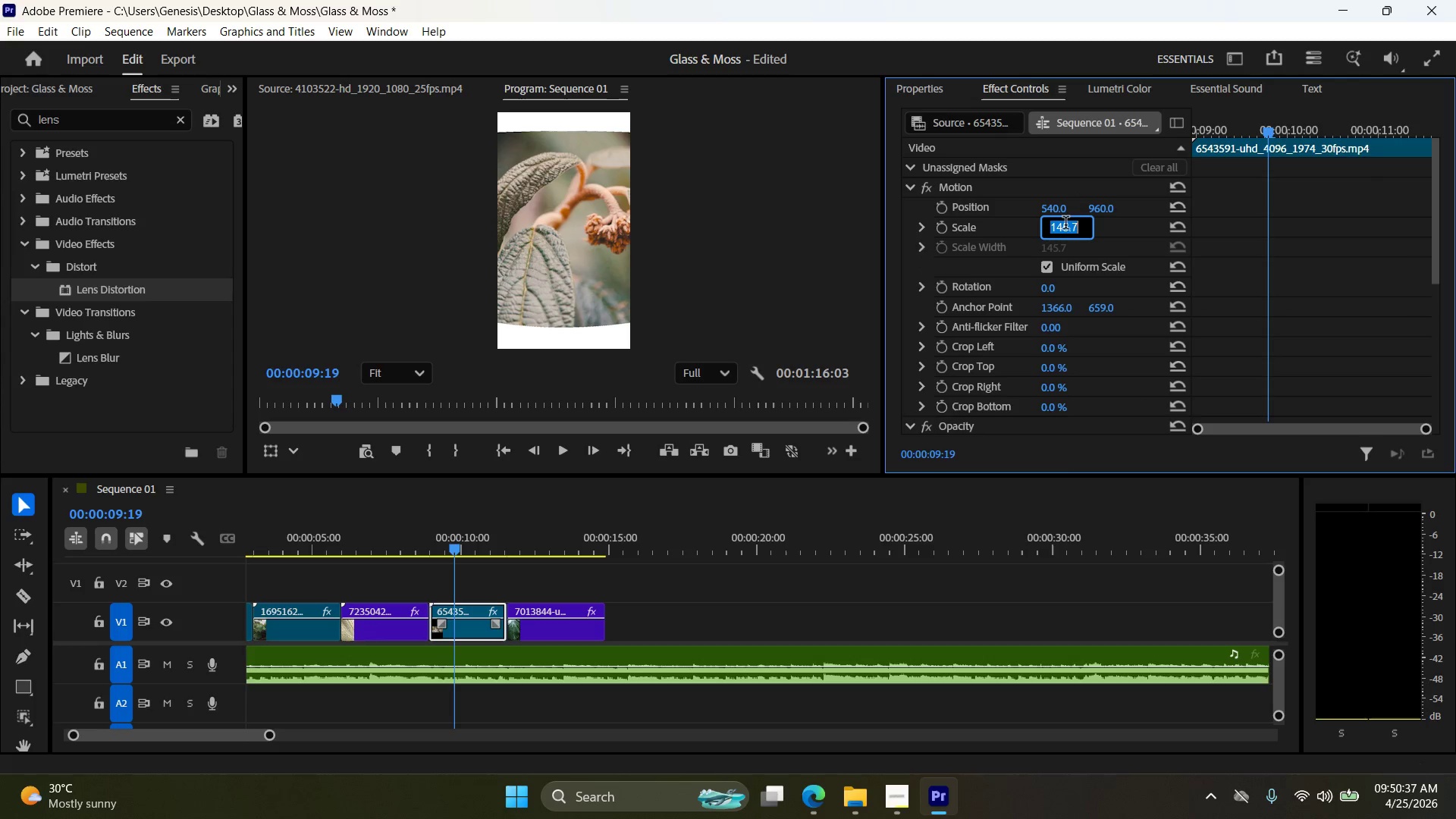 
triple_click([1065, 224])
 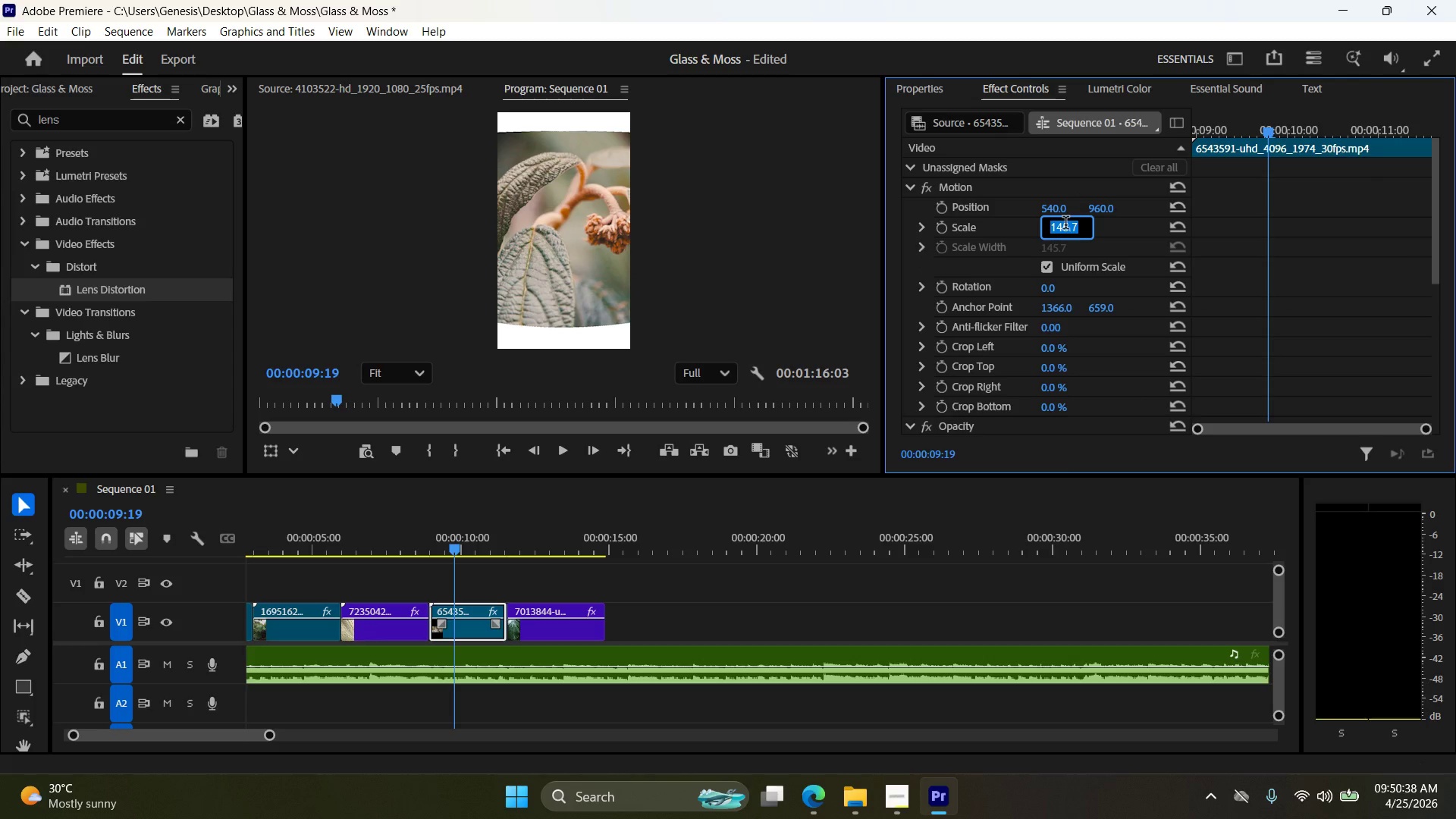 
type(250)
 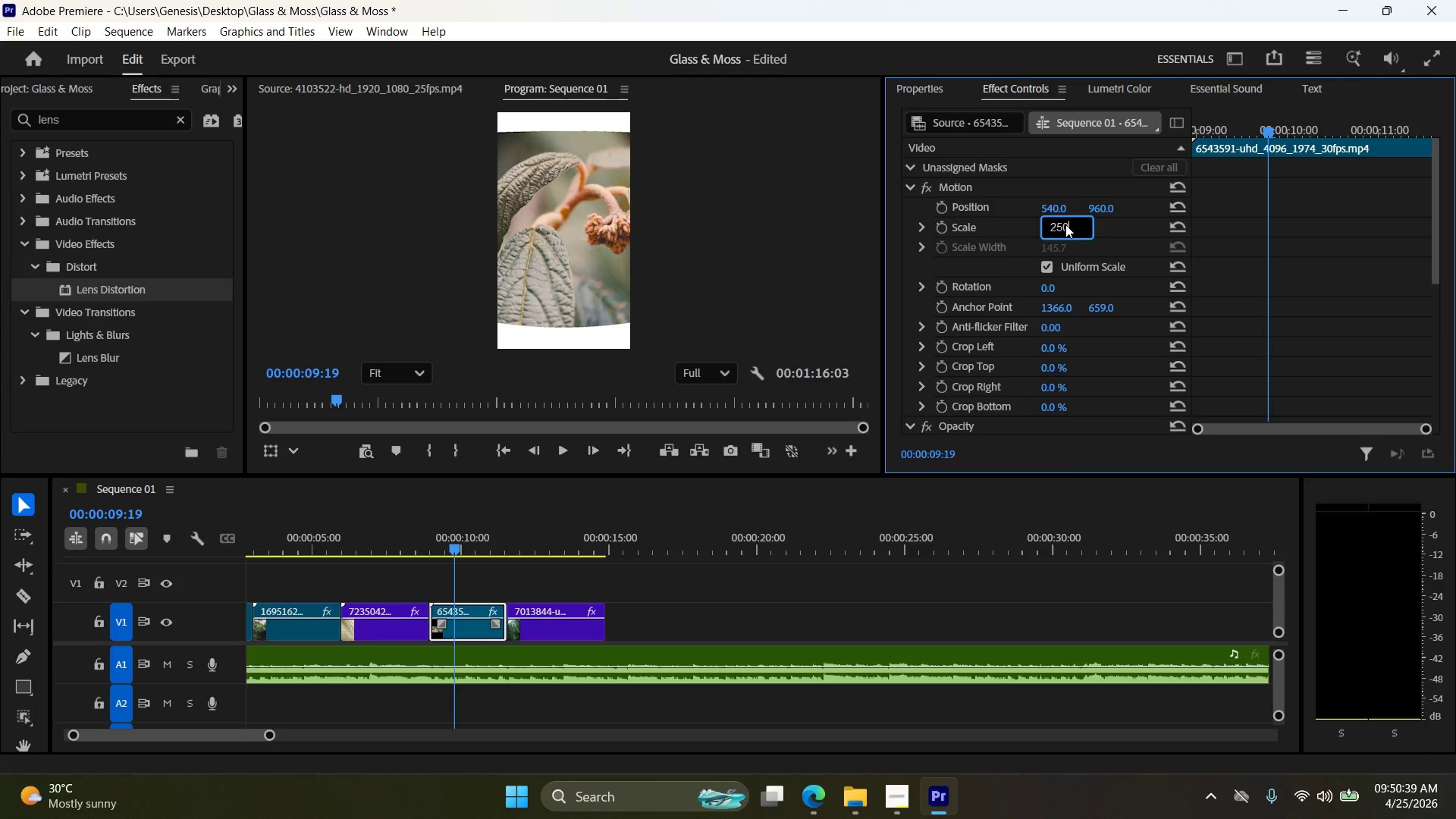 
key(Enter)
 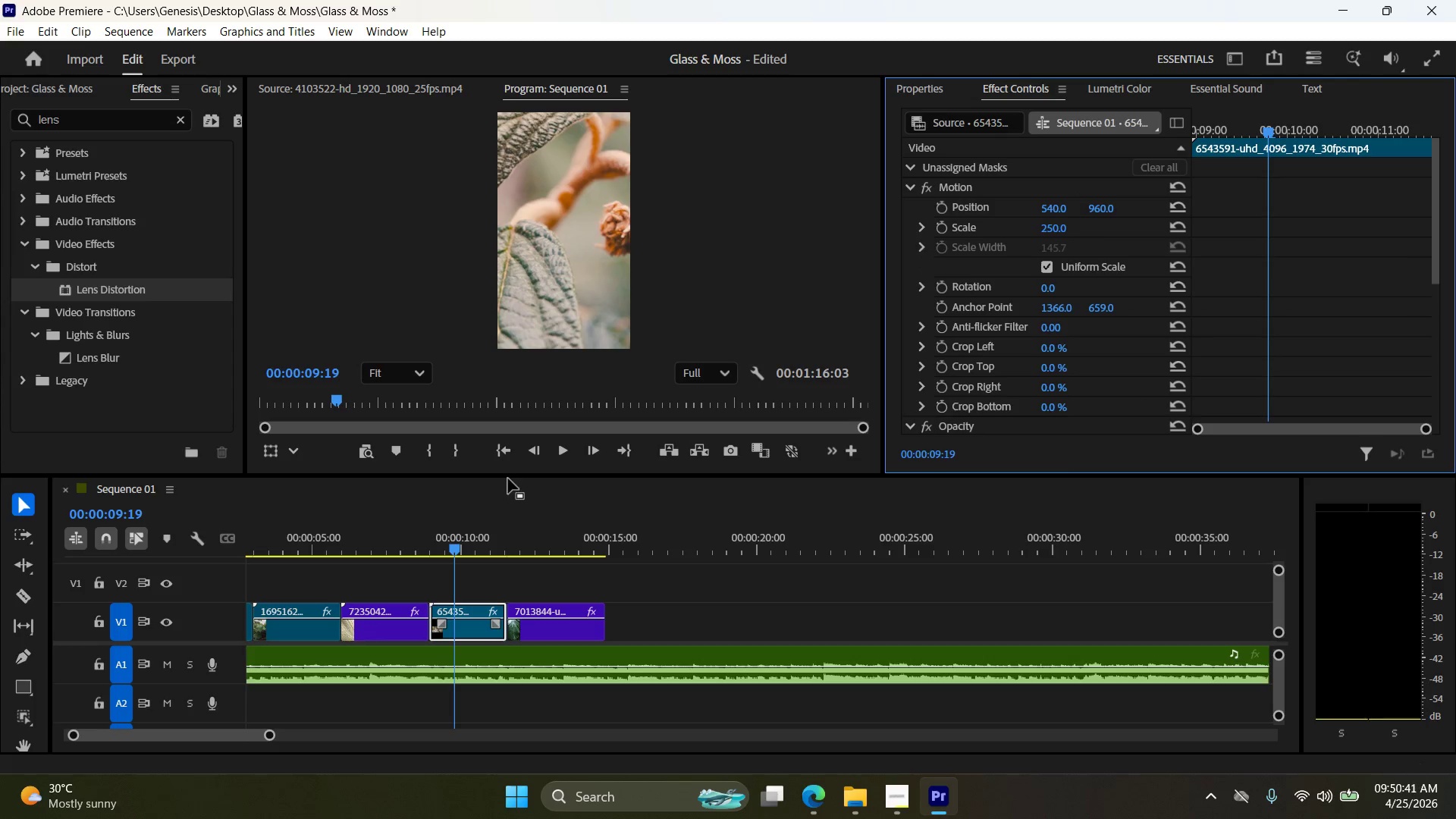 
left_click([573, 456])
 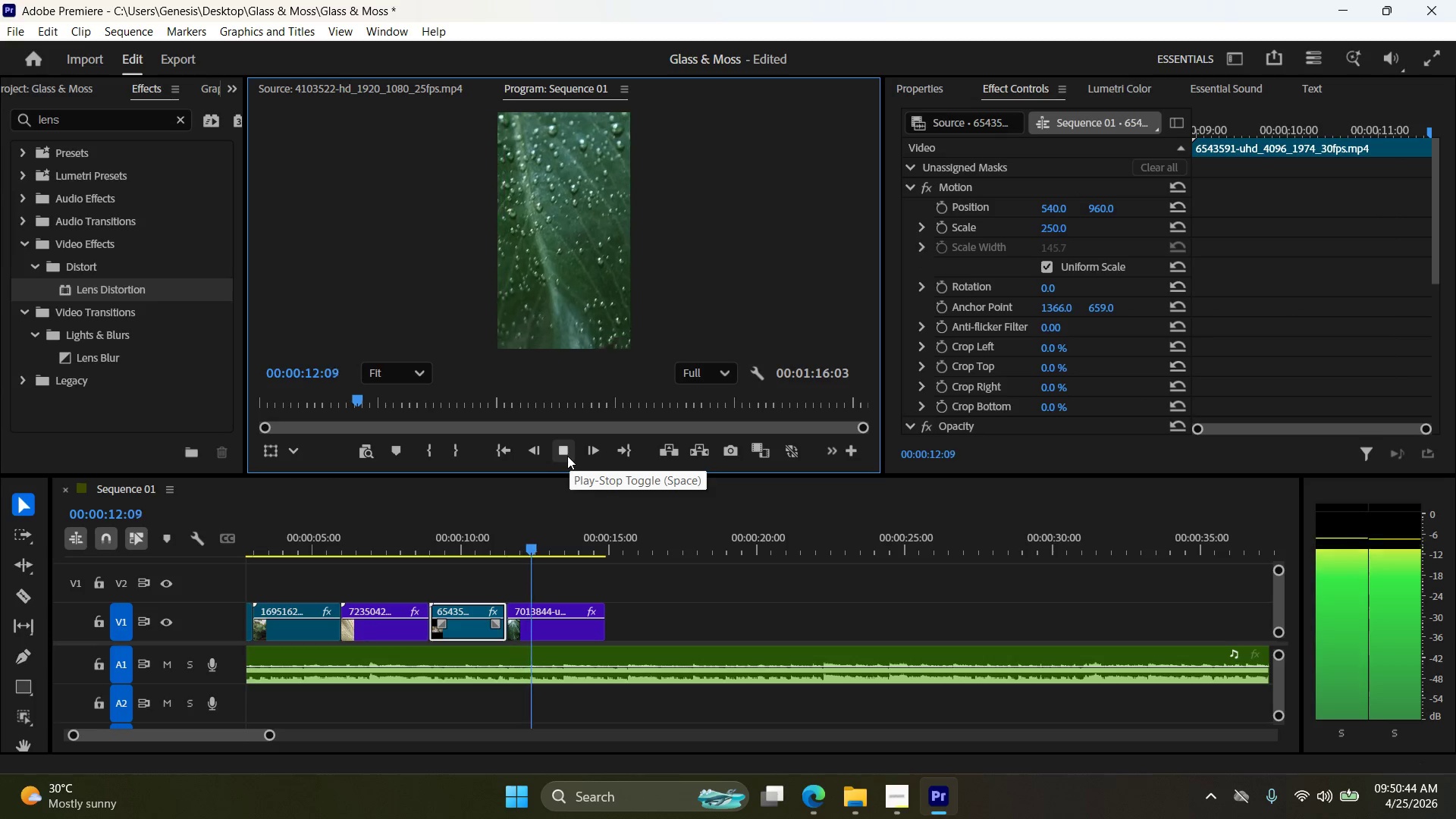 
left_click([565, 457])
 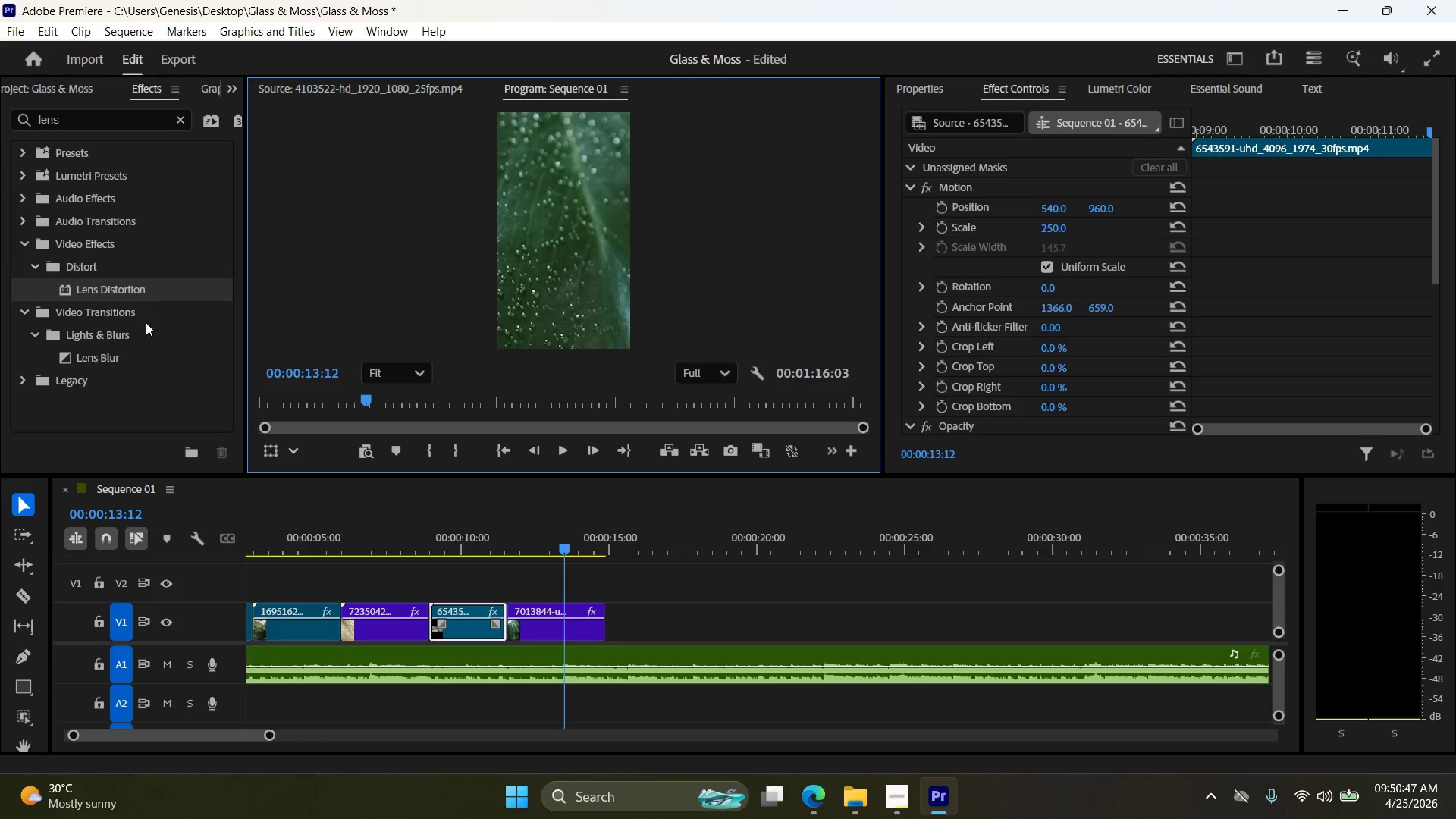 
left_click_drag(start_coordinate=[112, 291], to_coordinate=[548, 626])
 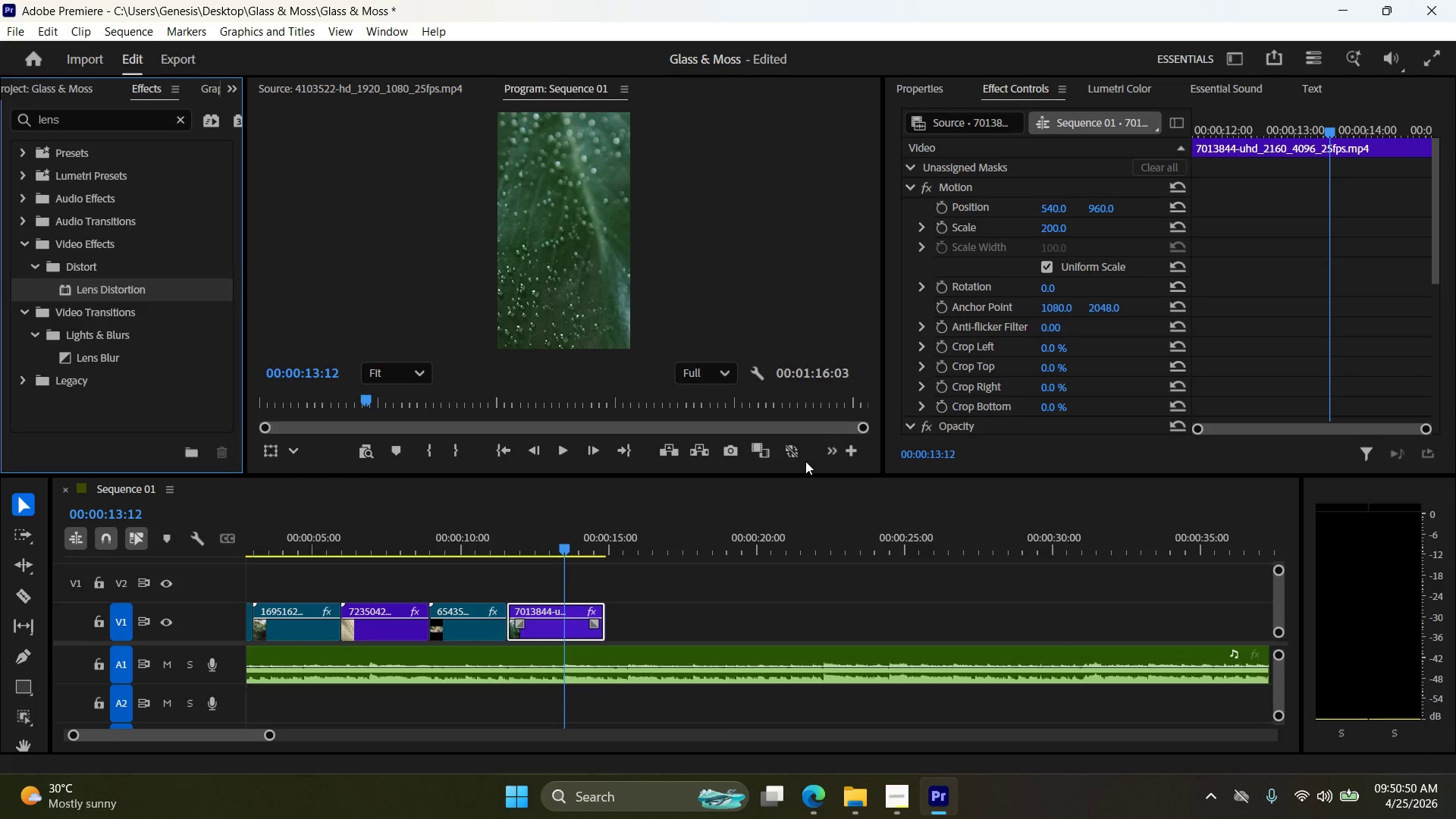 
scroll: coordinate [1042, 381], scroll_direction: down, amount: 12.0
 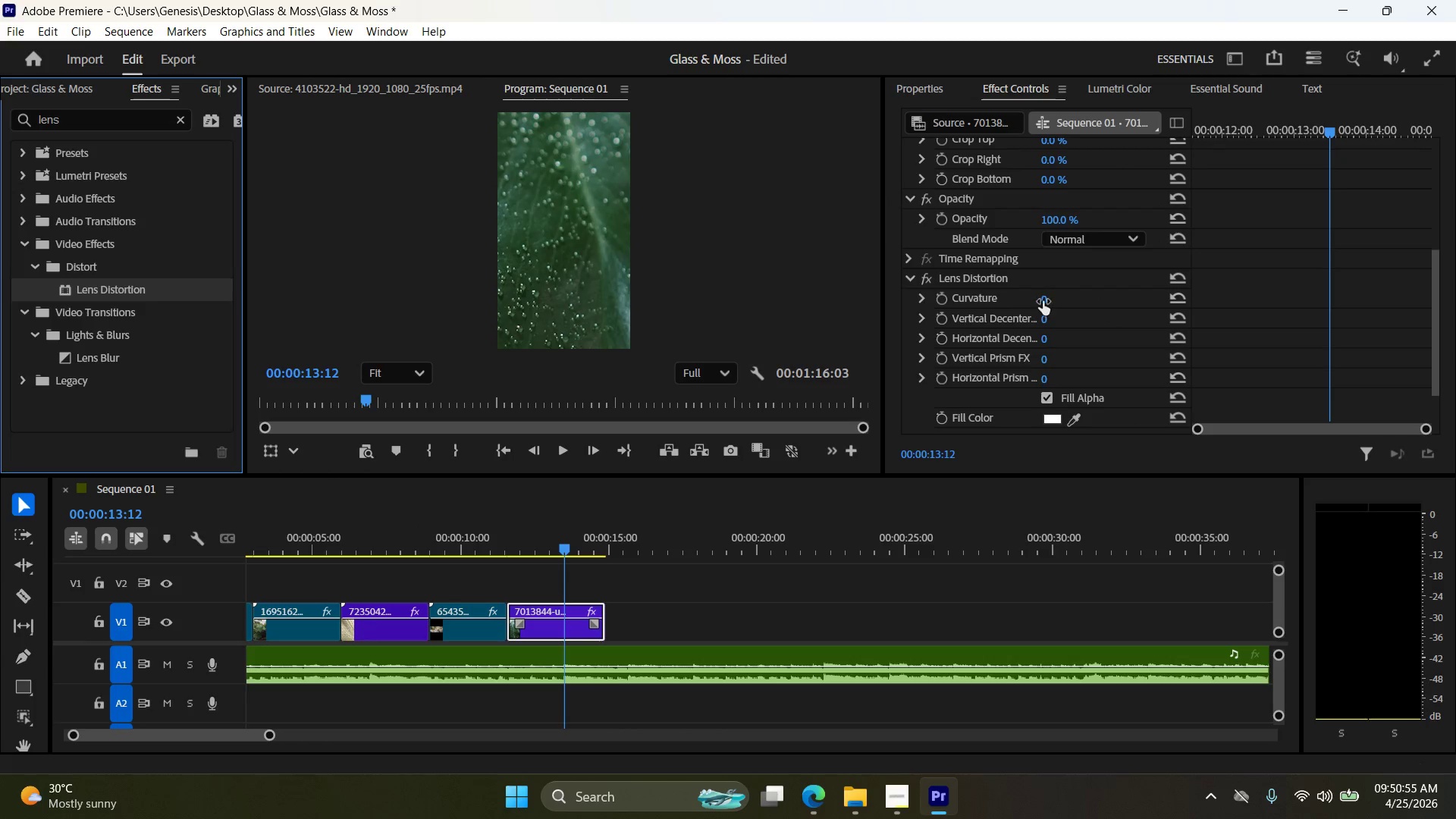 
left_click_drag(start_coordinate=[1046, 299], to_coordinate=[1189, 309])
 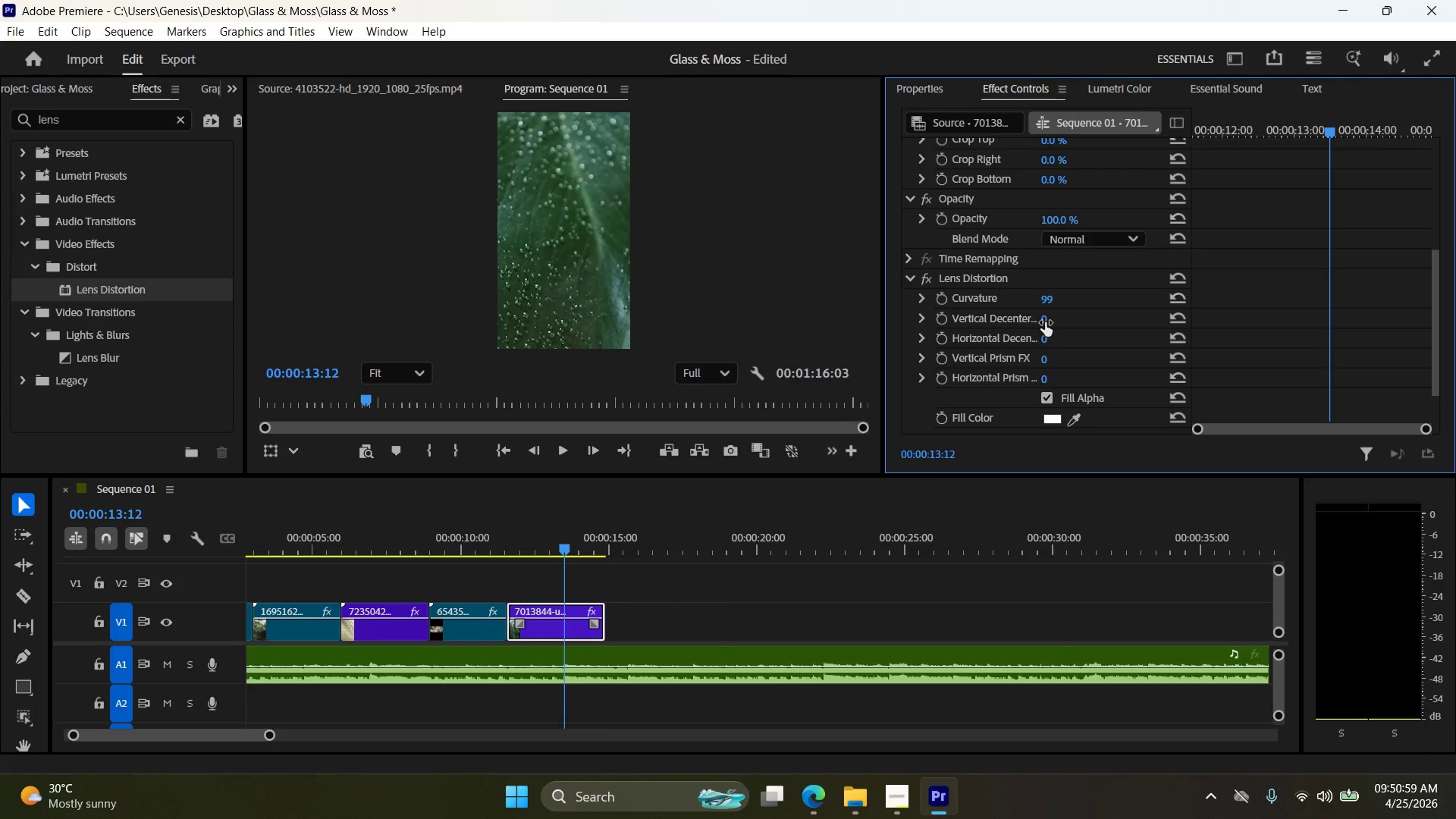 
left_click_drag(start_coordinate=[1045, 322], to_coordinate=[1081, 323])
 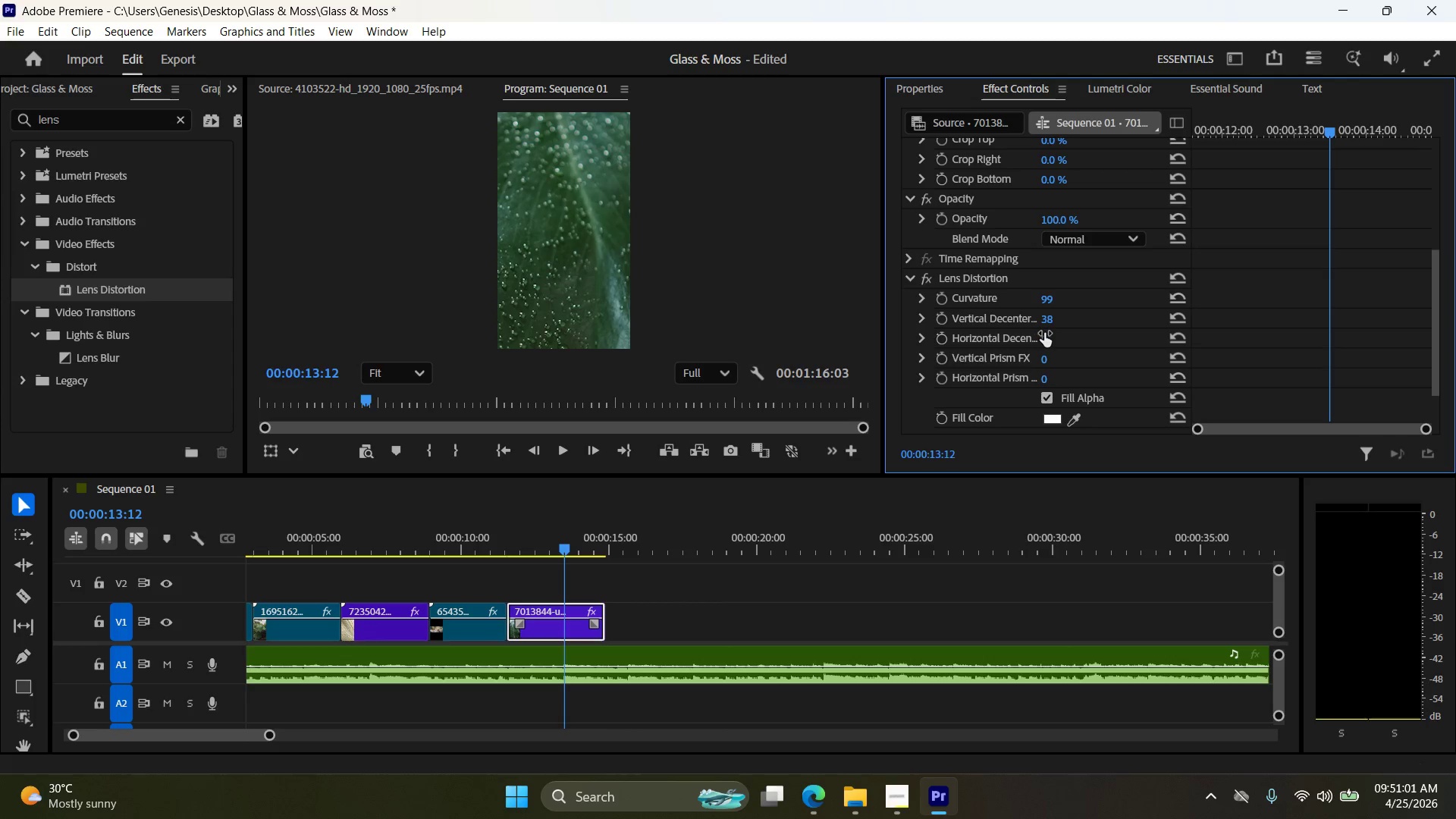 
left_click_drag(start_coordinate=[1046, 335], to_coordinate=[1084, 337])
 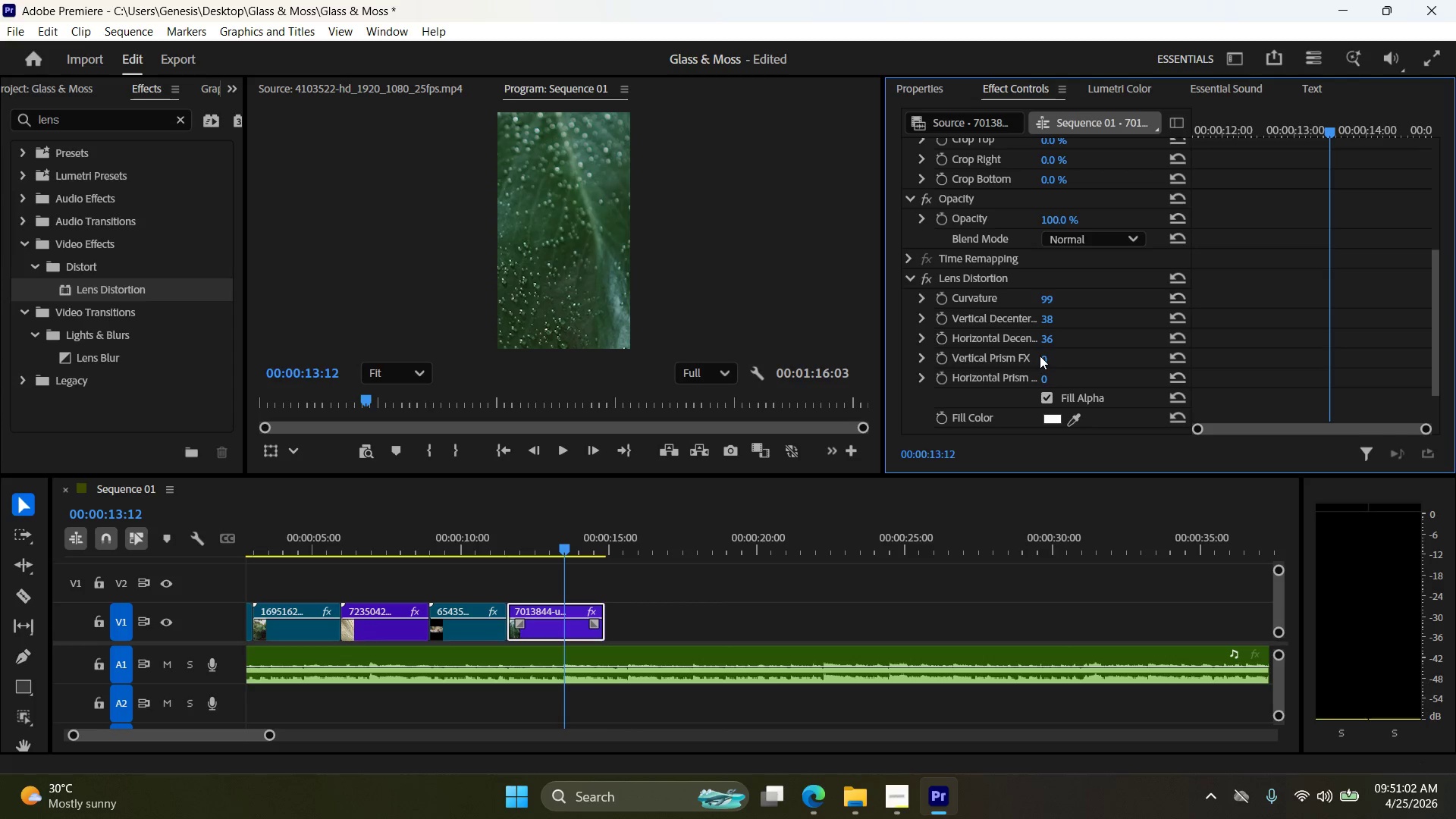 
left_click_drag(start_coordinate=[1043, 356], to_coordinate=[1065, 356])
 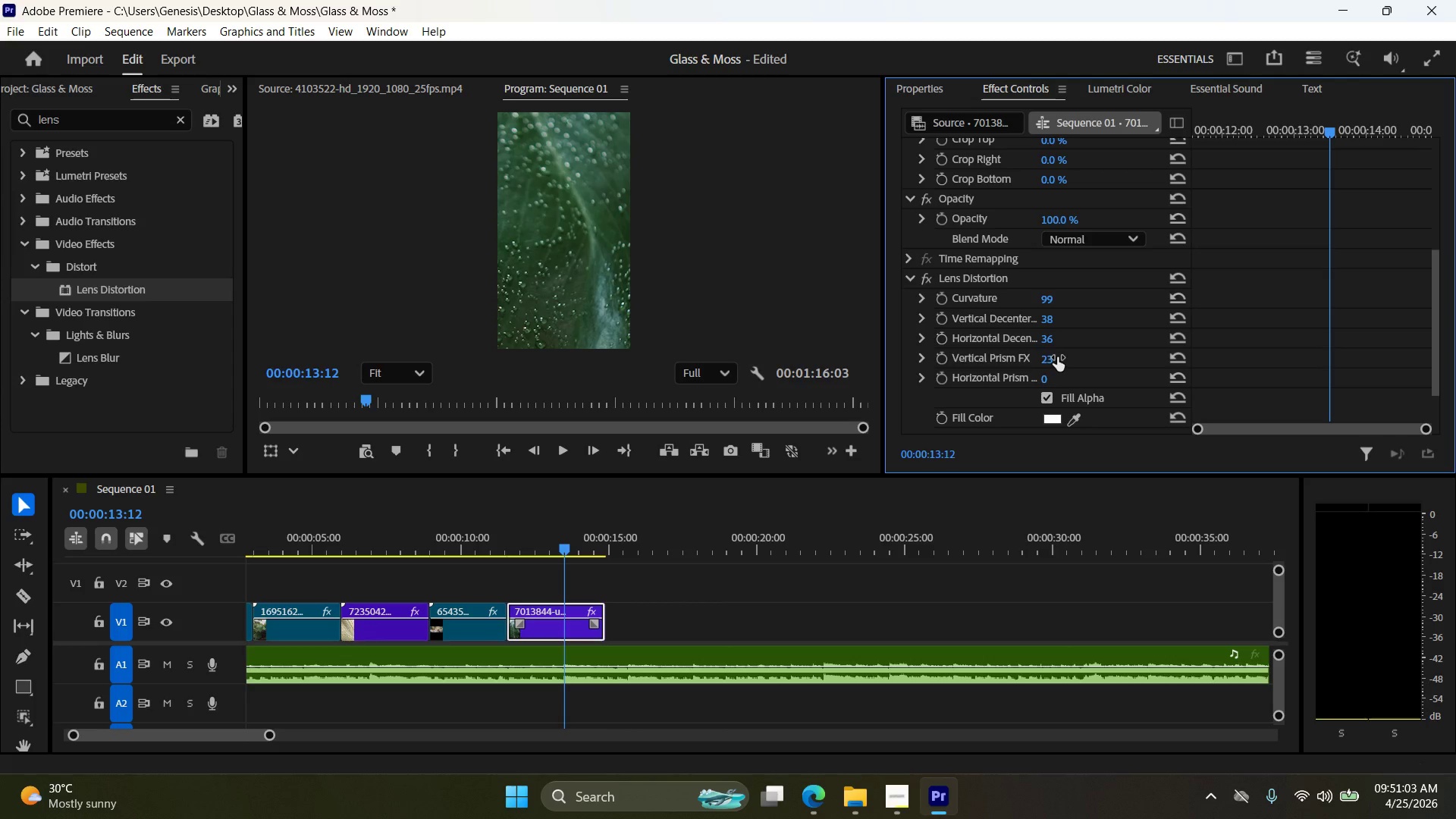 
left_click_drag(start_coordinate=[1055, 358], to_coordinate=[1034, 360])
 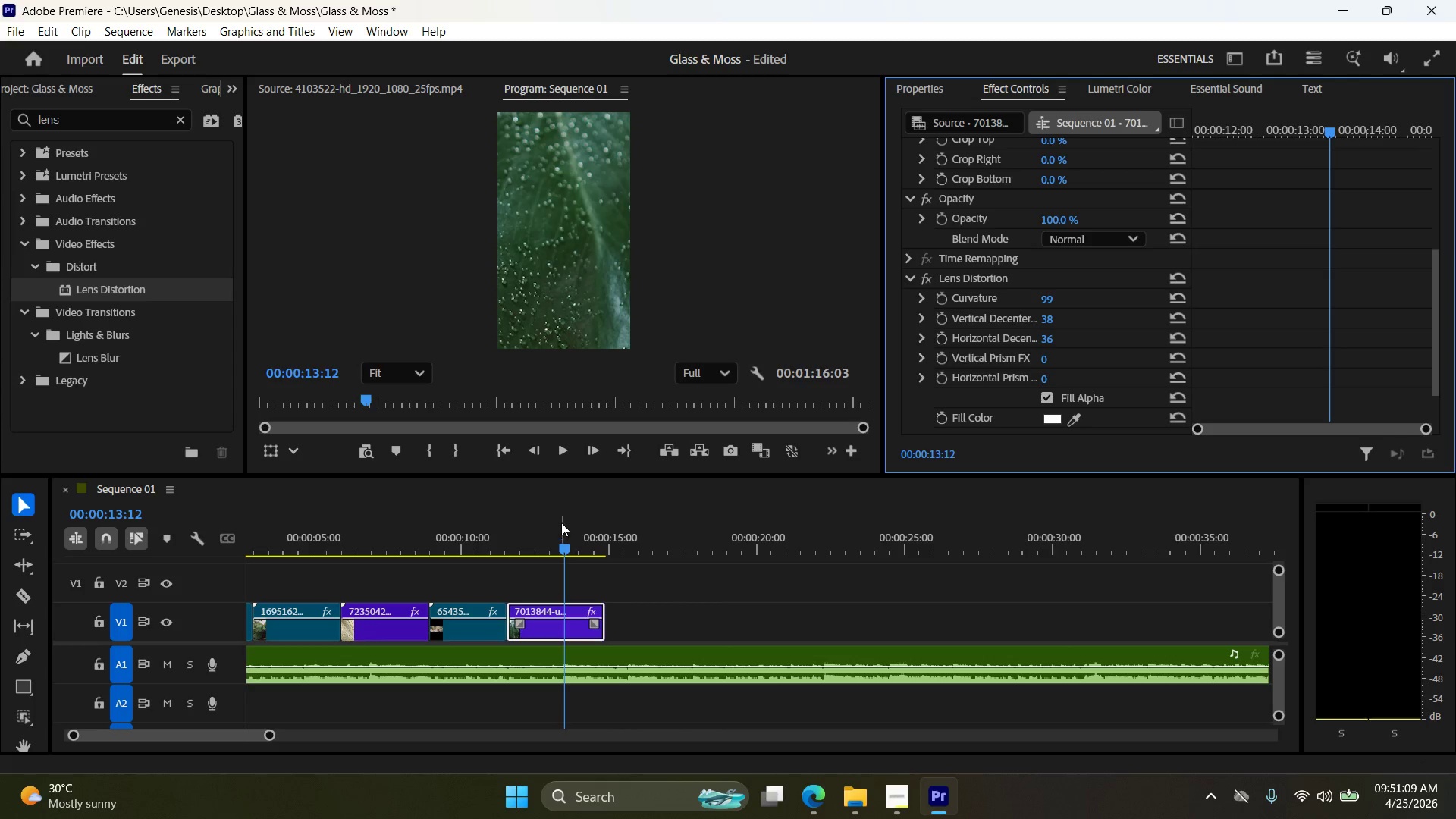 
left_click_drag(start_coordinate=[566, 545], to_coordinate=[482, 542])
 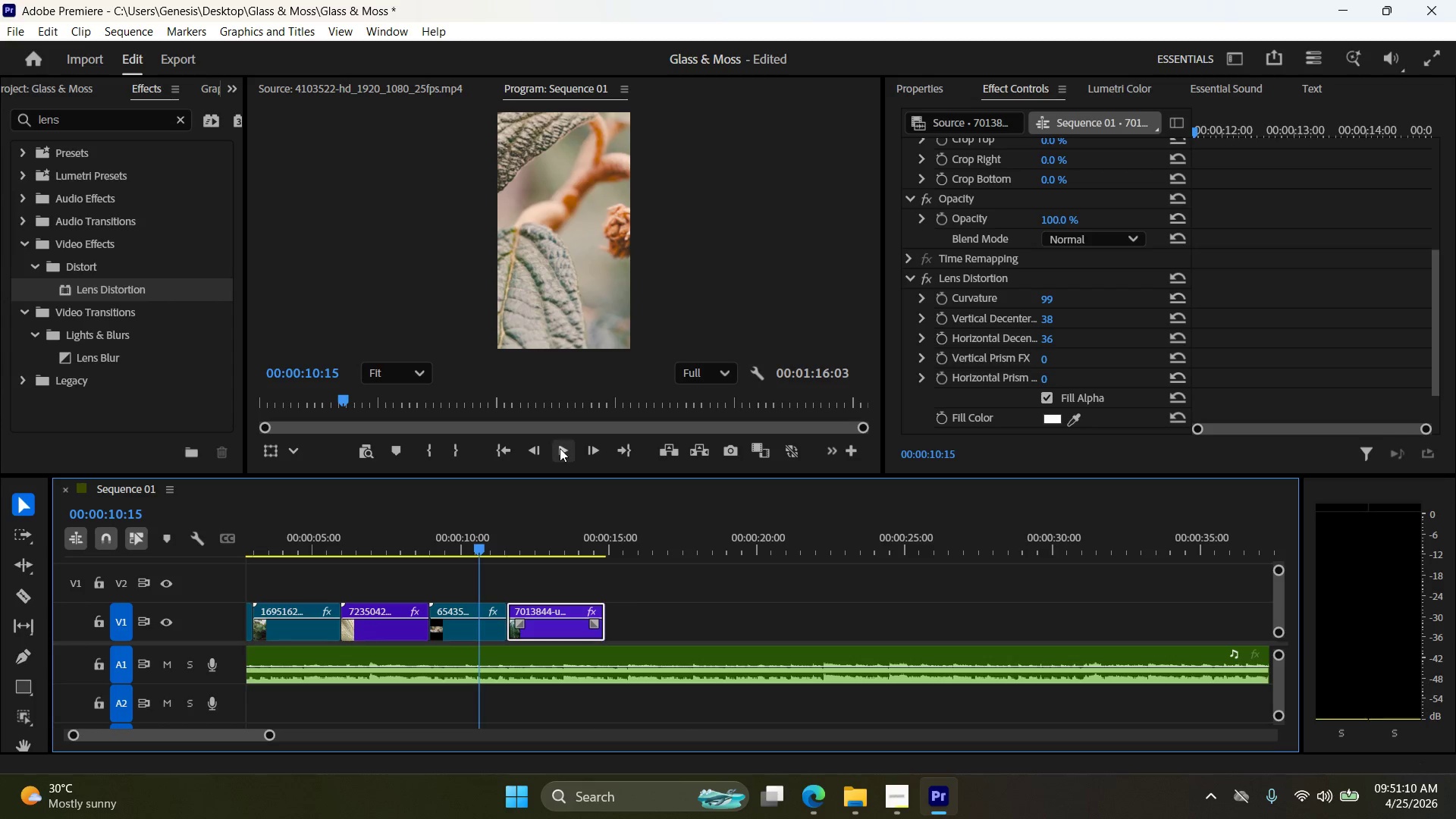 
left_click([563, 449])
 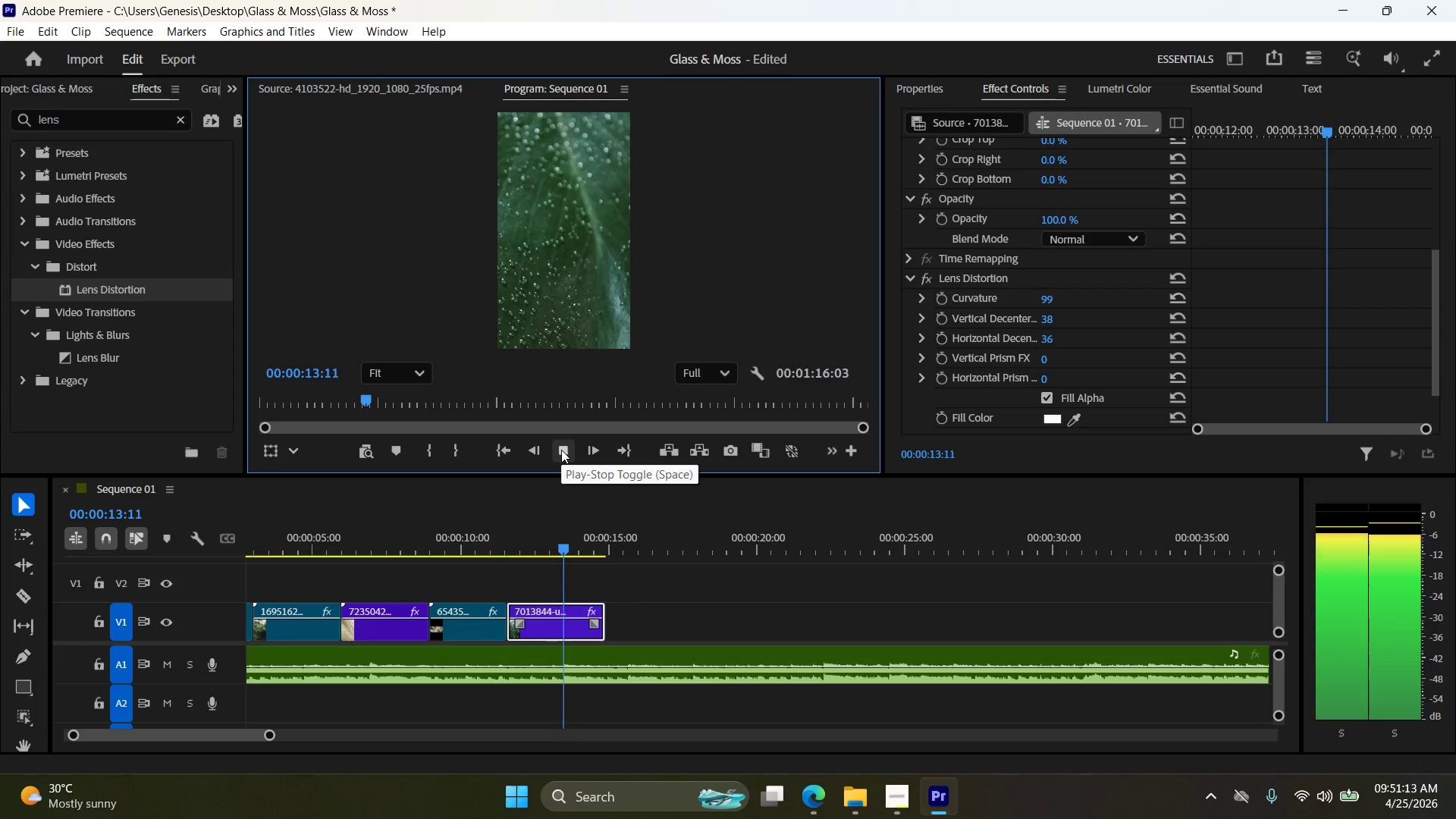 
left_click([561, 450])
 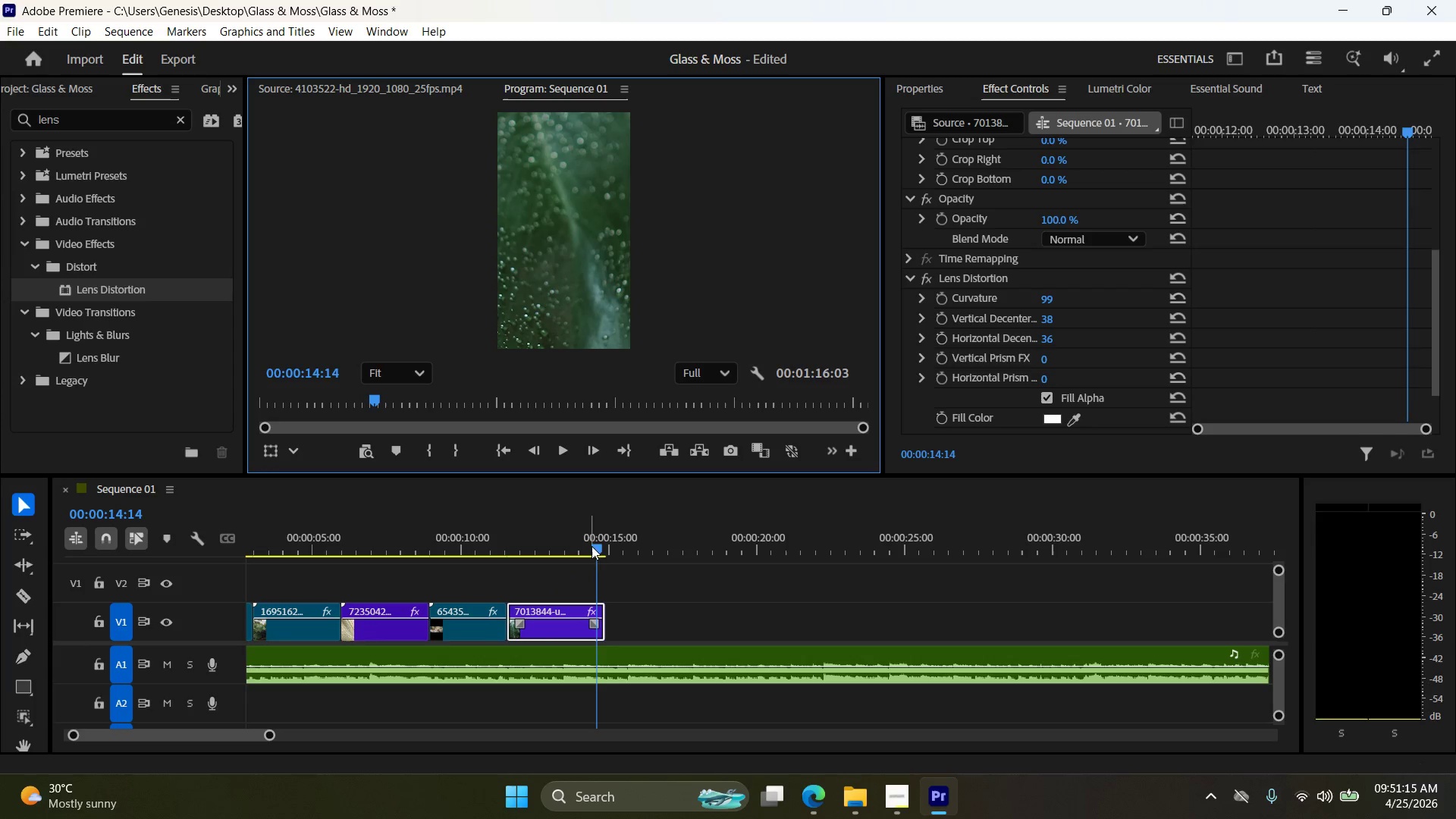 
left_click_drag(start_coordinate=[596, 544], to_coordinate=[527, 581])
 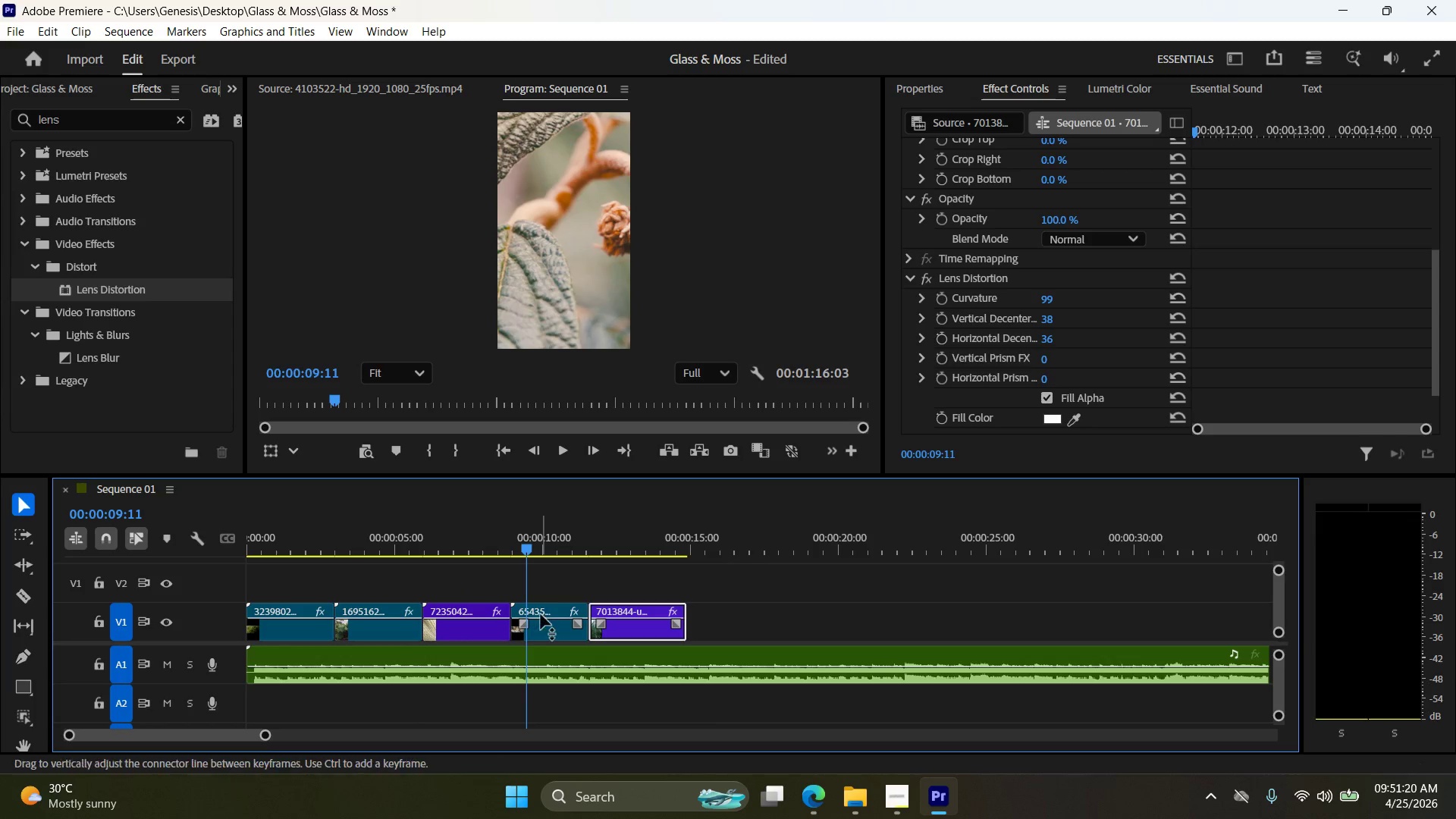 
left_click([541, 614])
 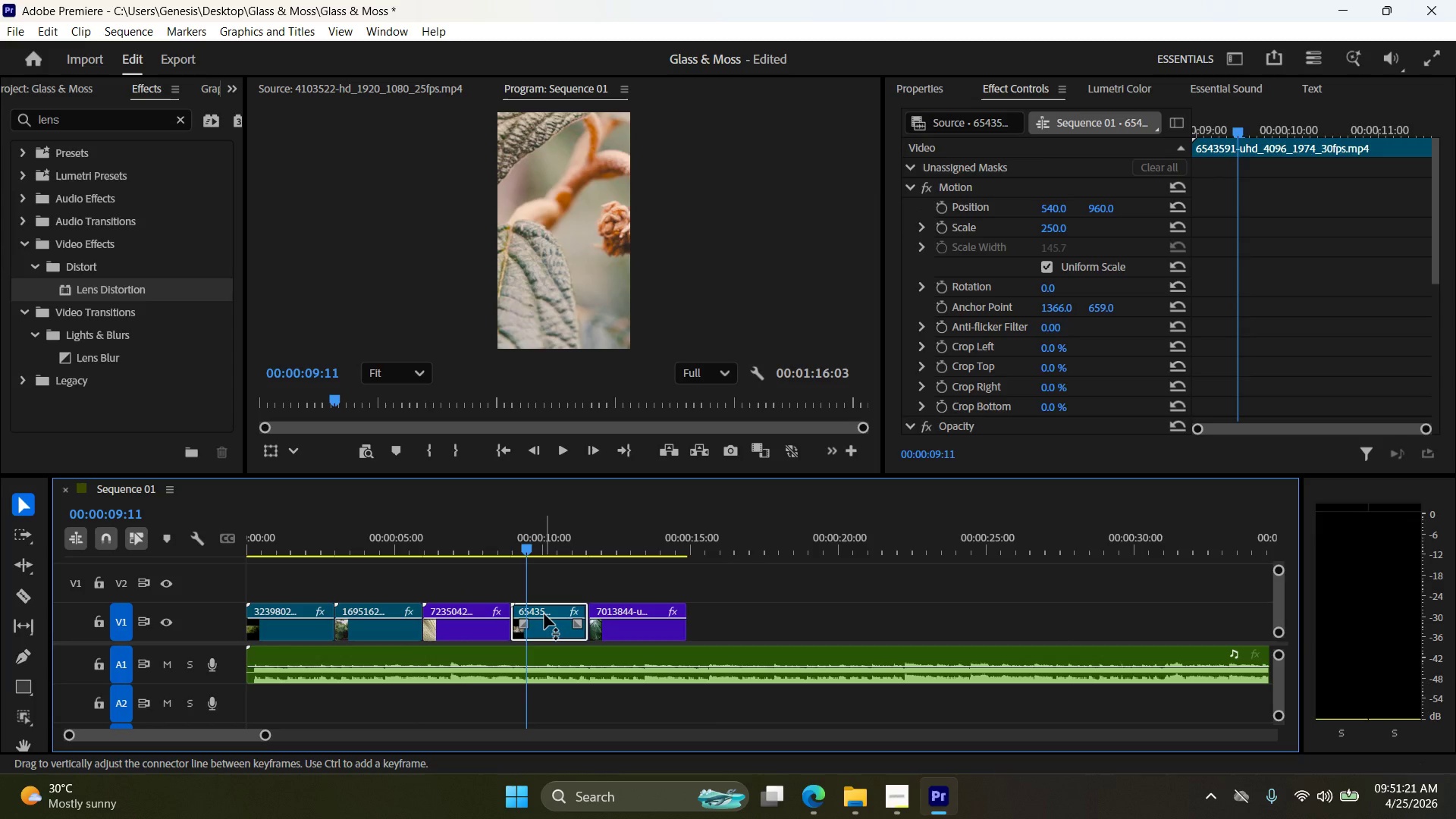 
key(Delete)
 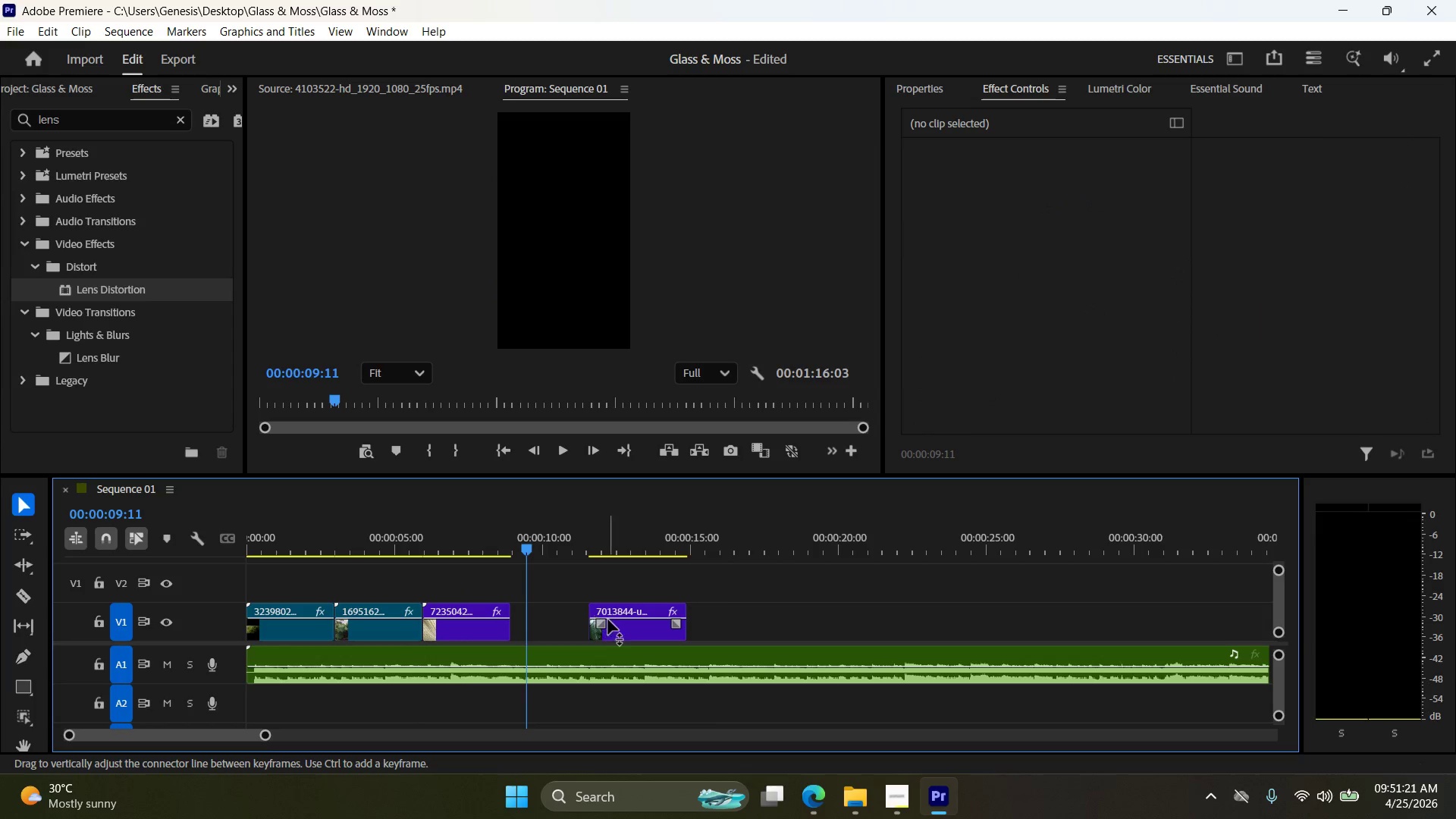 
left_click([621, 619])
 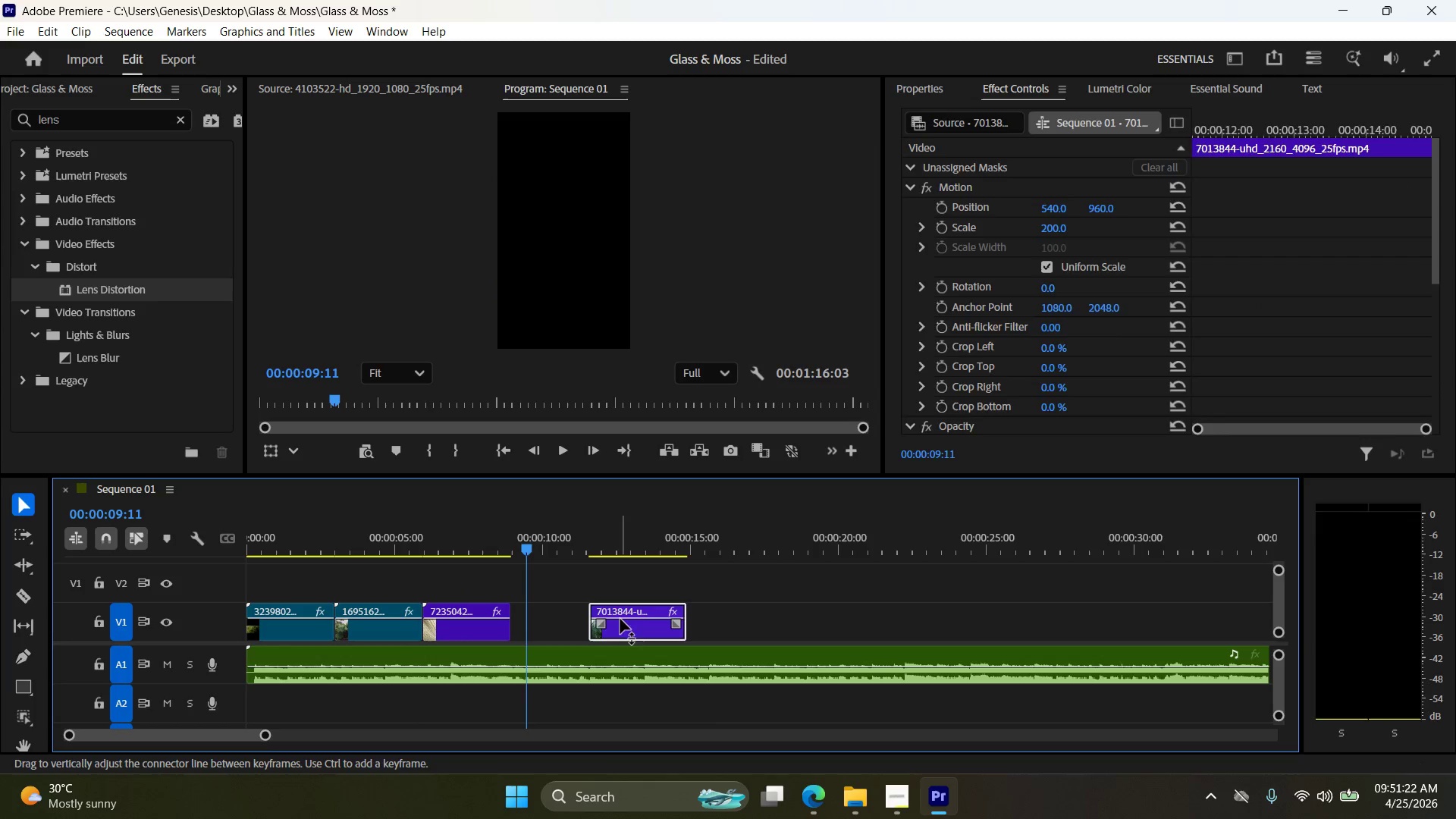 
key(Delete)
 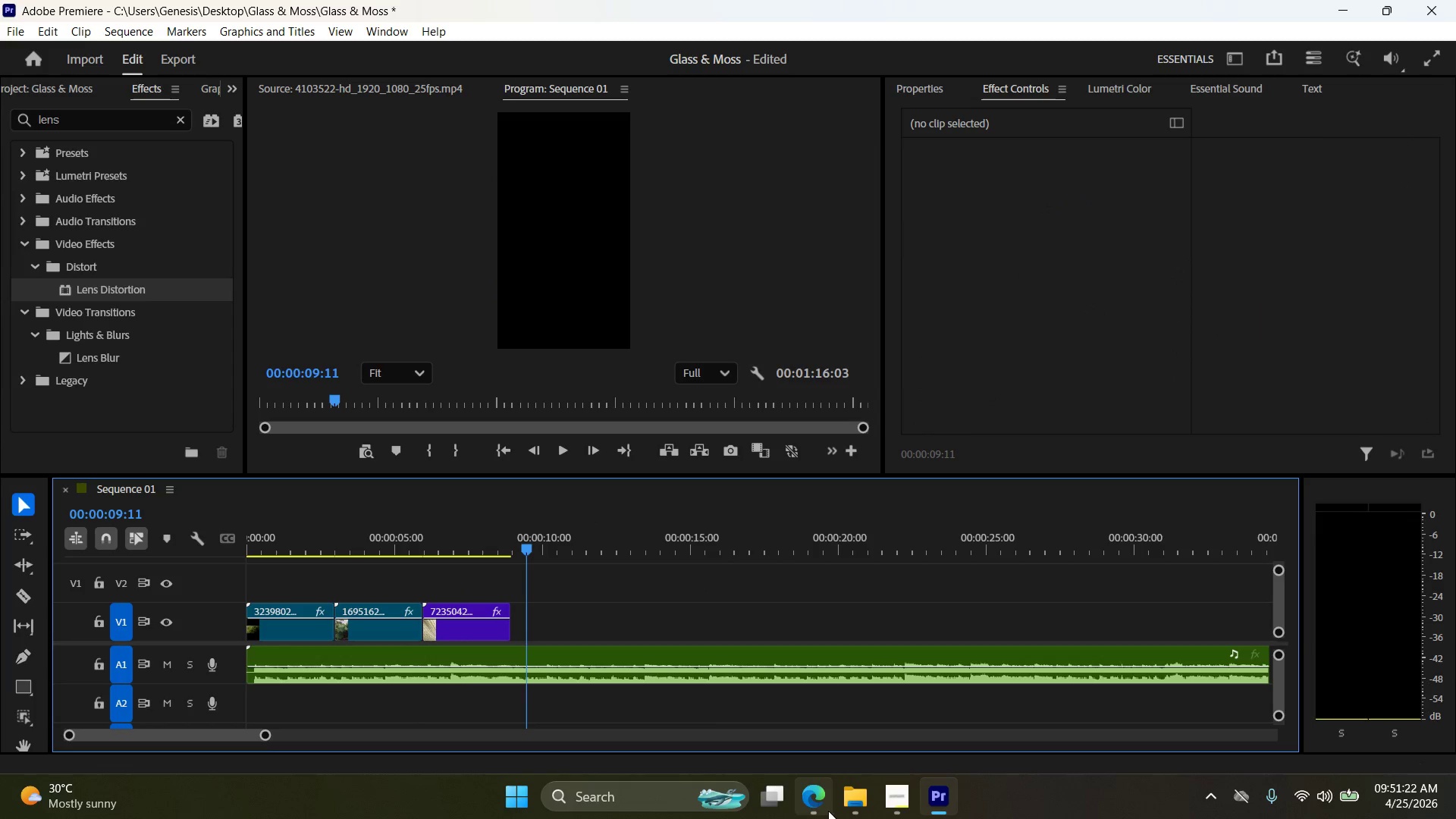 
left_click([821, 806])
 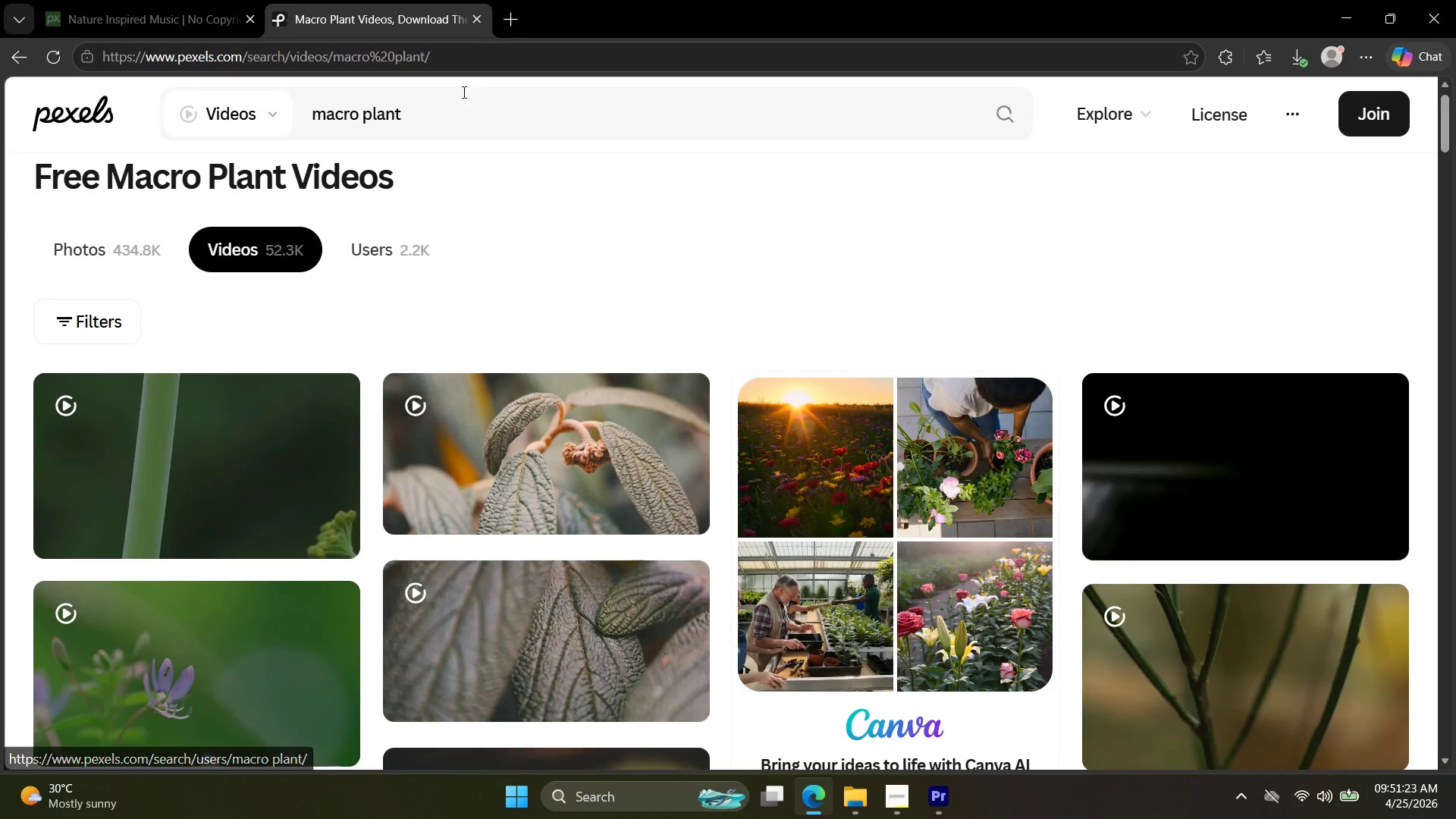 
double_click([450, 108])
 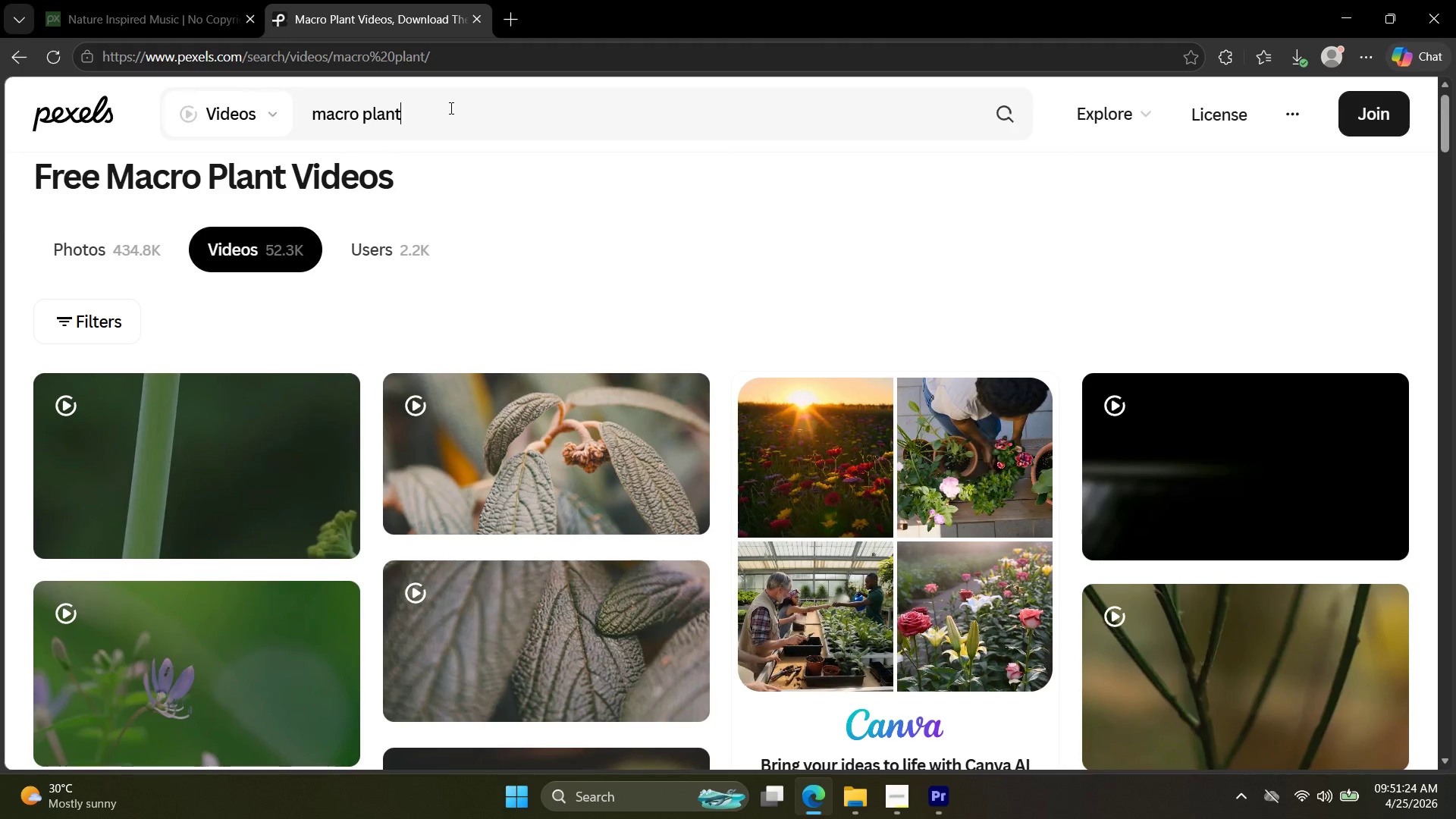 
triple_click([450, 108])
 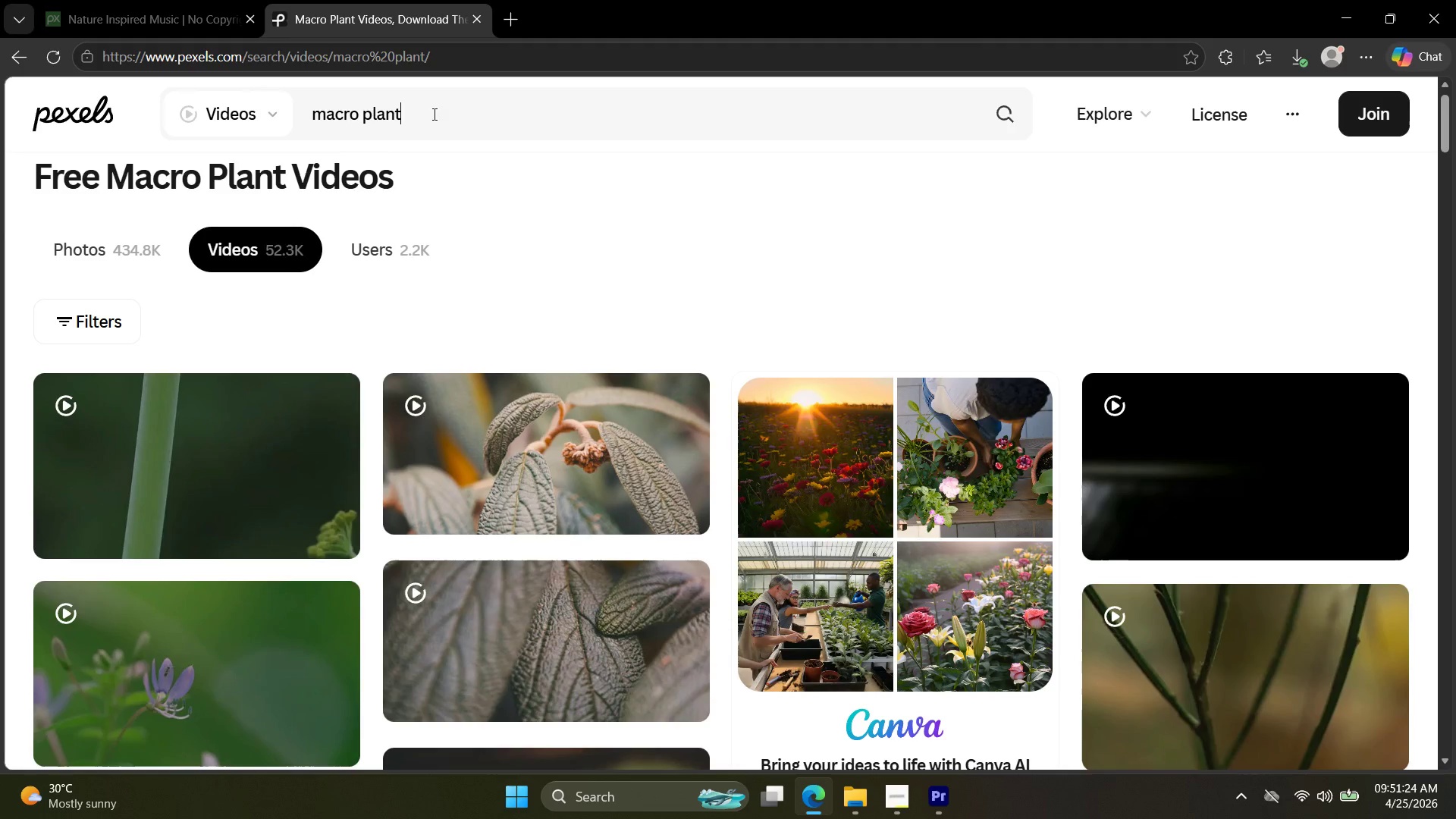 
triple_click([432, 113])
 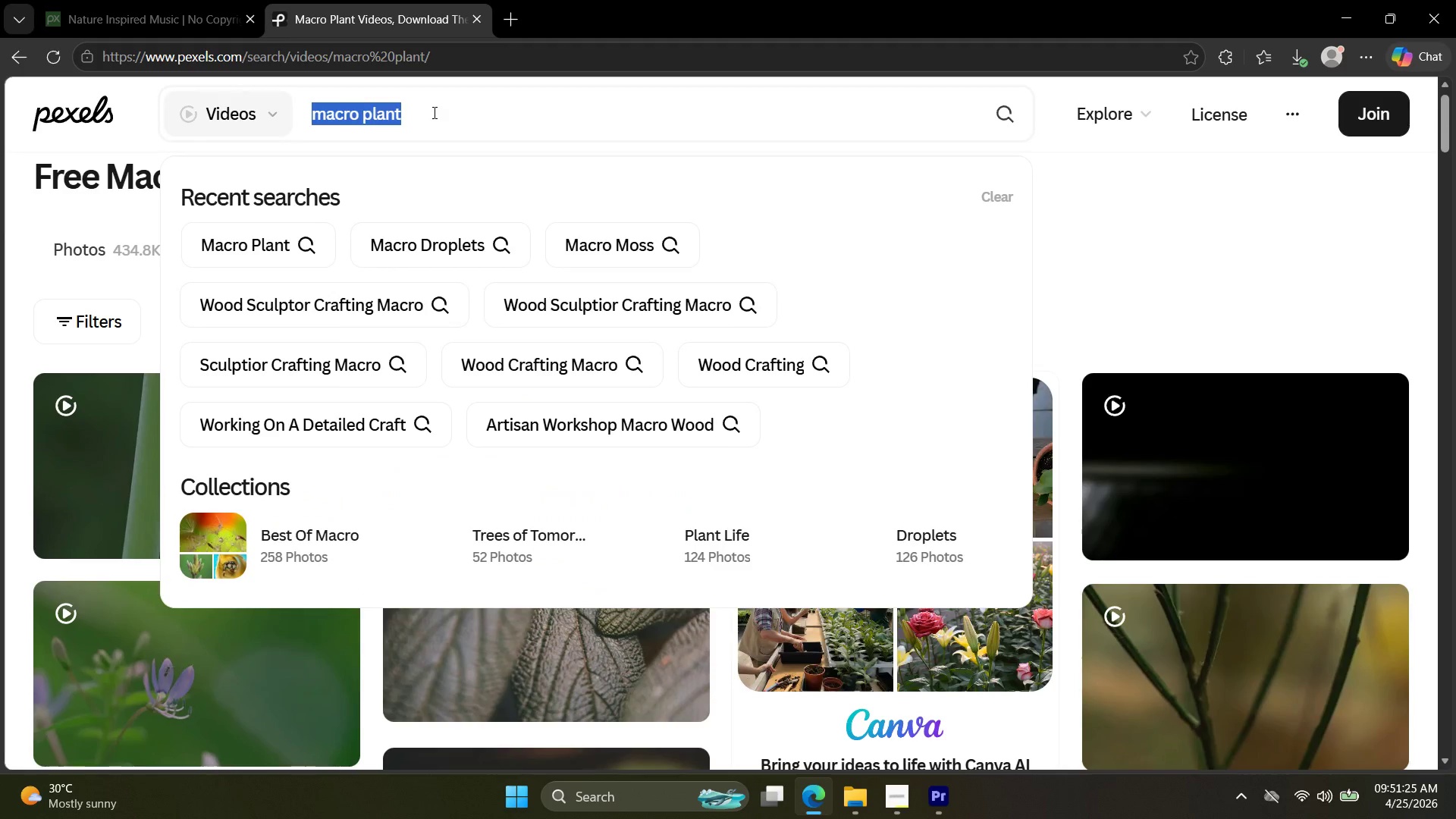 
type(water droplets)
 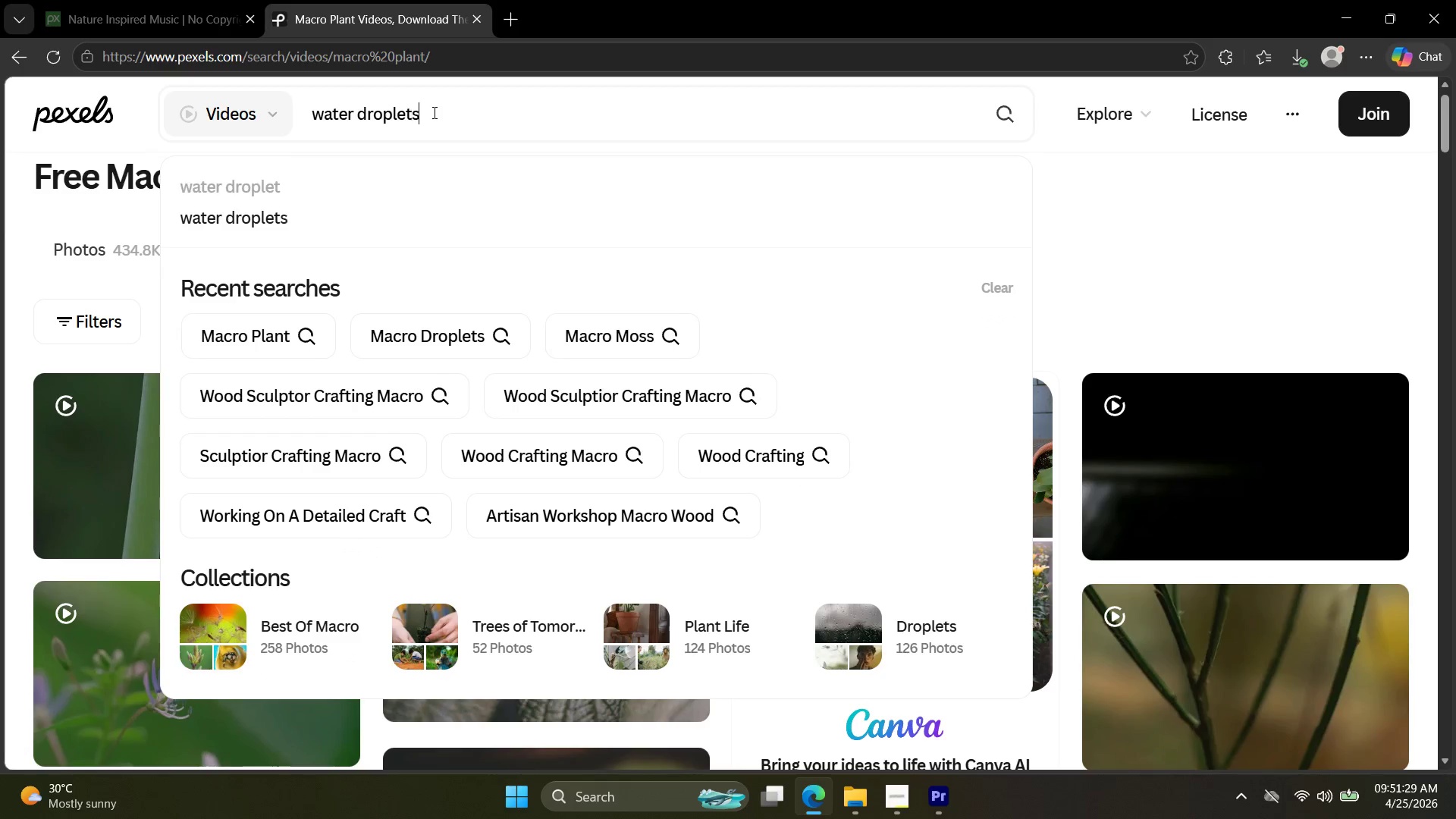 
key(Enter)
 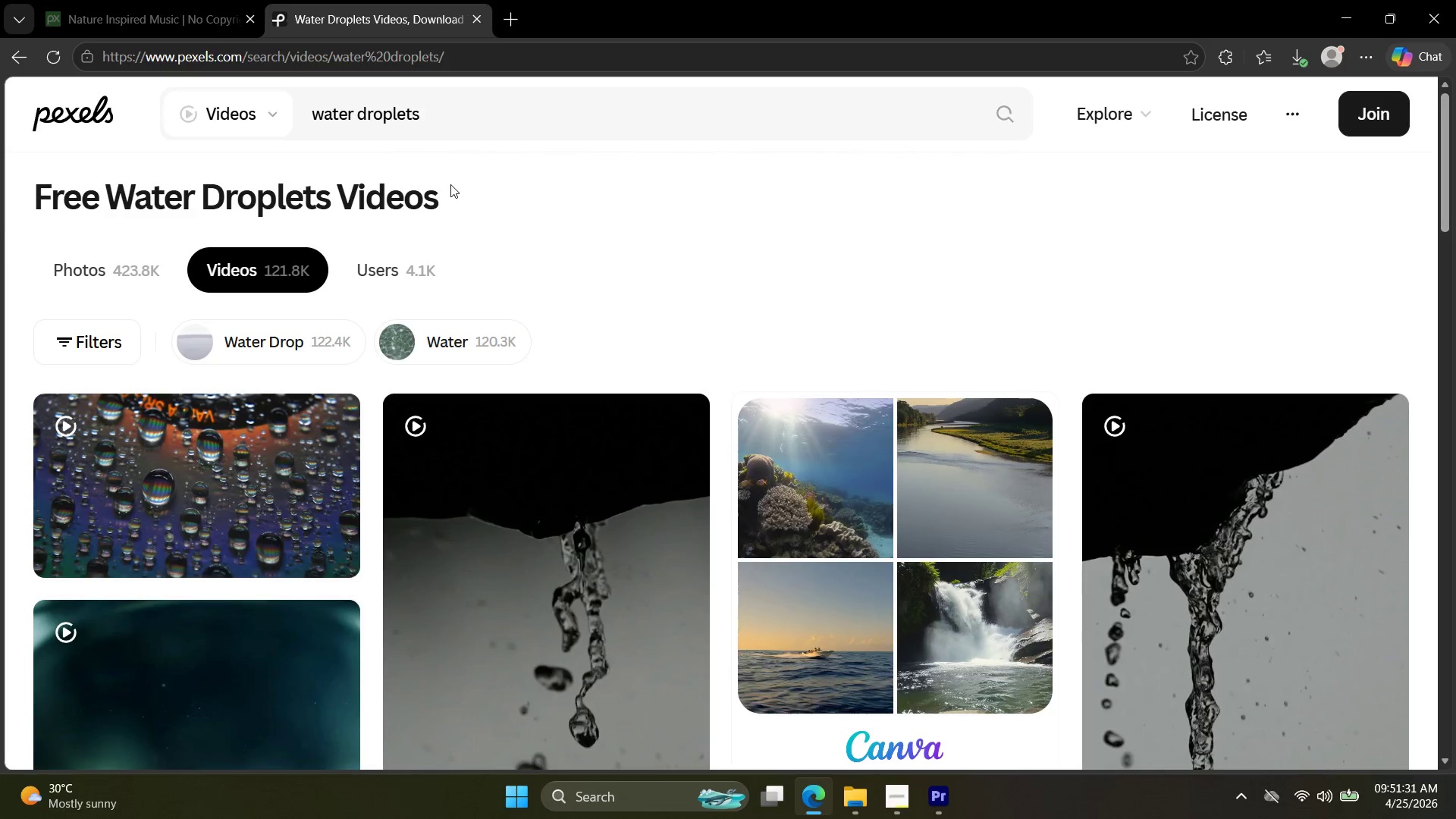 
scroll: coordinate [452, 186], scroll_direction: down, amount: 3.0
 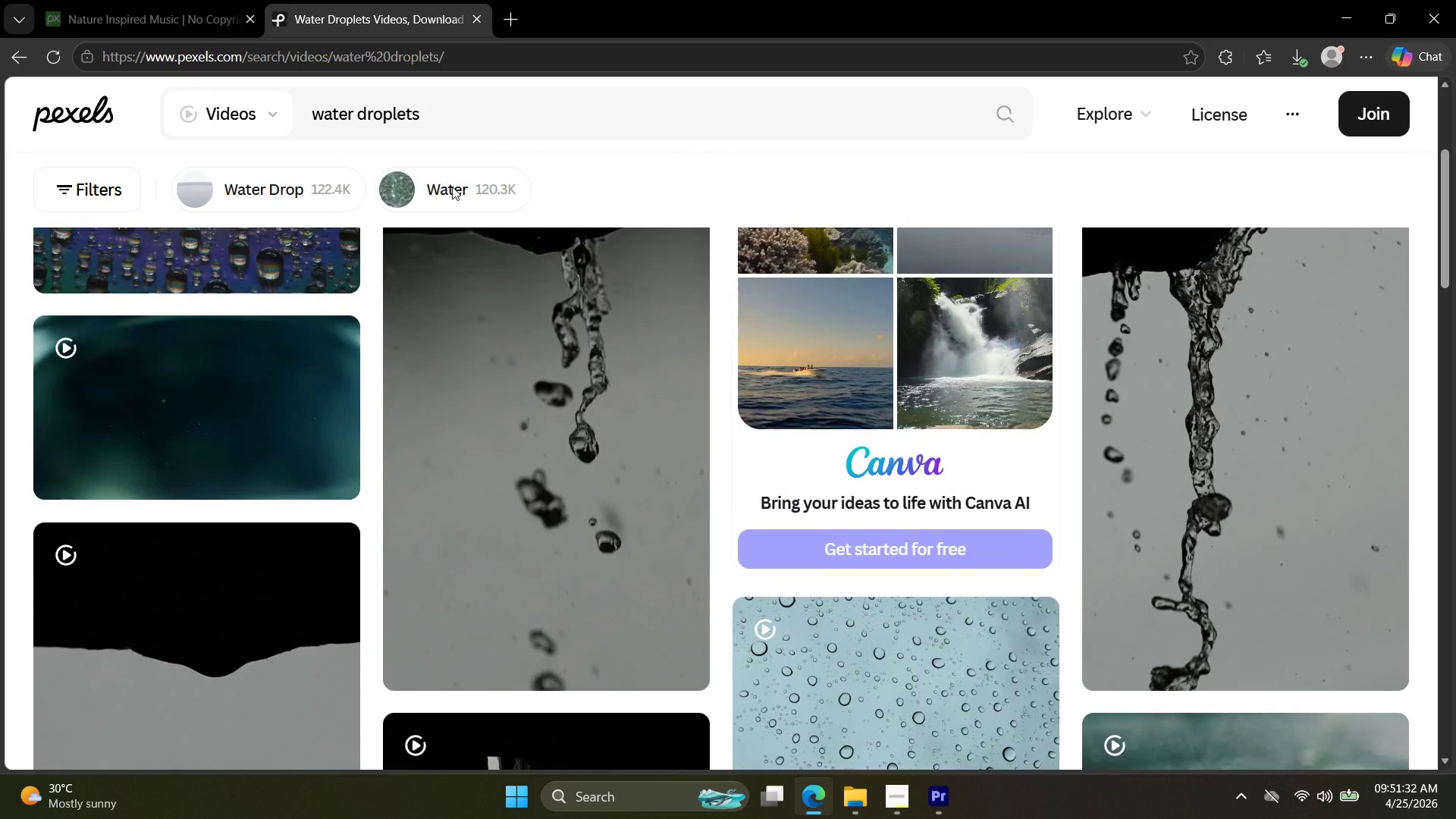 
scroll: coordinate [453, 194], scroll_direction: up, amount: 3.0
 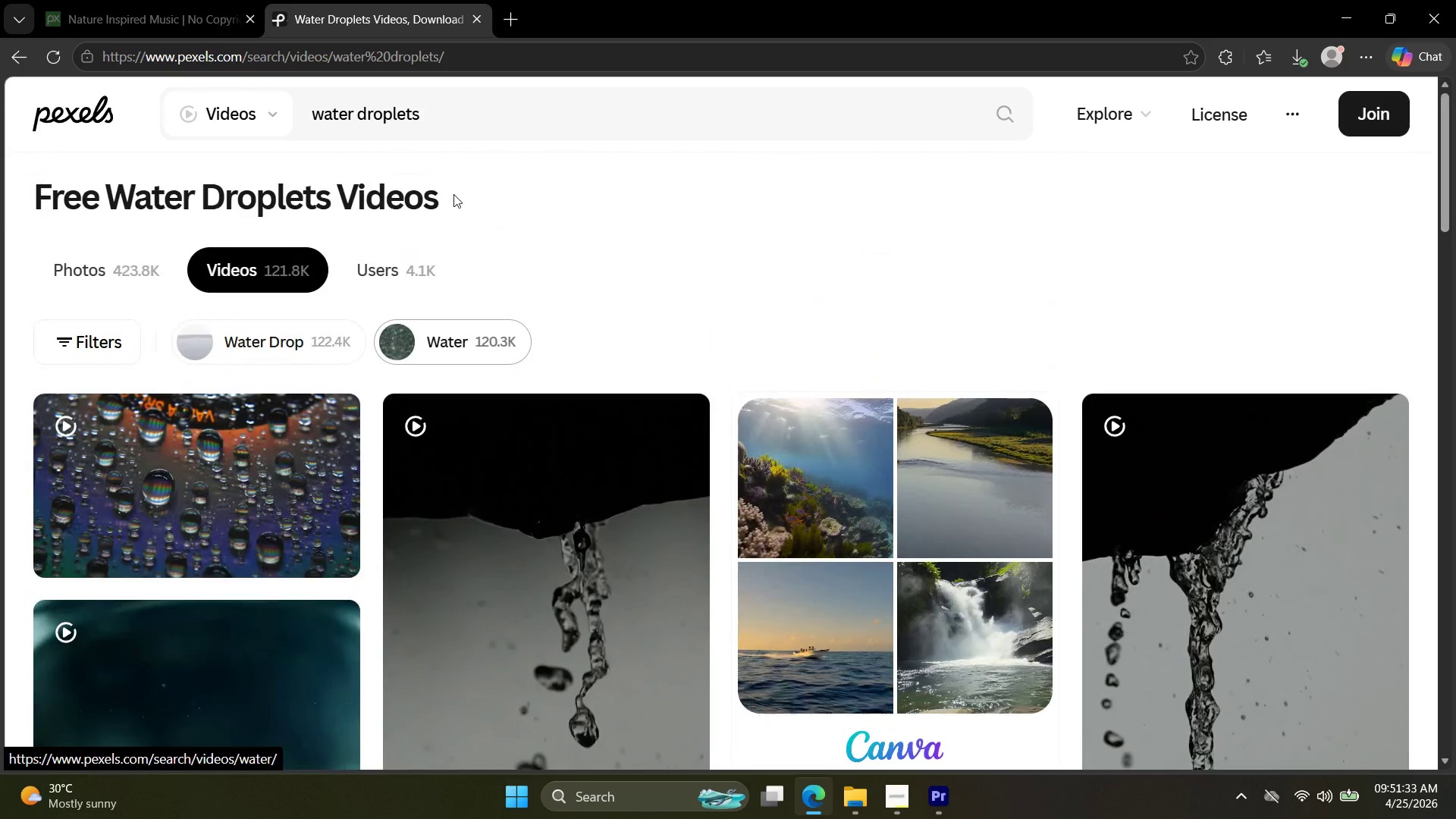 
scroll: coordinate [452, 206], scroll_direction: down, amount: 13.0
 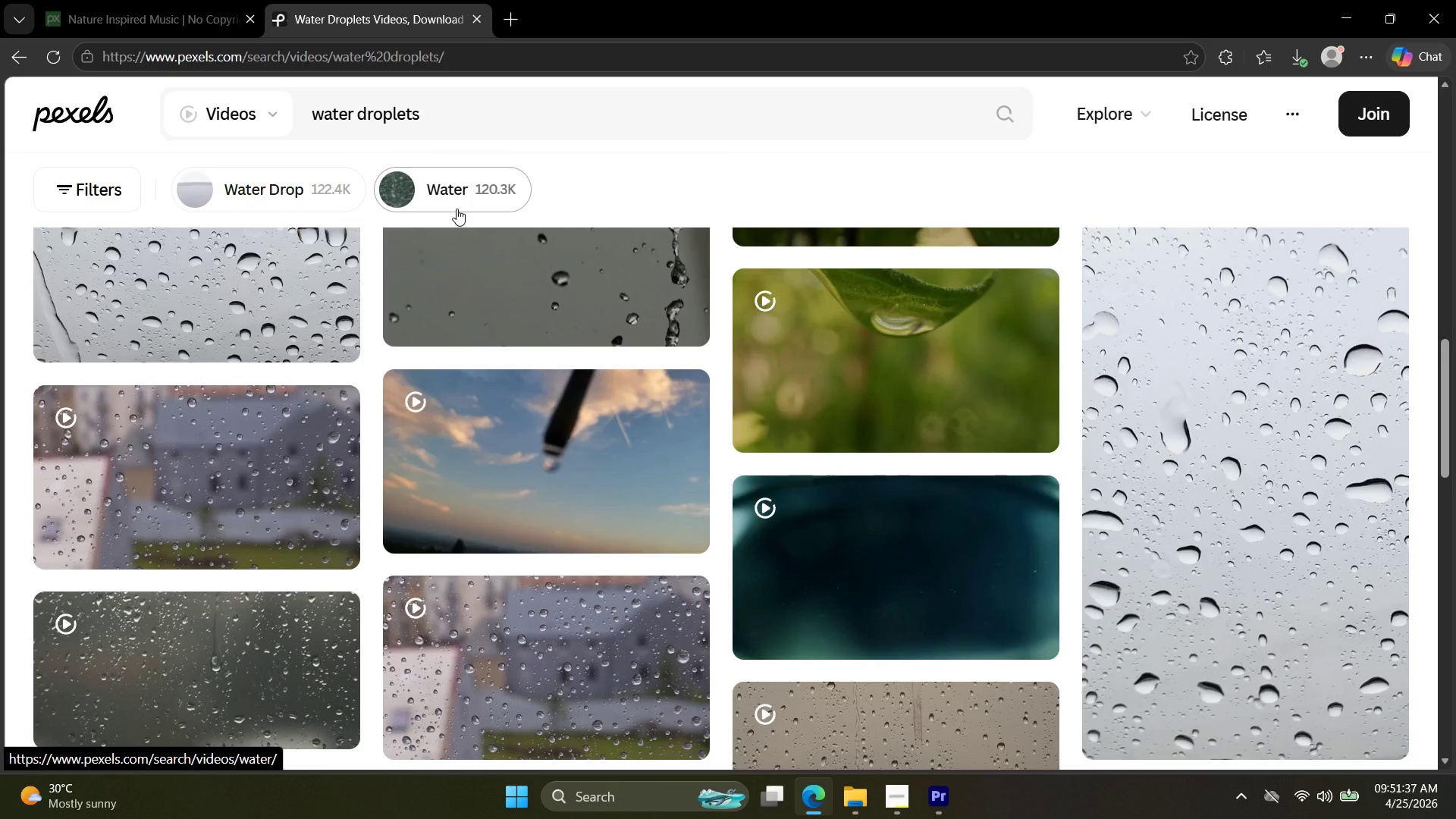 
scroll: coordinate [456, 220], scroll_direction: up, amount: 1.0
 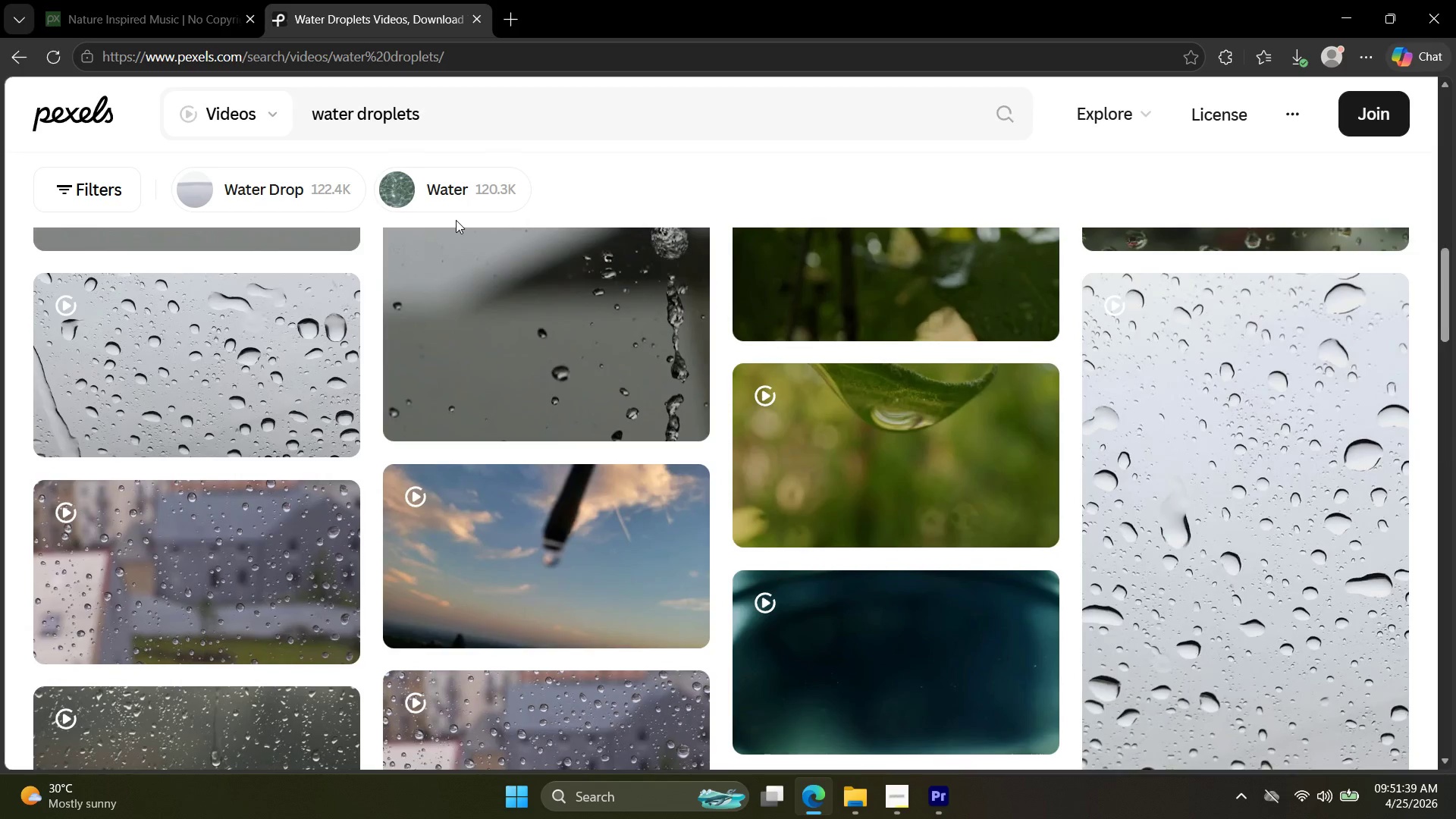 
scroll: coordinate [454, 231], scroll_direction: down, amount: 10.0
 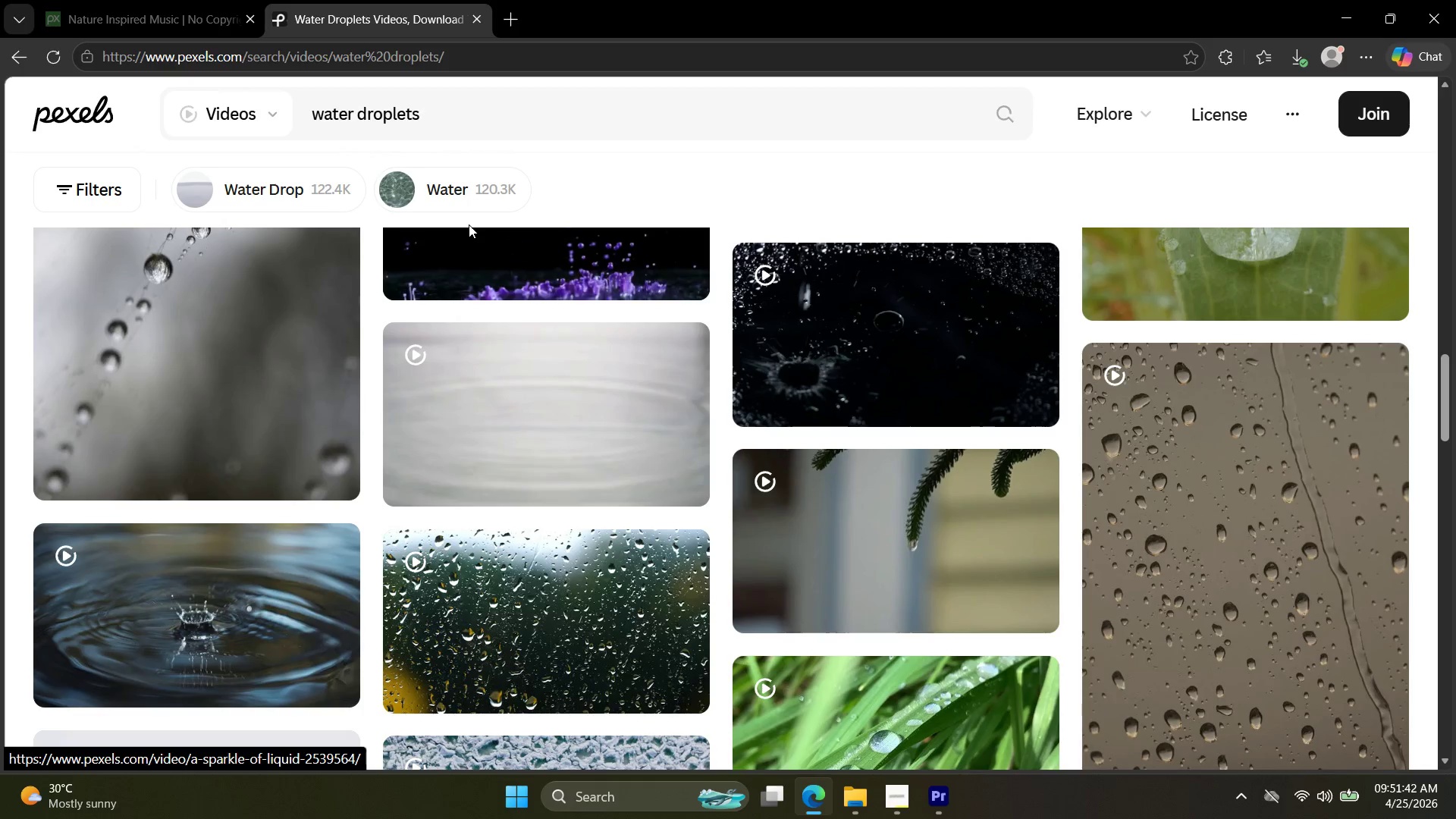 
scroll: coordinate [511, 271], scroll_direction: up, amount: 3.0
 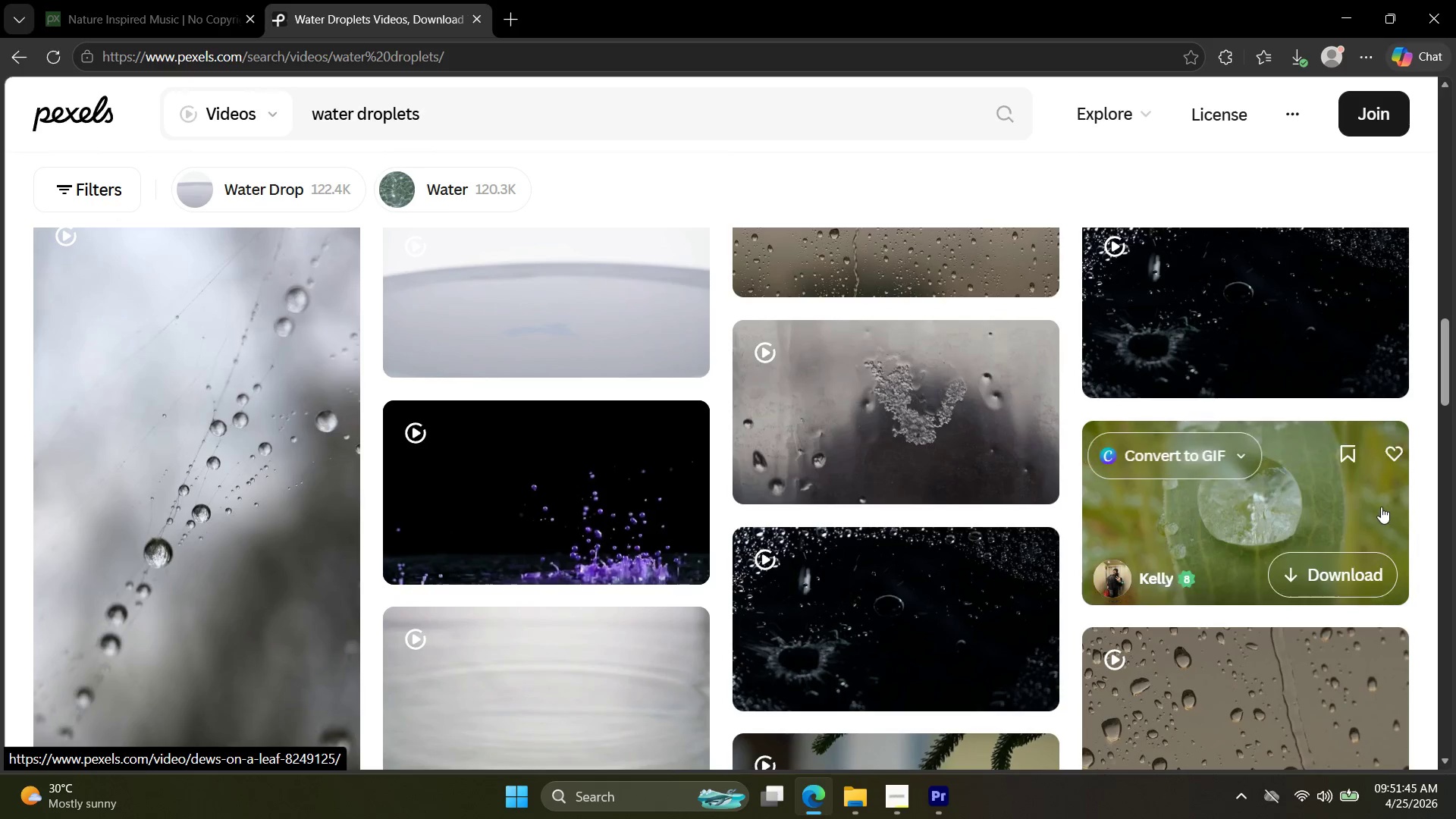 
scroll: coordinate [1050, 457], scroll_direction: down, amount: 5.0
 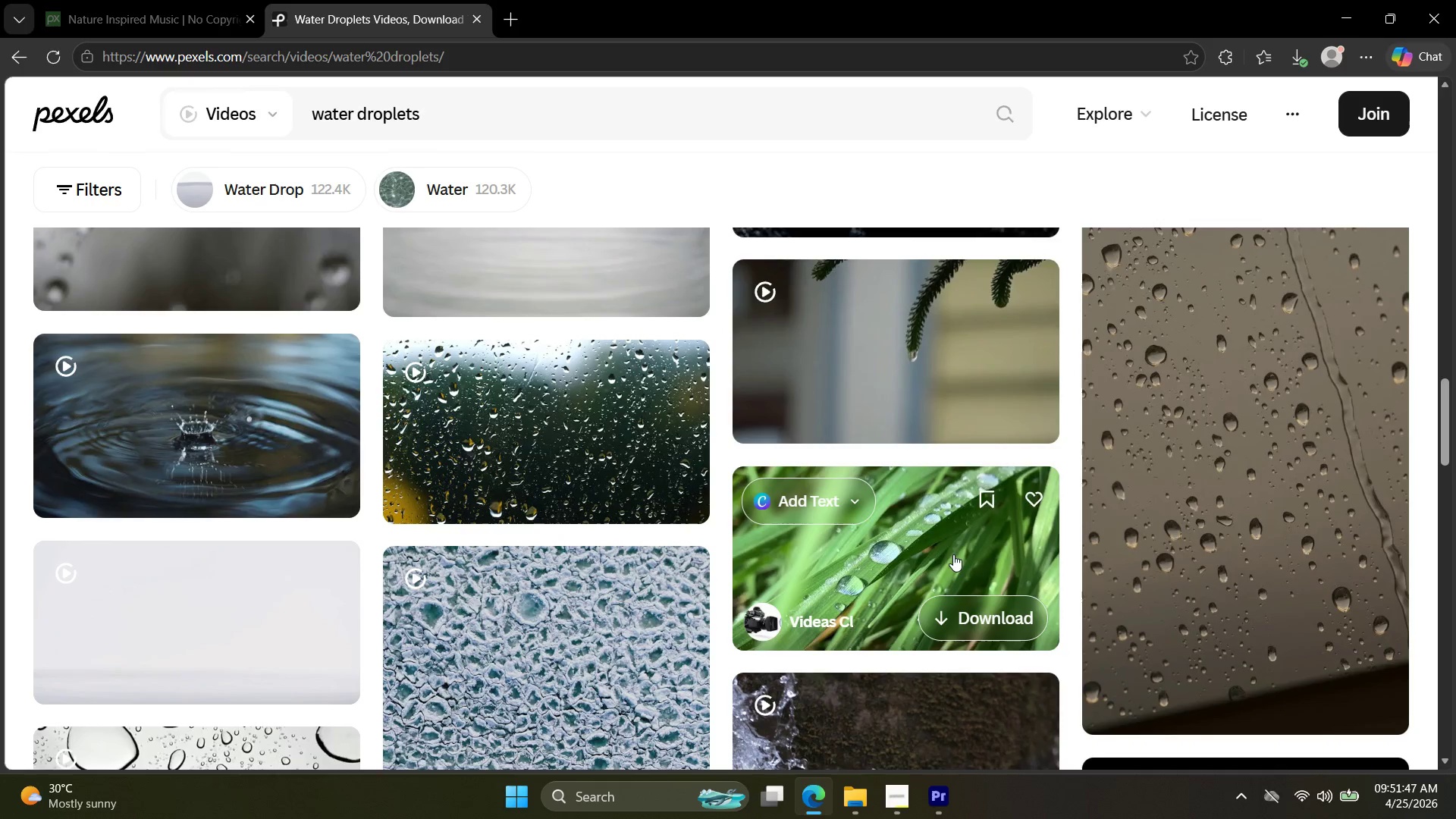 
left_click([925, 535])
 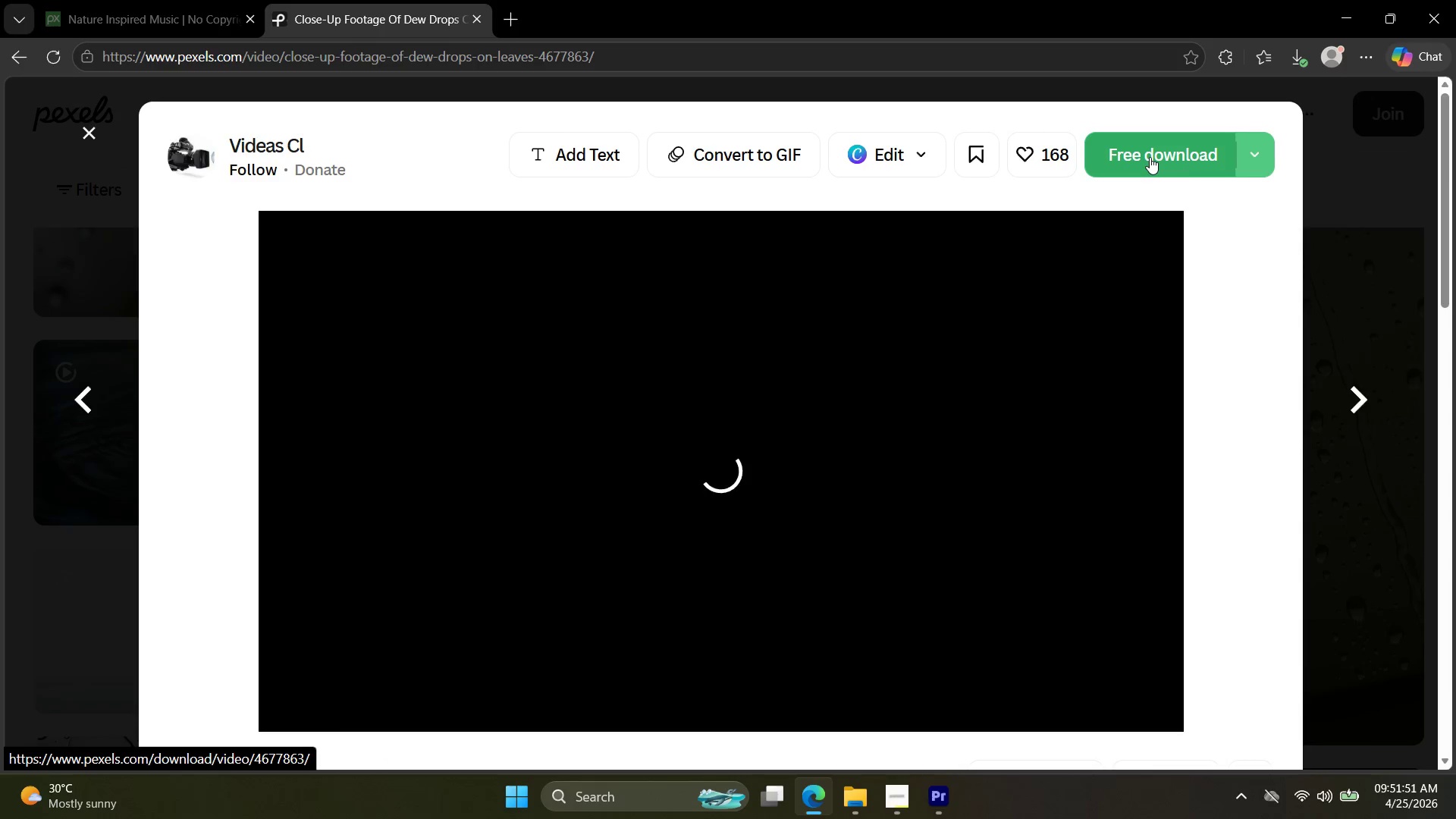 
left_click([1150, 157])
 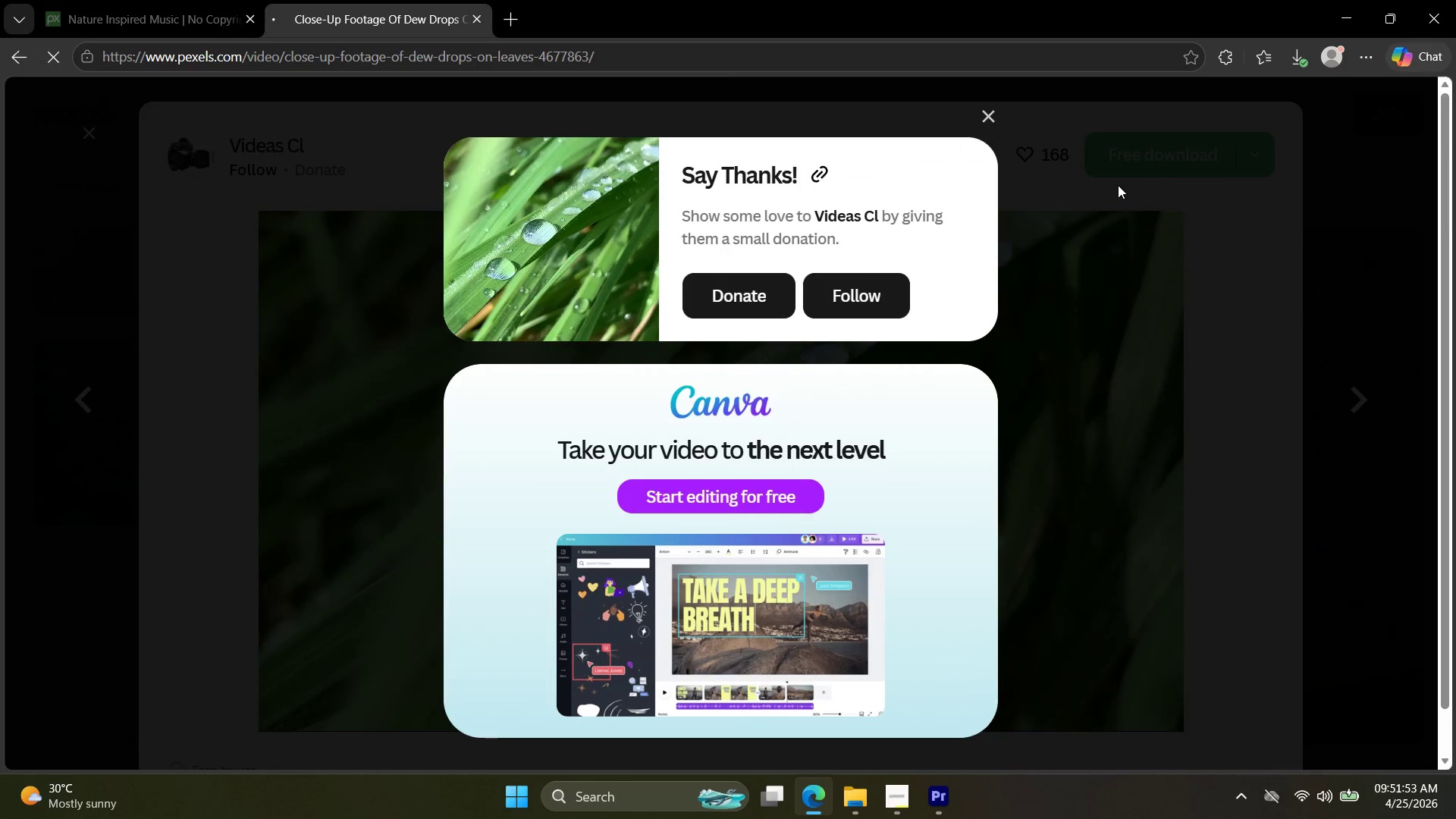 
key(Escape)
 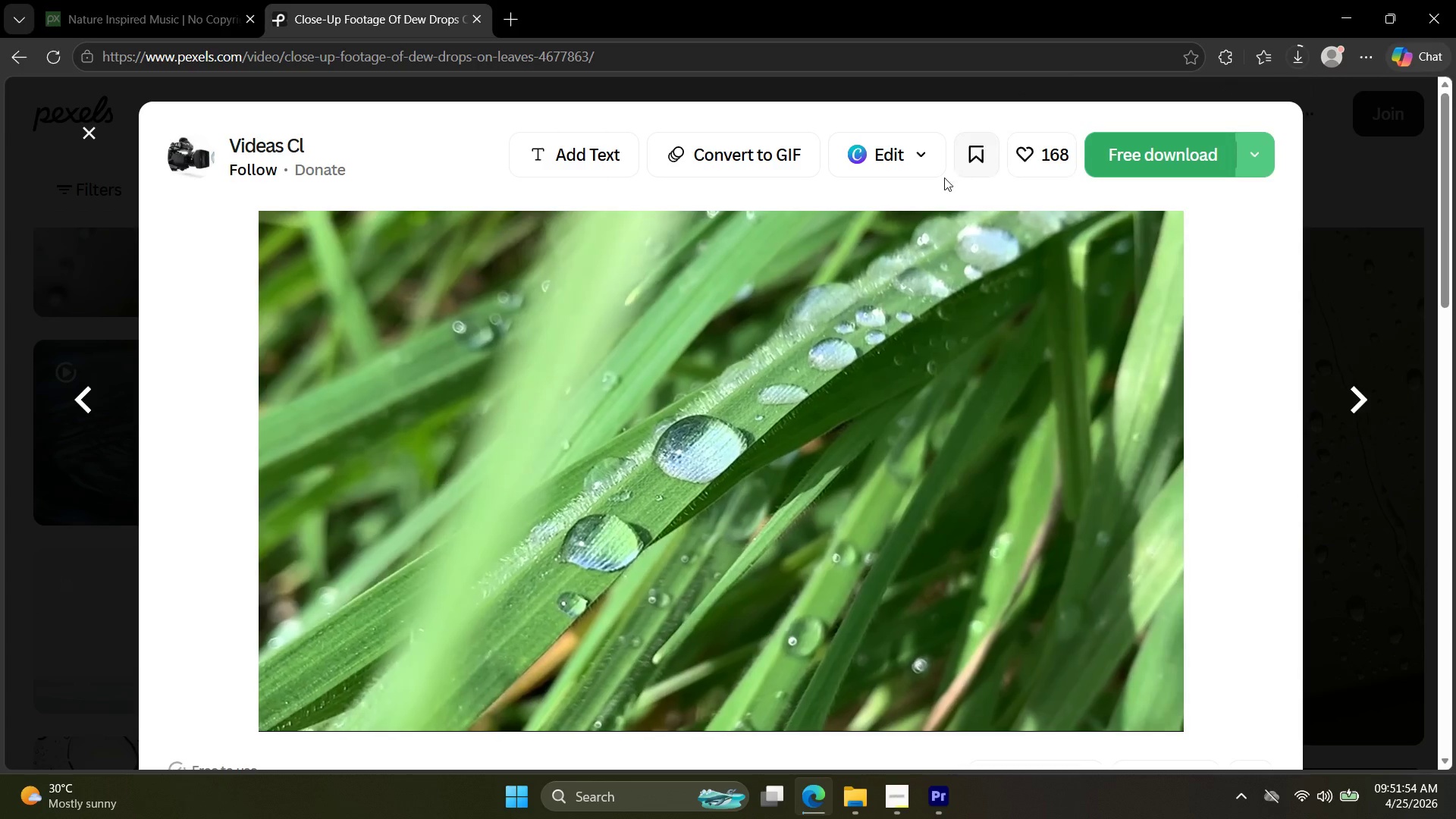 
key(Escape)
 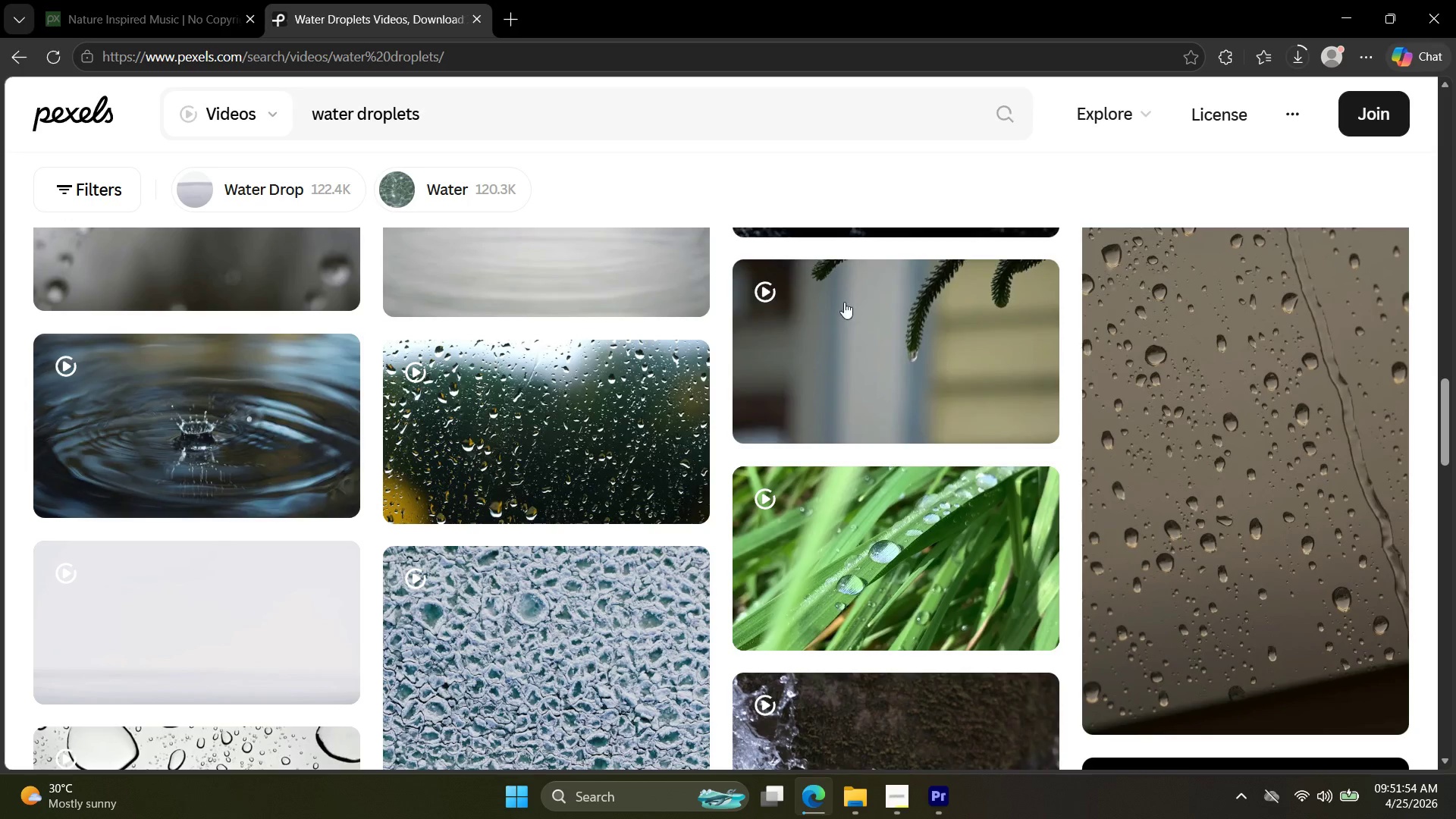 
scroll: coordinate [801, 385], scroll_direction: down, amount: 20.0
 